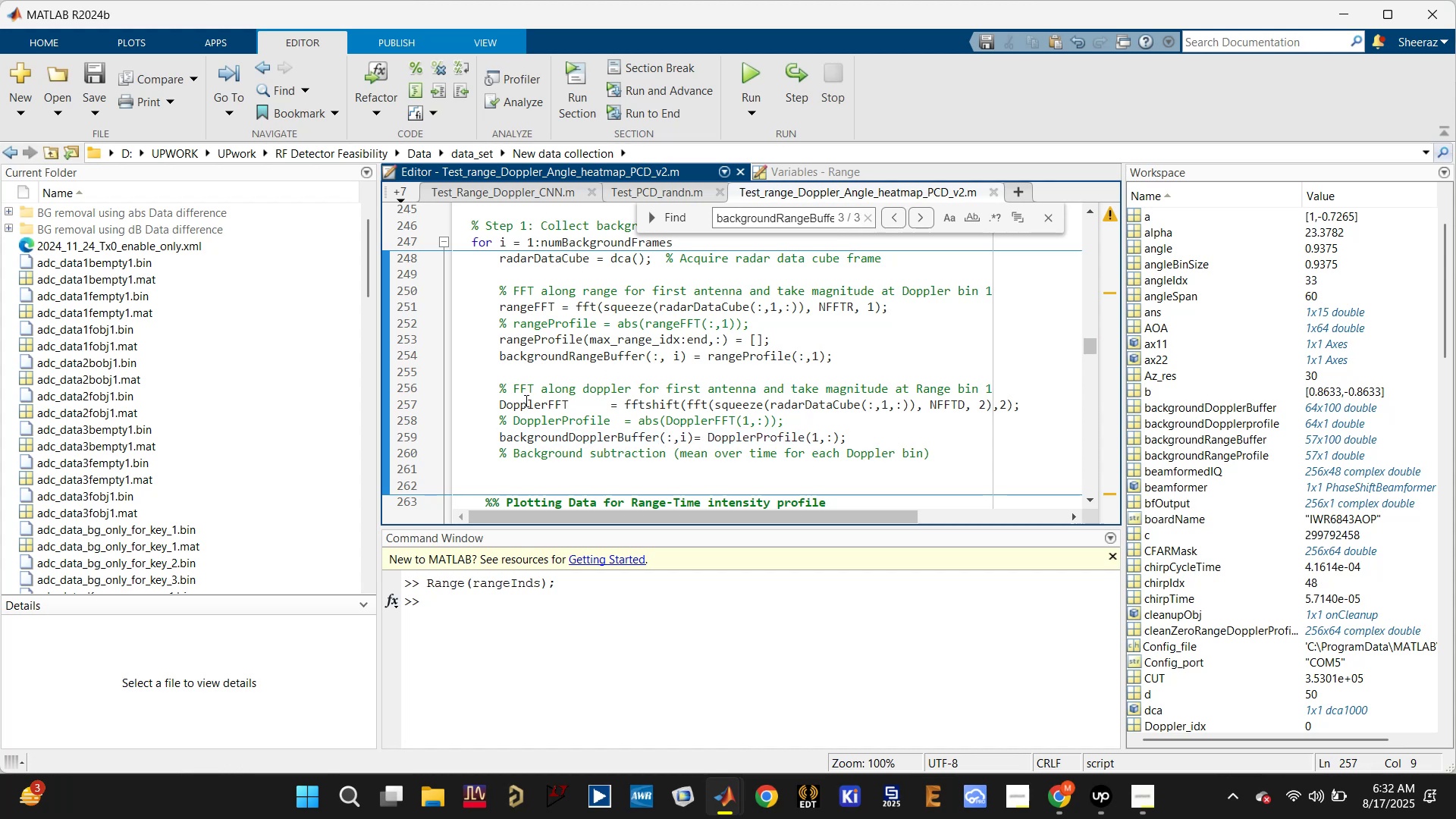 
left_click([552, 405])
 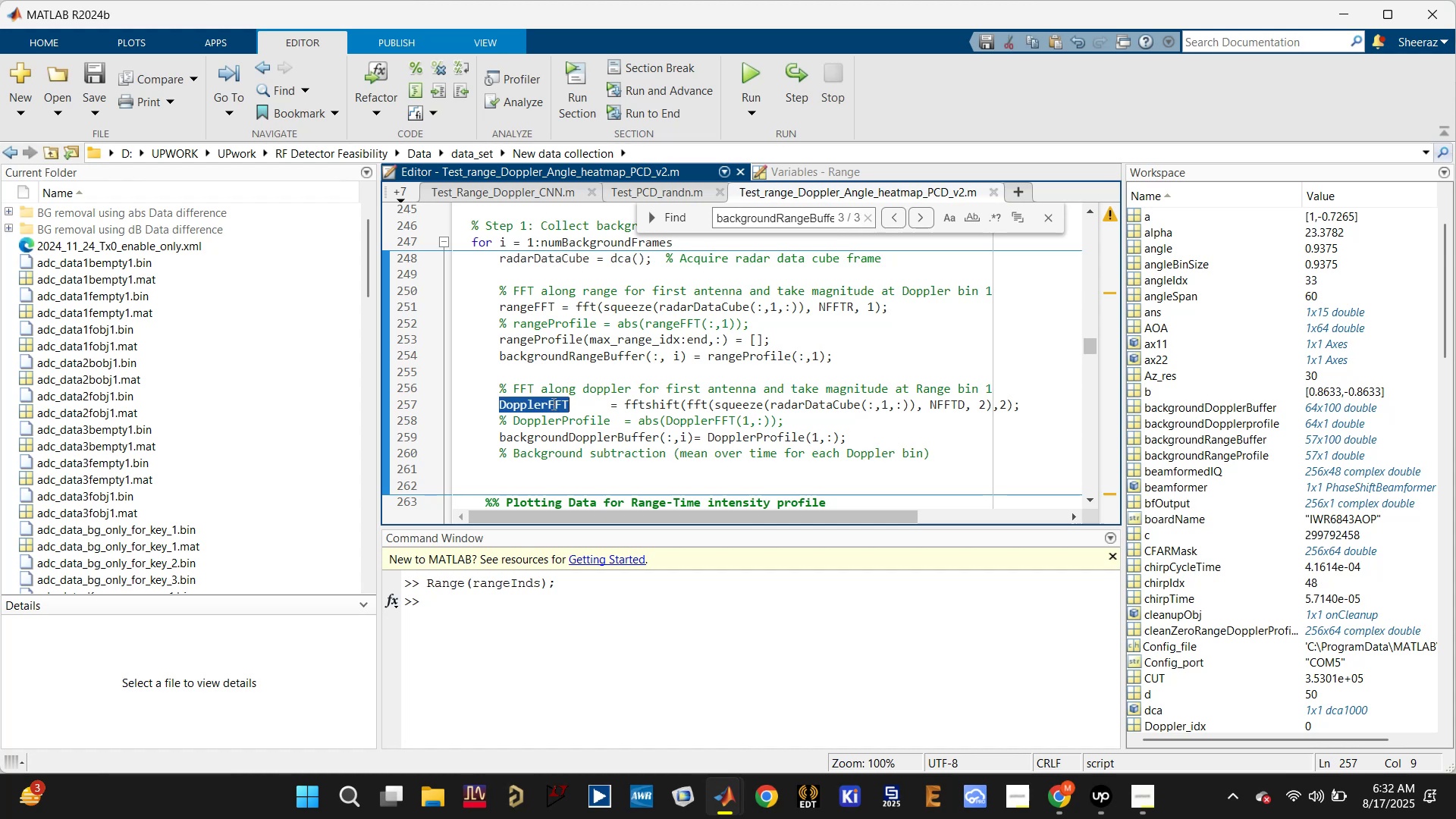 
hold_key(key=ControlLeft, duration=0.54)
 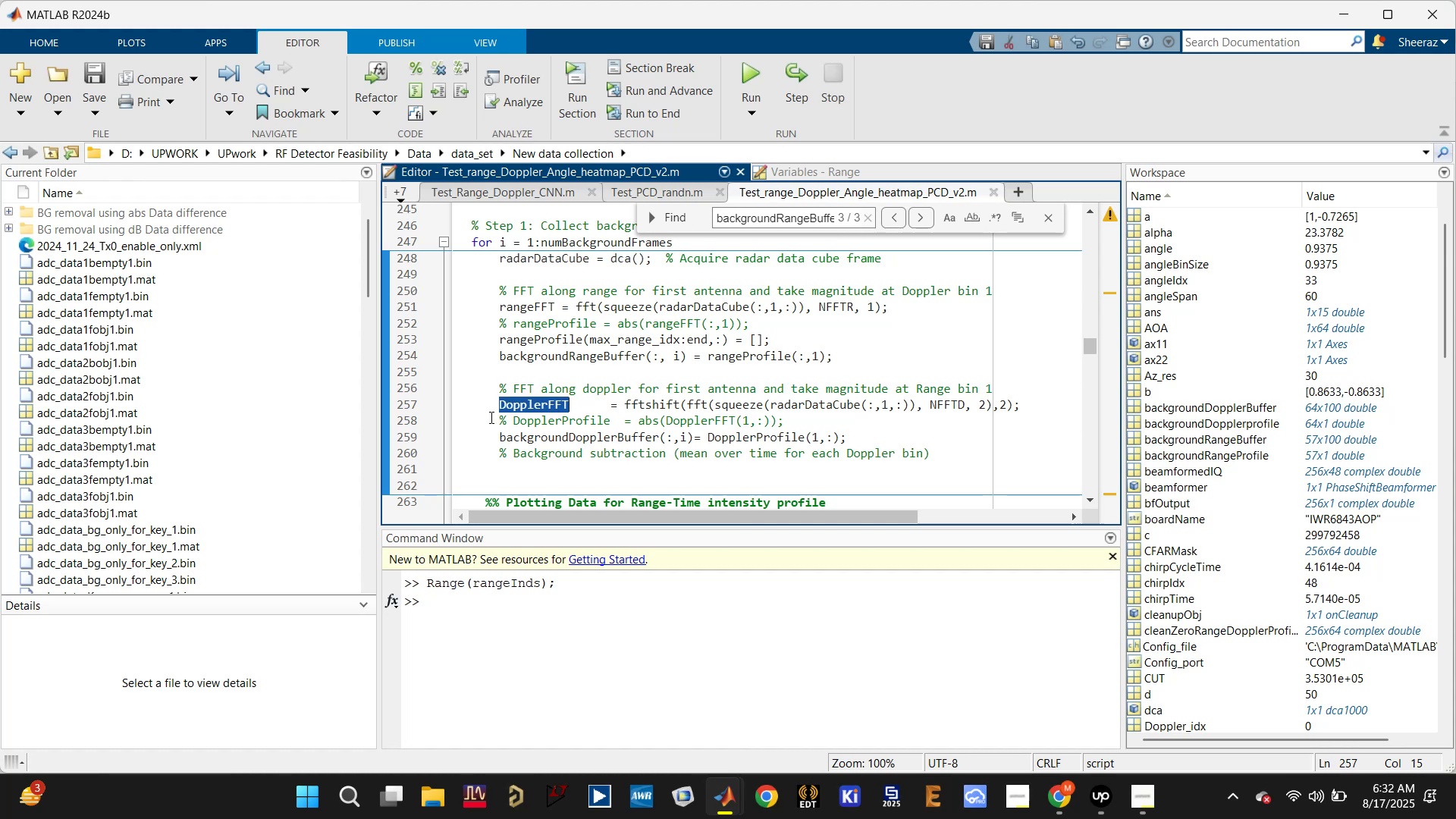 
left_click([494, 417])
 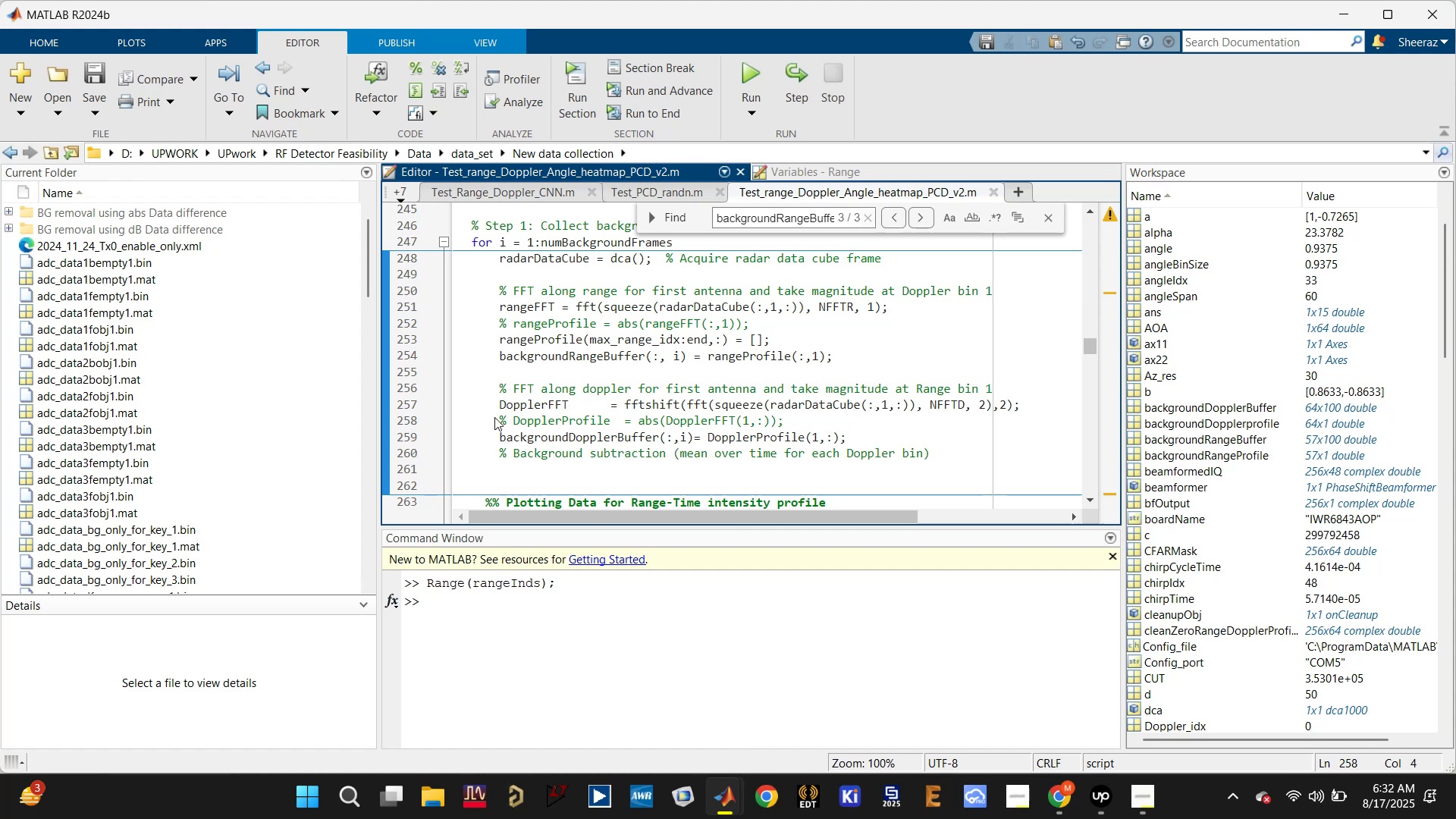 
key(Enter)
 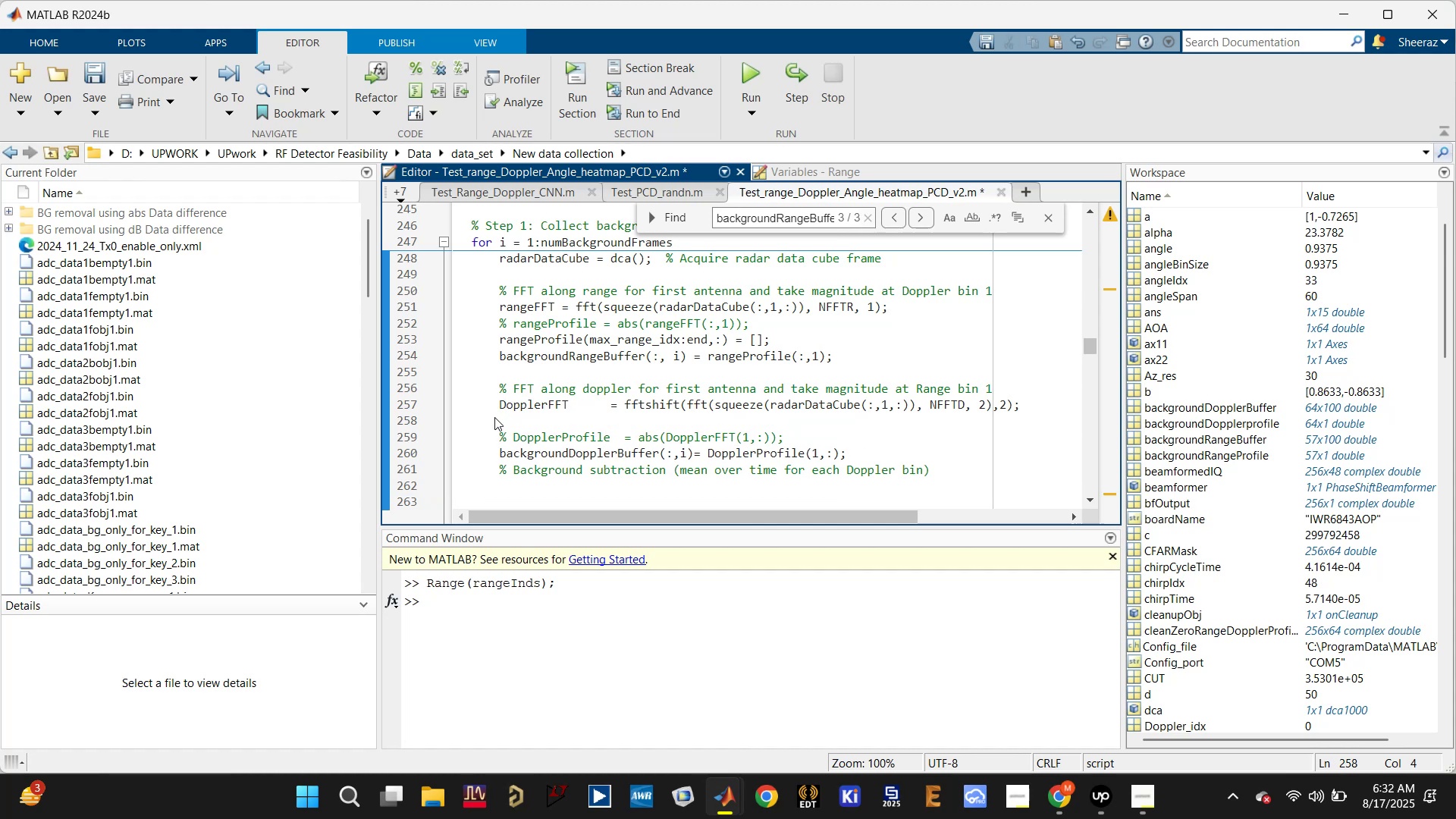 
key(ArrowUp)
 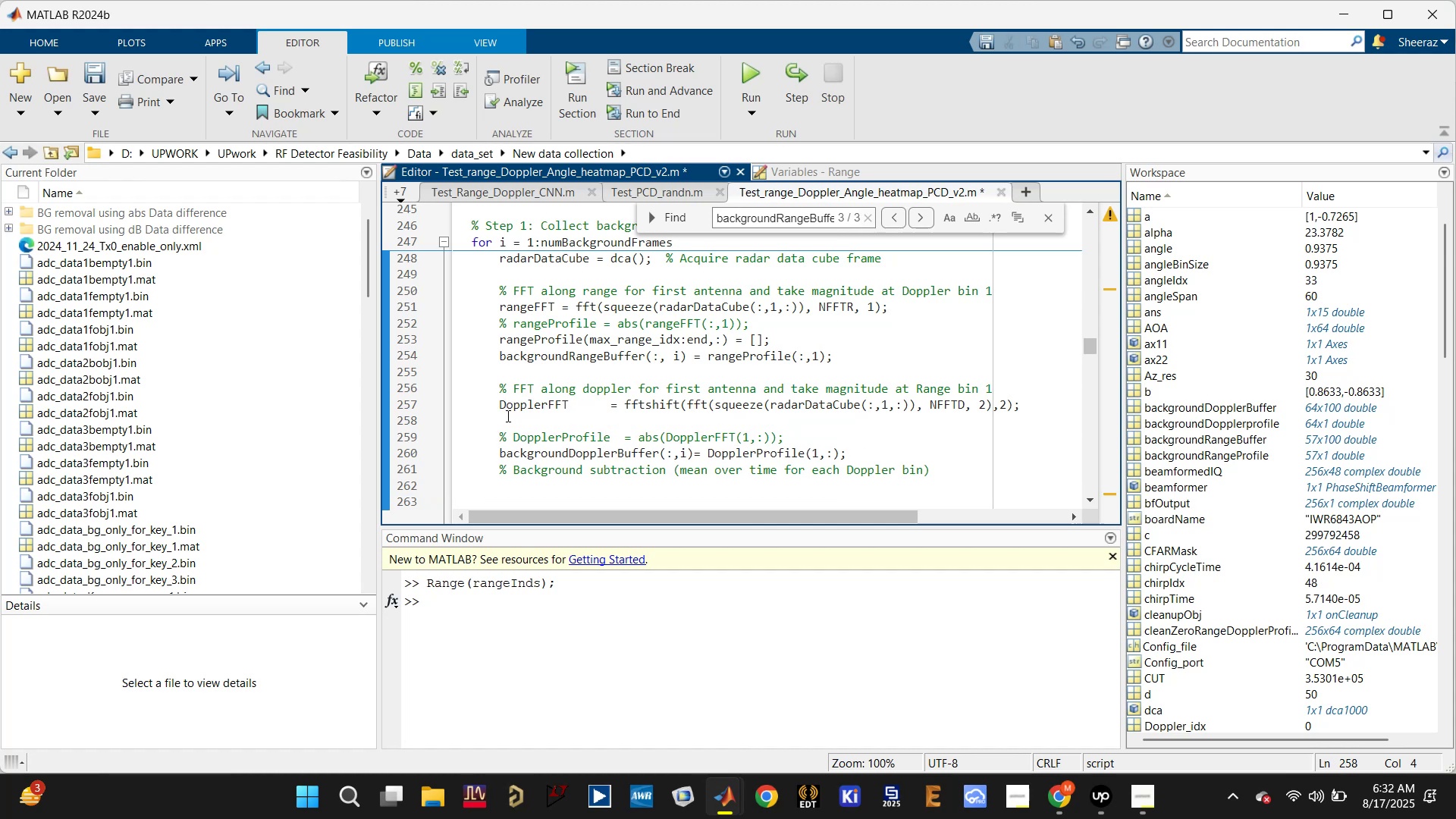 
key(Control+V)
 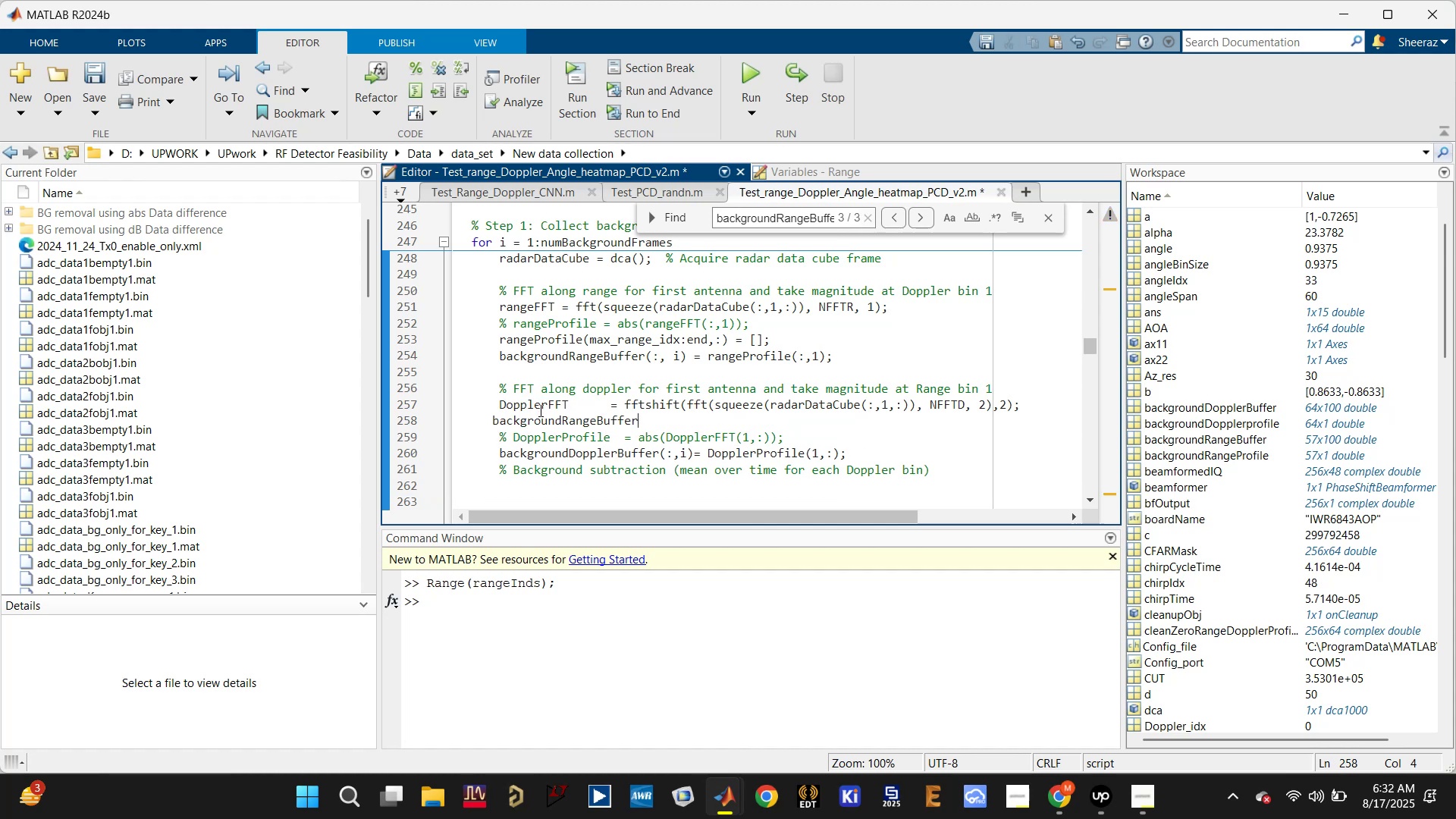 
key(Control+Z)
 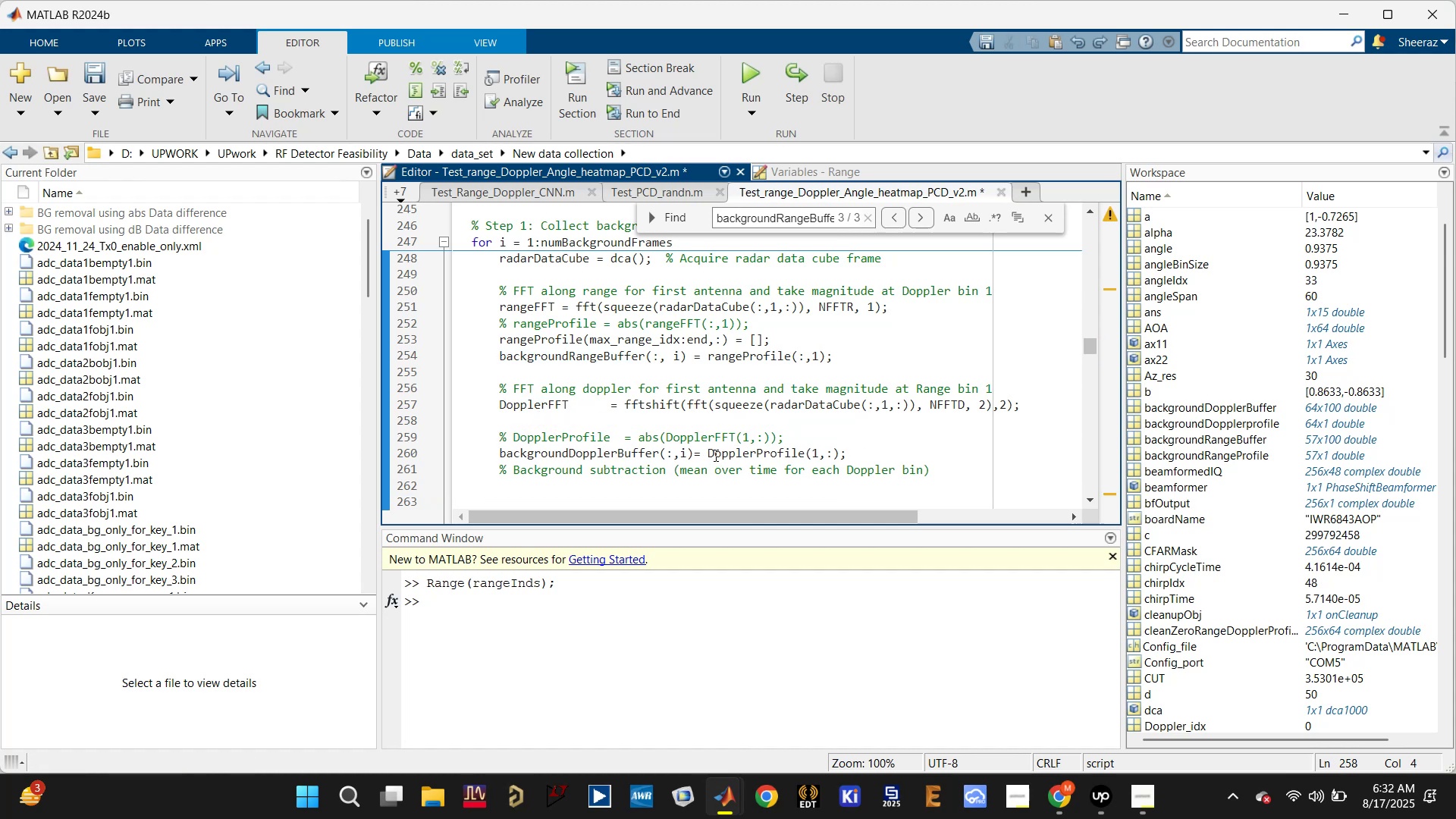 
double_click([714, 455])
 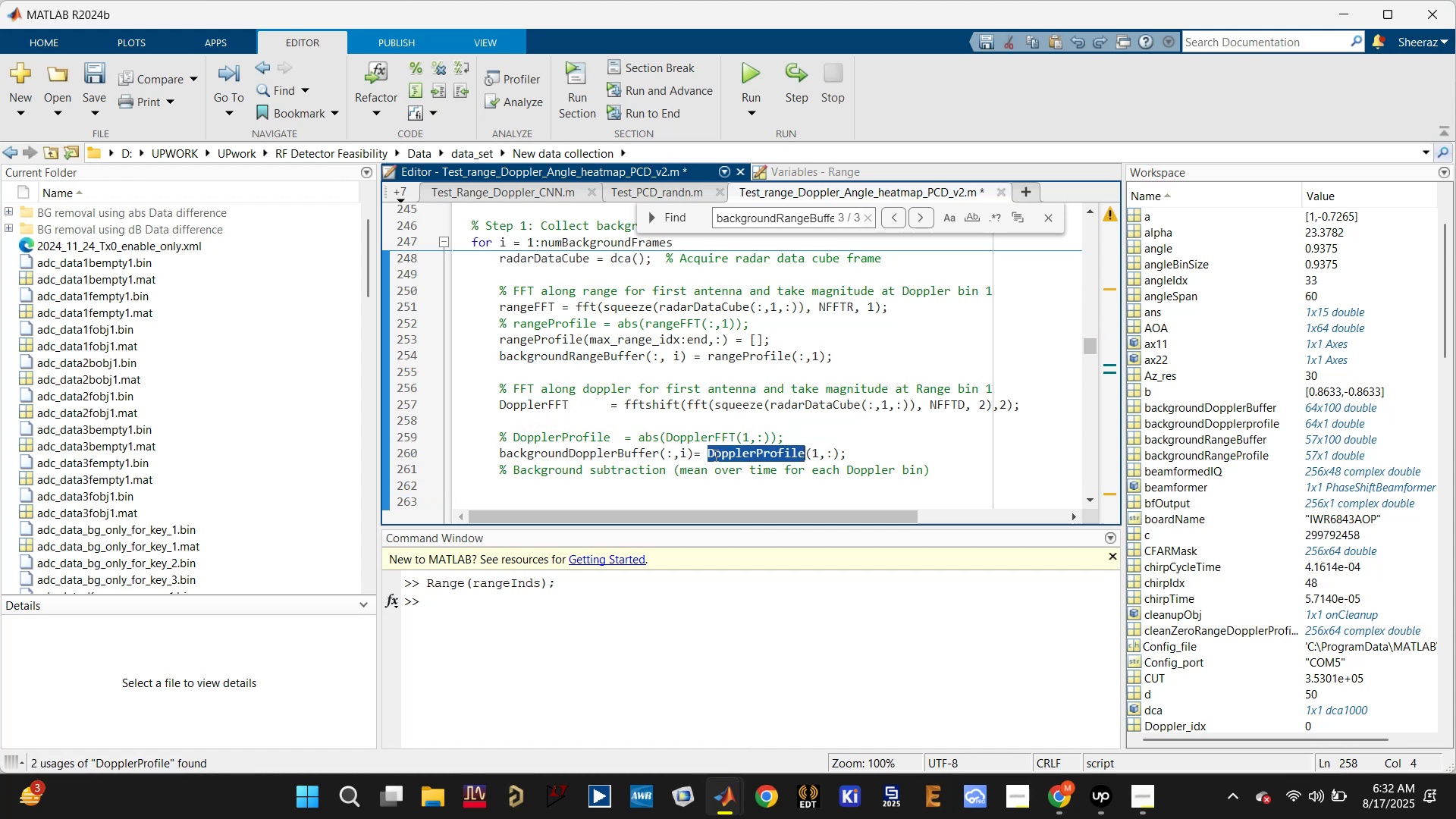 
key(Control+C)
 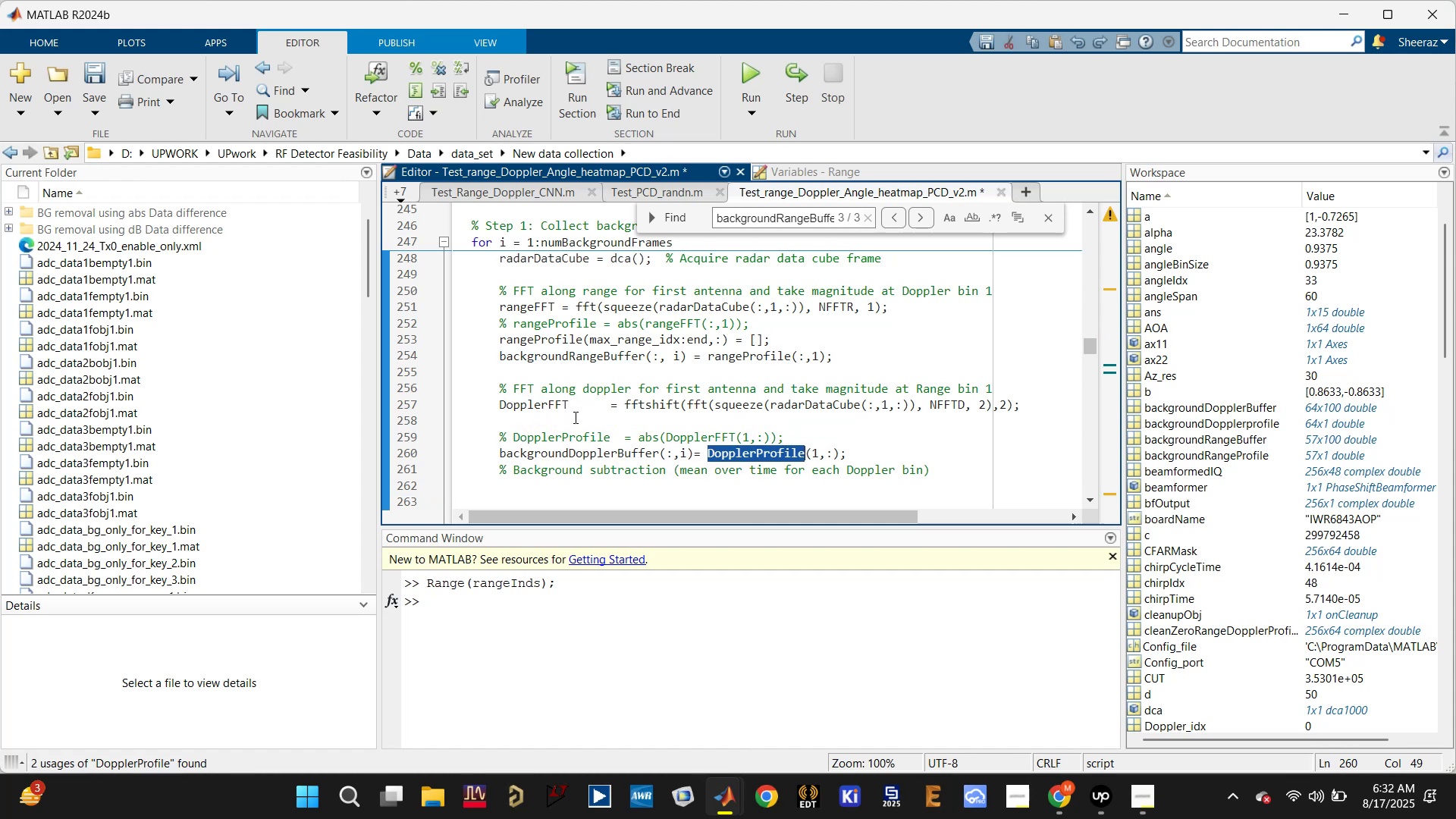 
left_click([574, 417])
 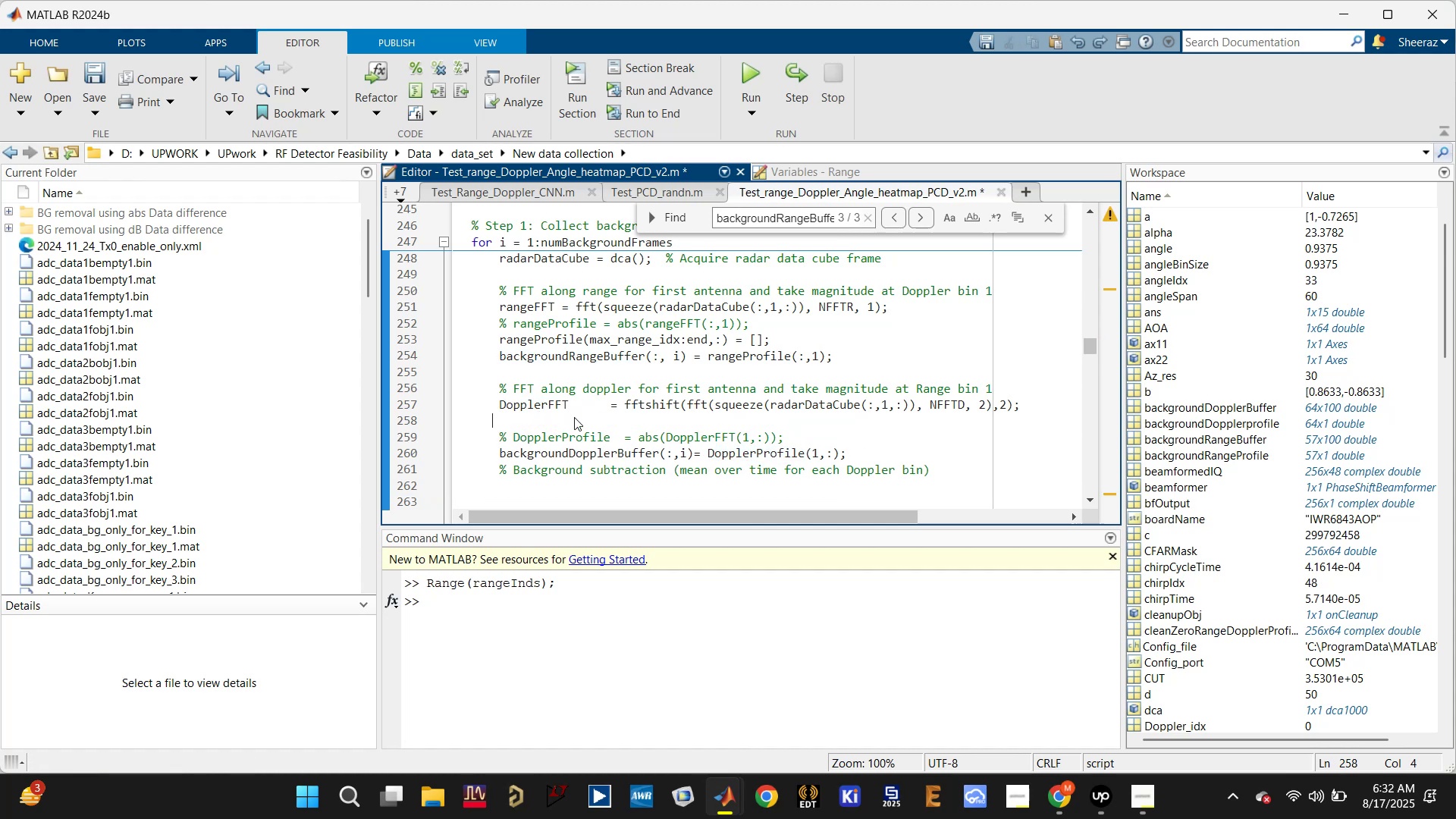 
key(Tab)
 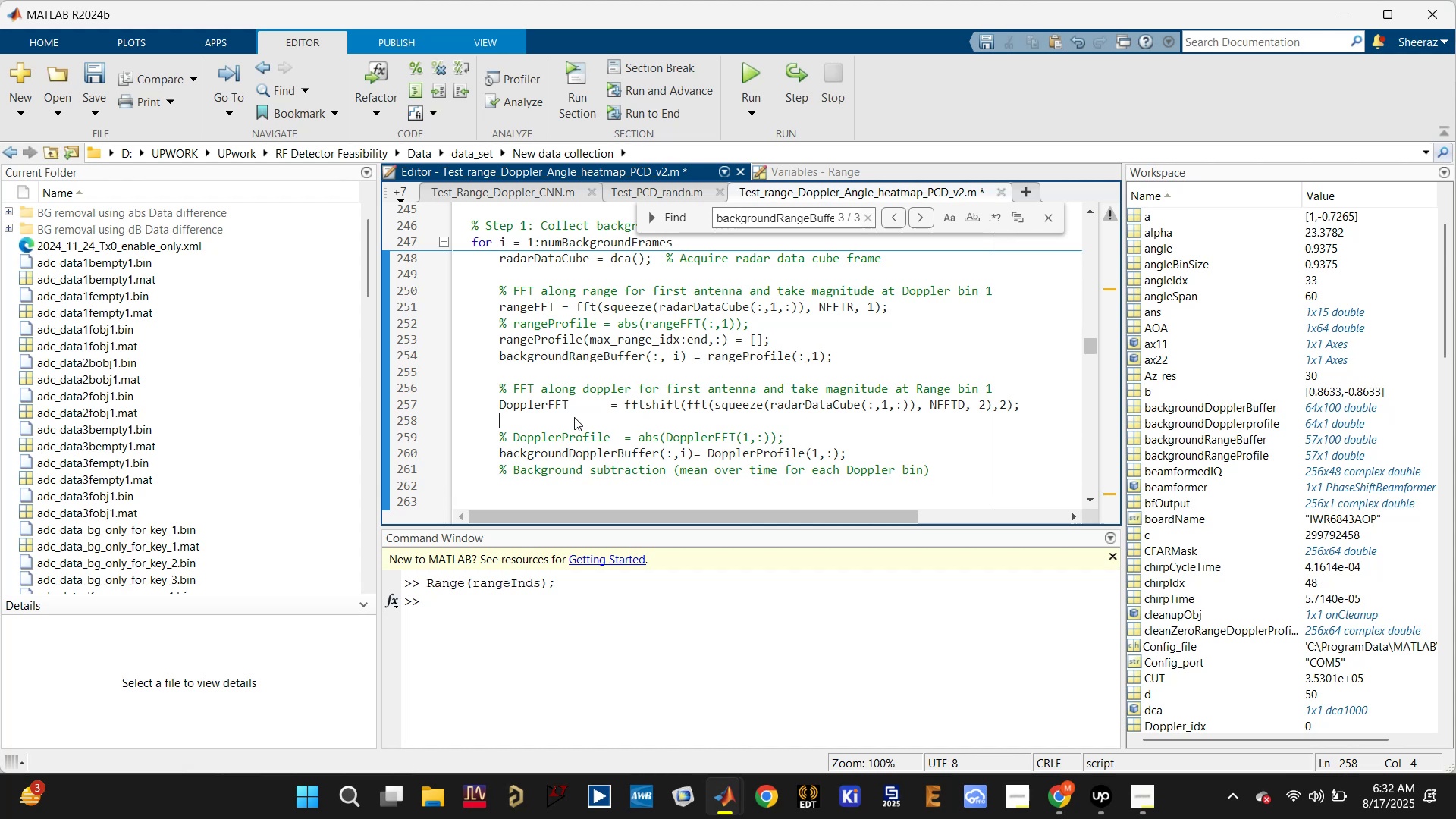 
key(Control+V)
 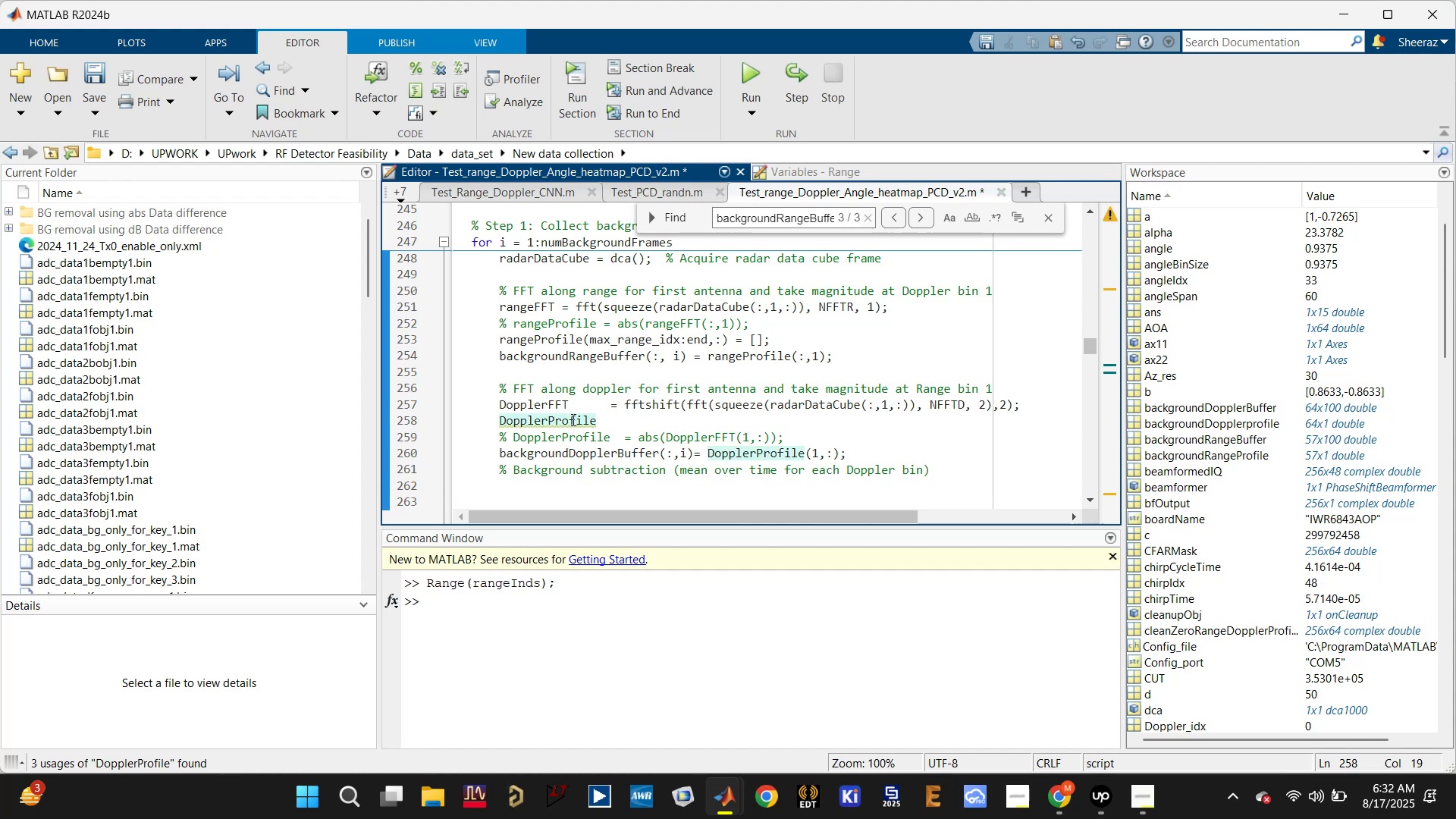 
key(Space)
 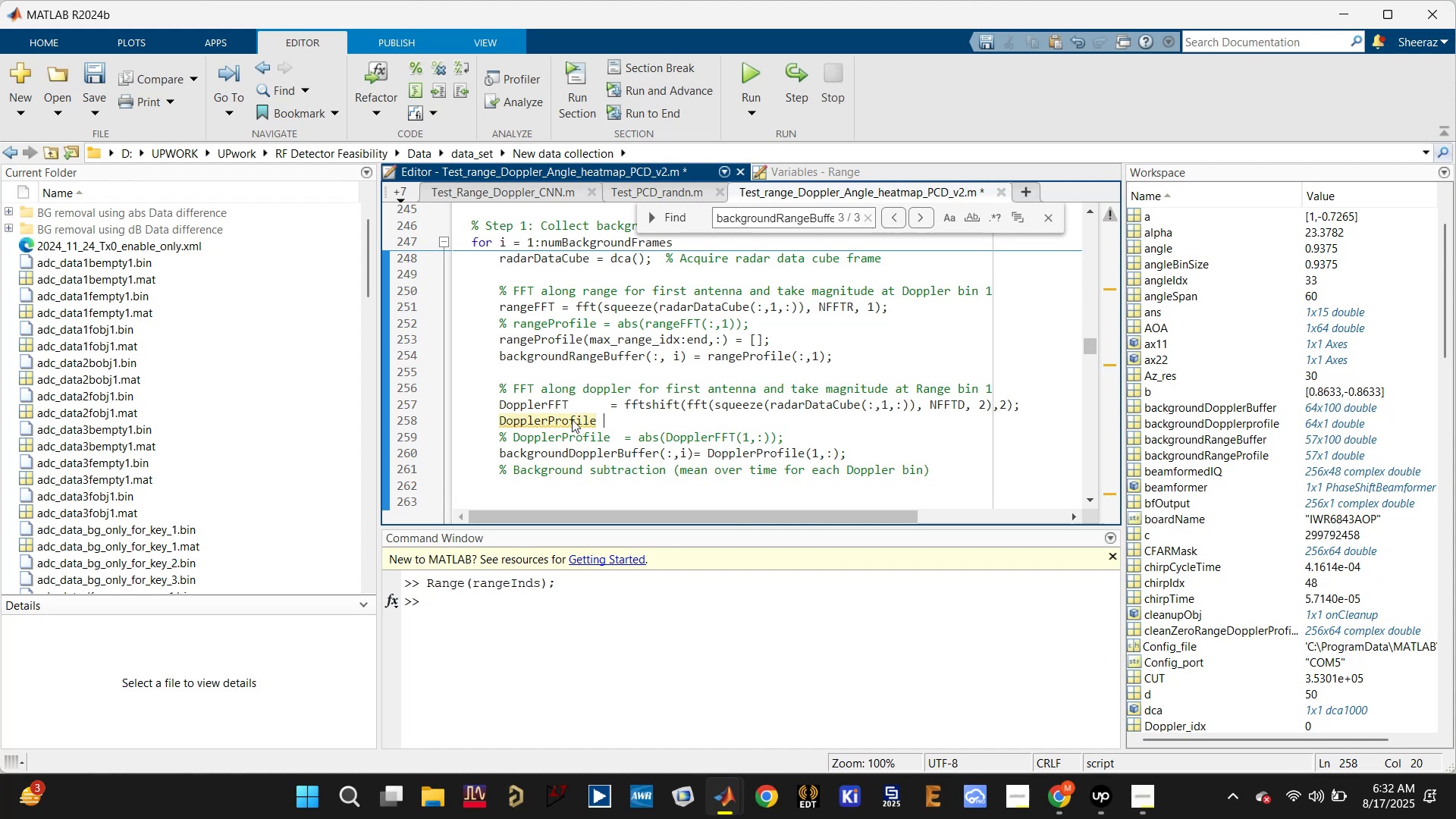 
key(Equal)
 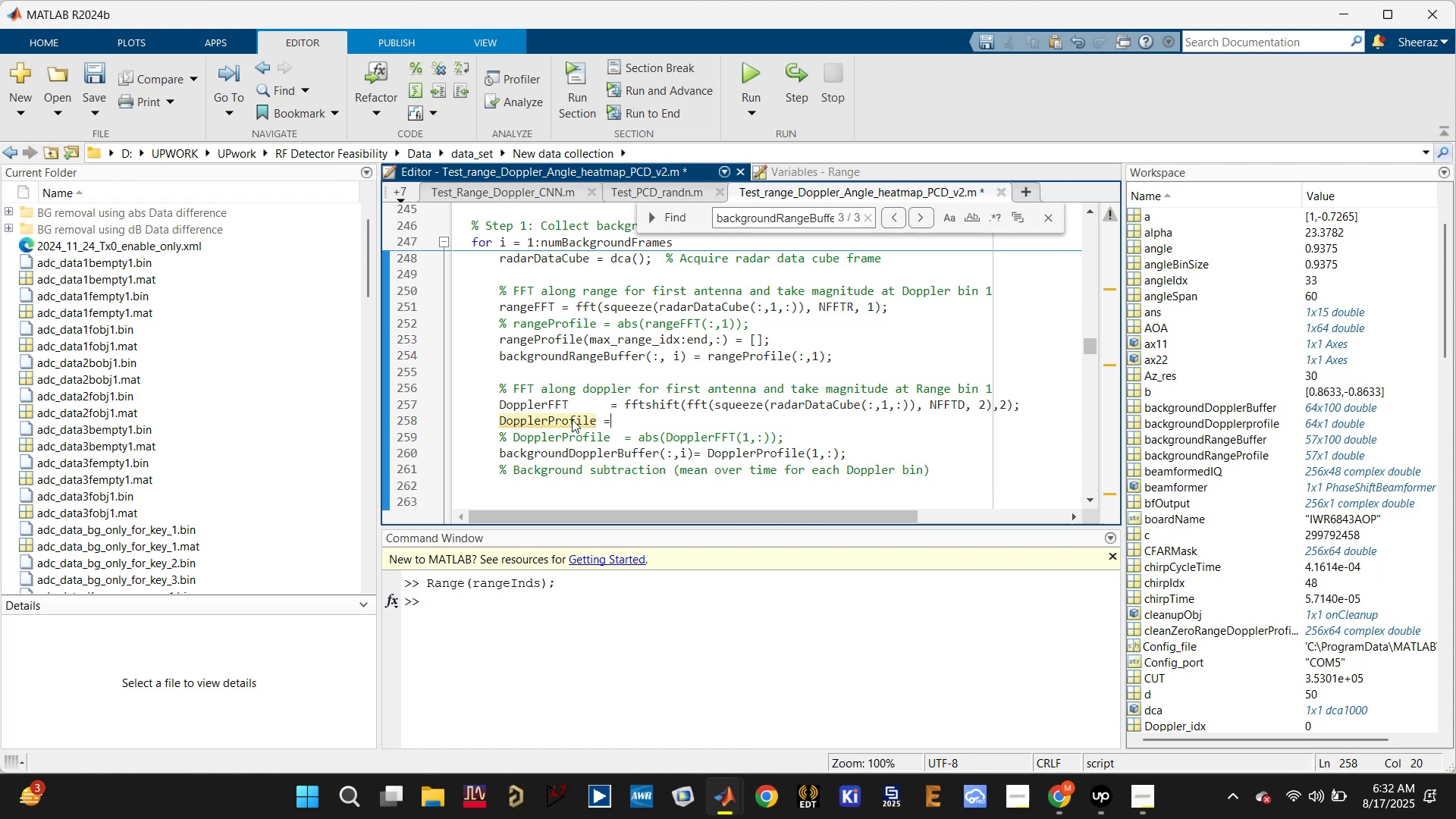 
key(Space)
 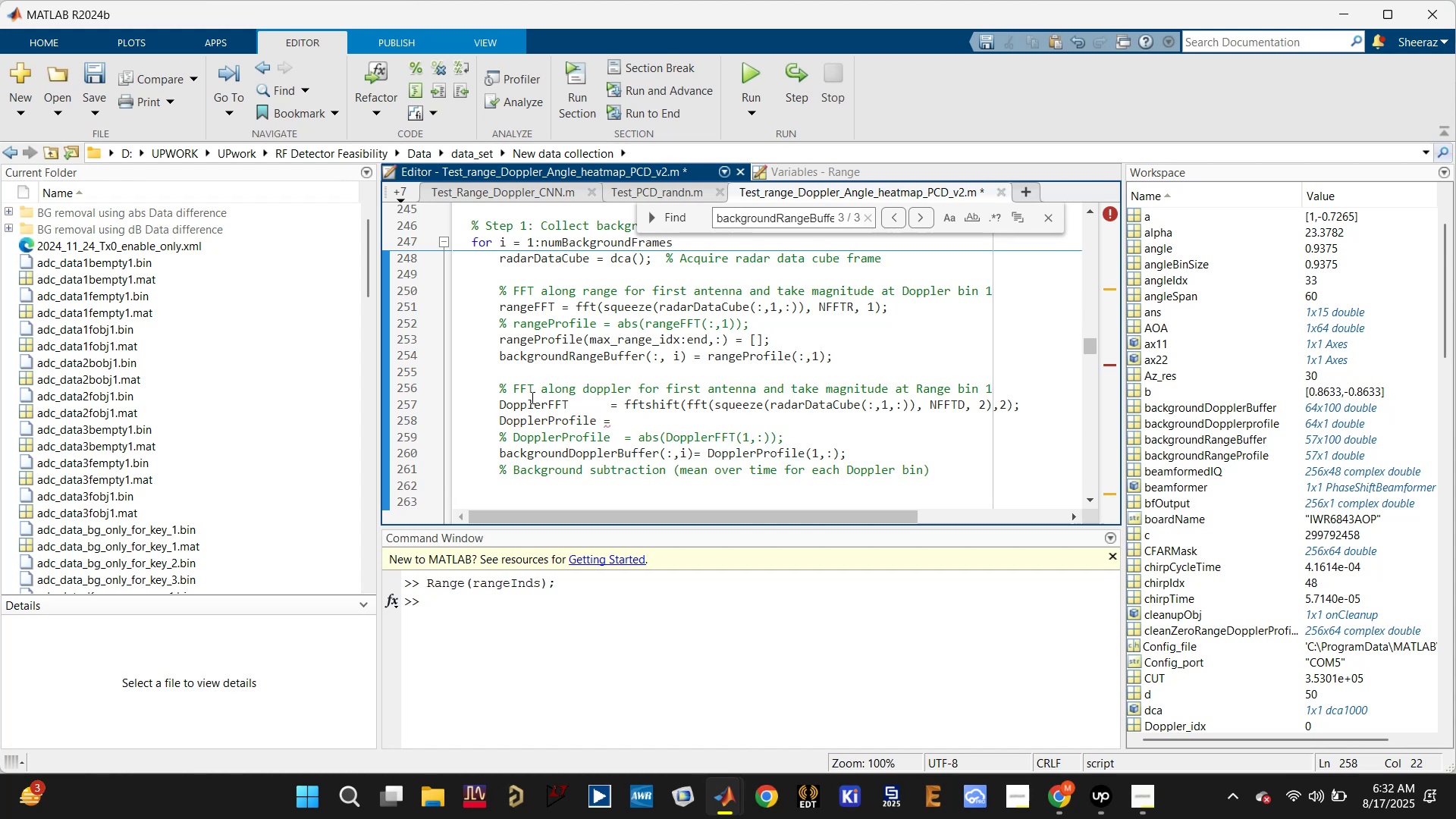 
double_click([529, 402])
 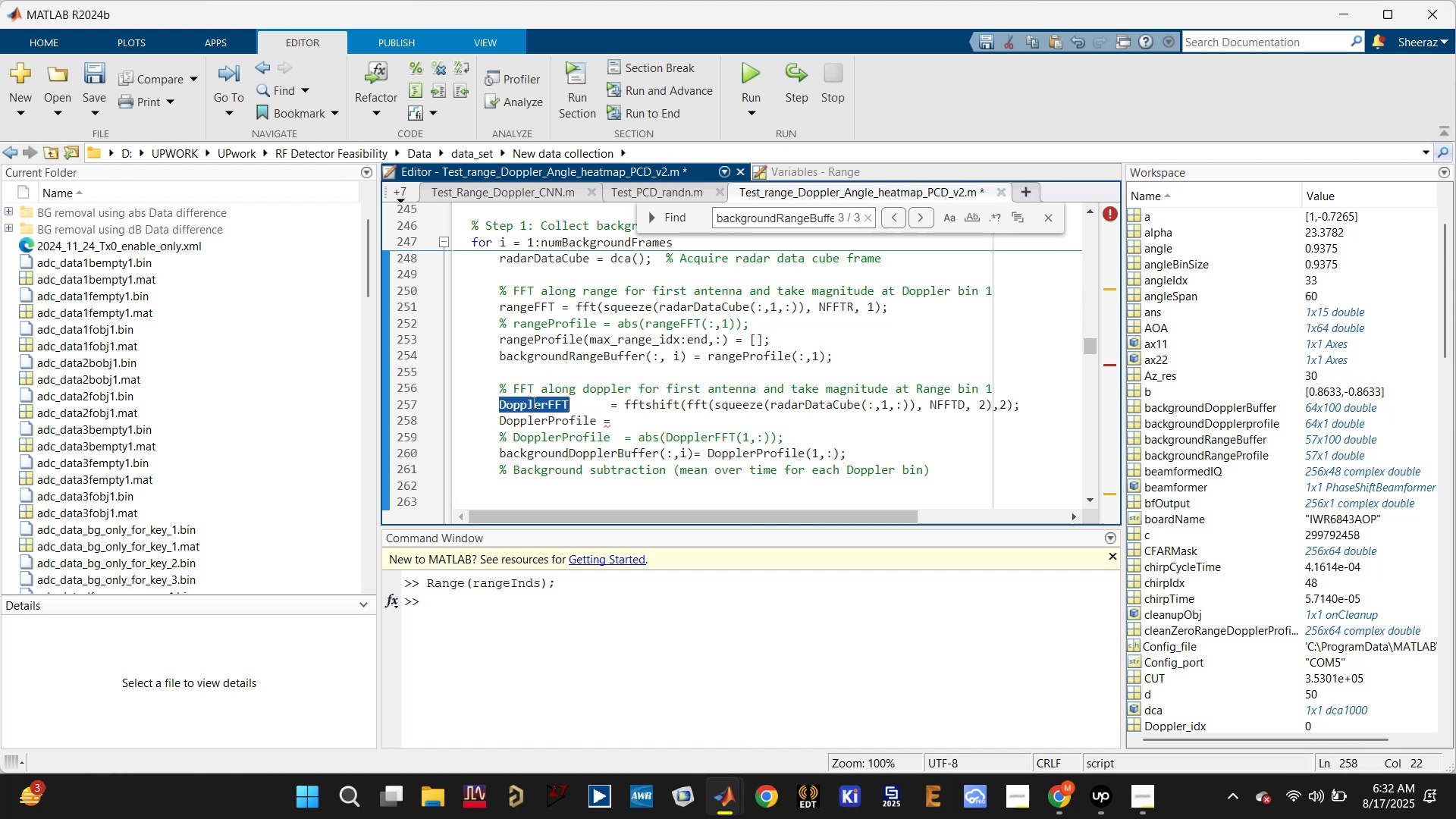 
key(Control+C)
 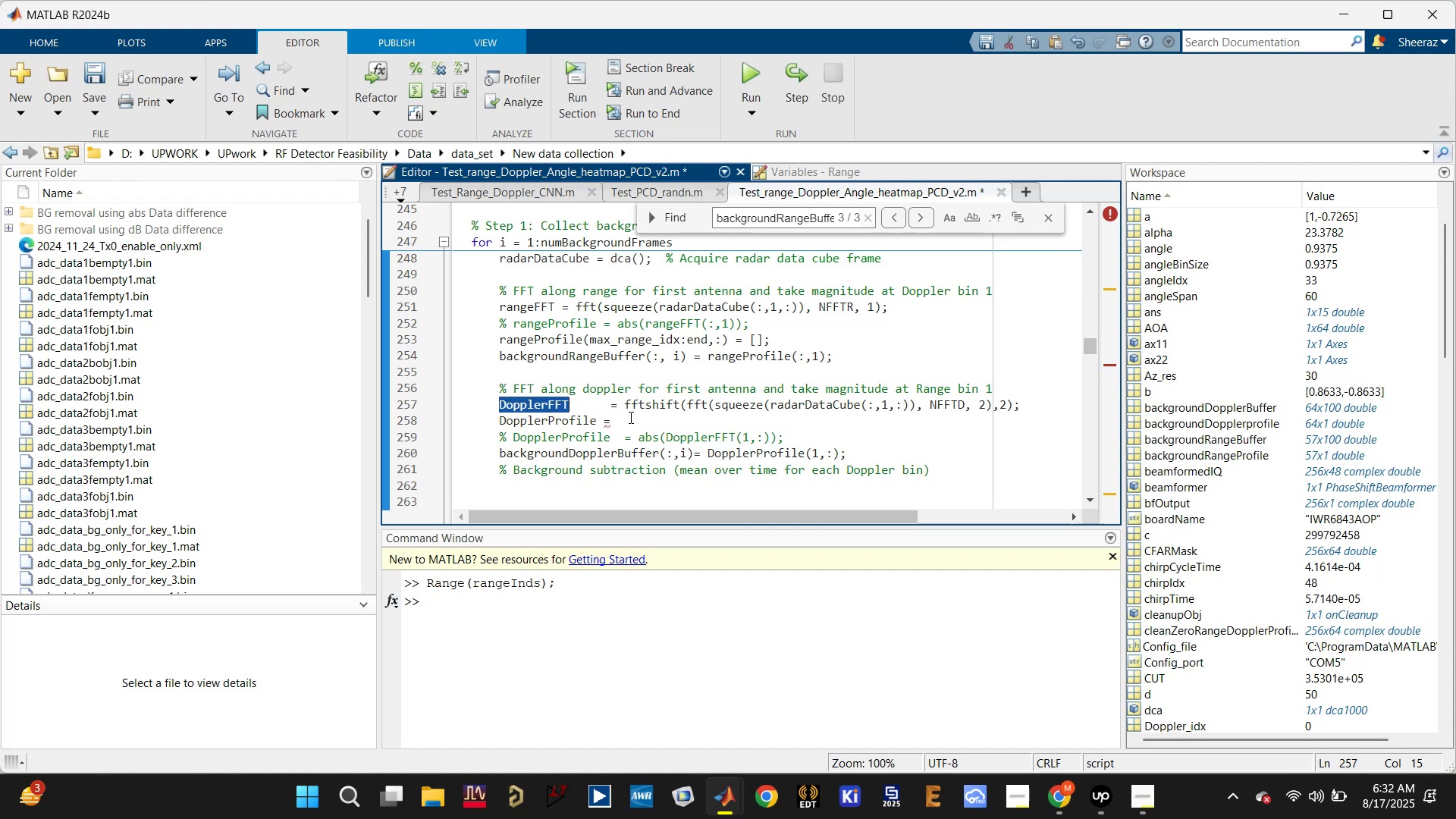 
left_click([629, 417])
 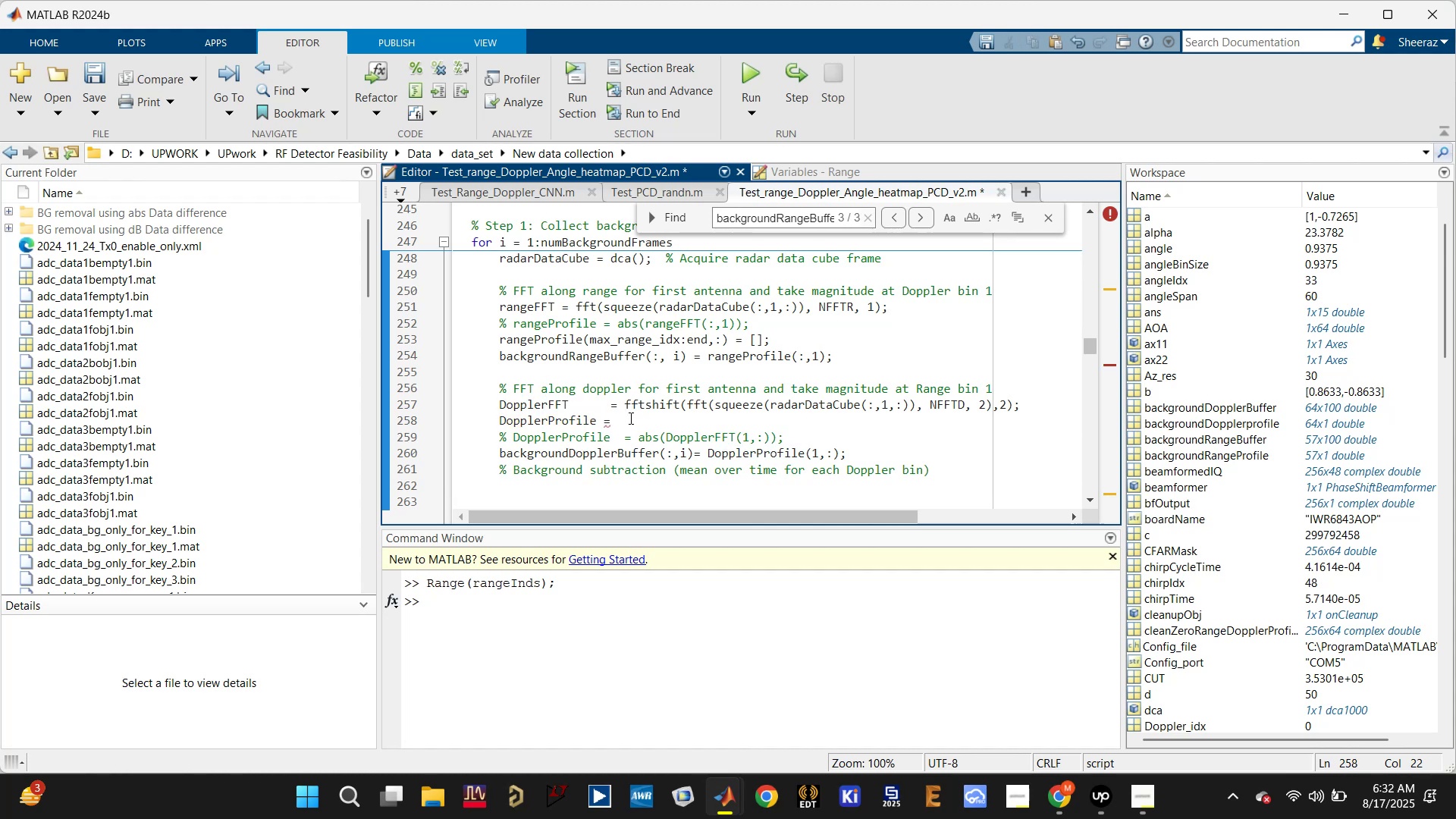 
key(Control+V)
 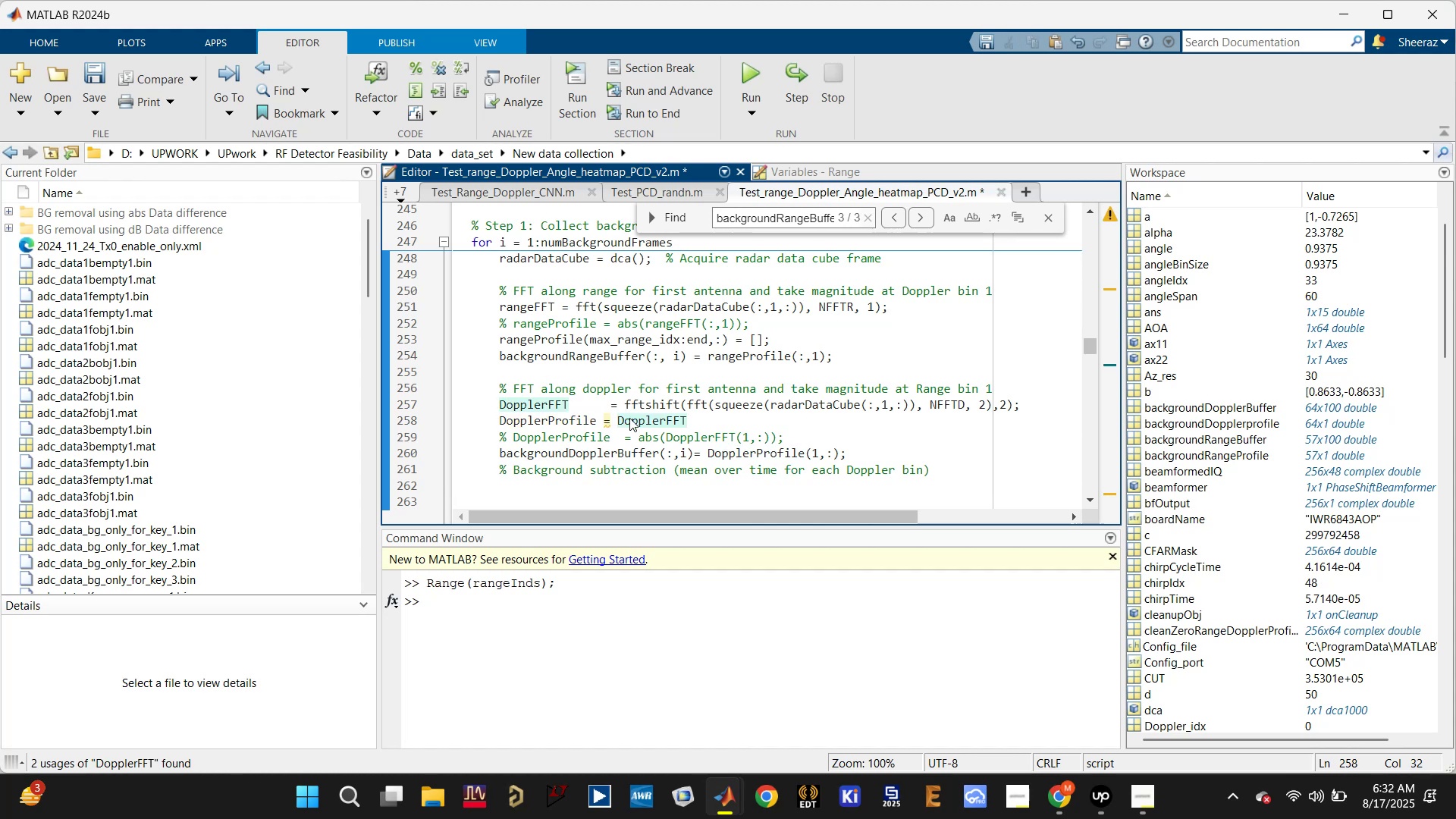 
key(Semicolon)
 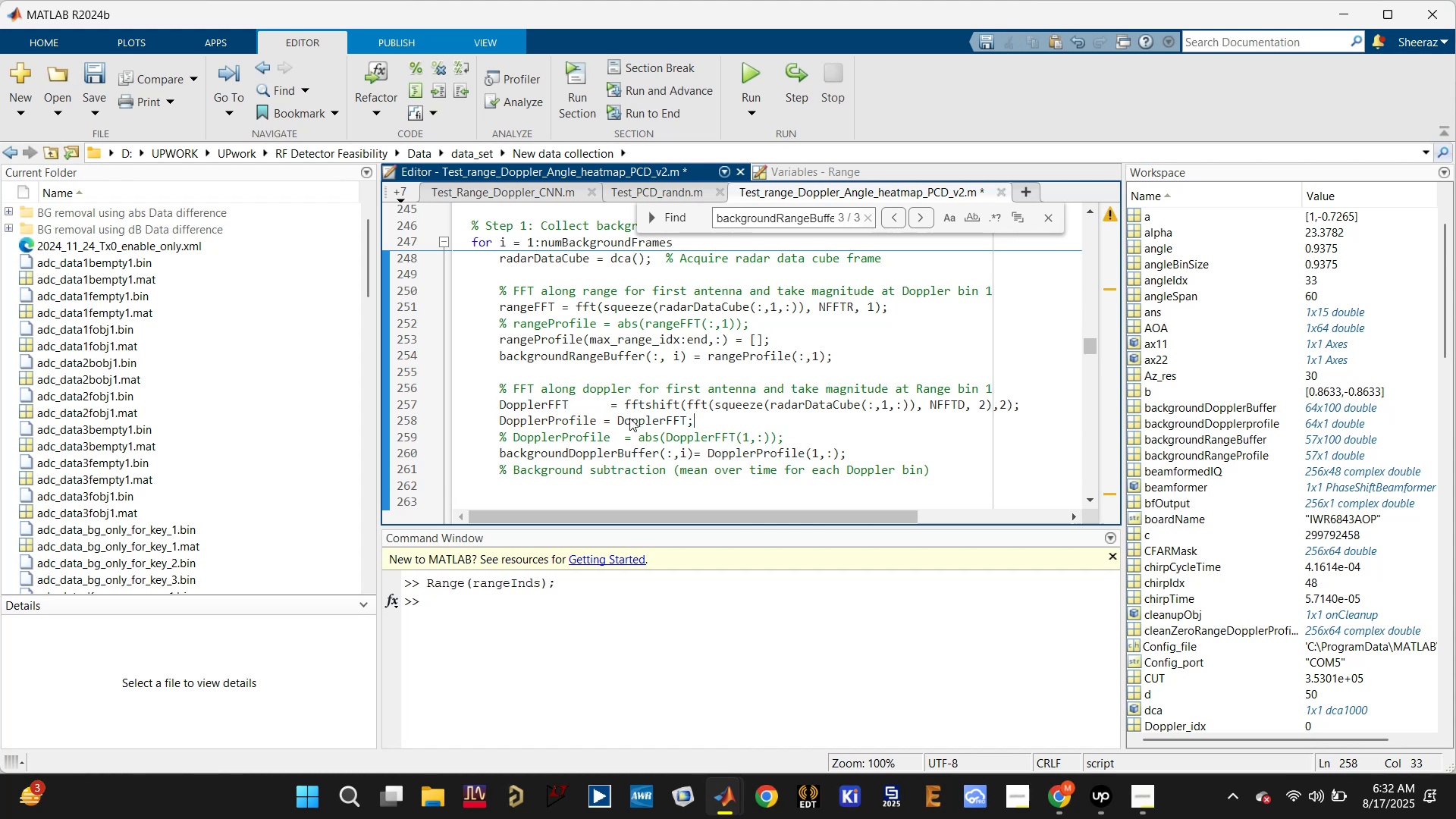 
key(Control+S)
 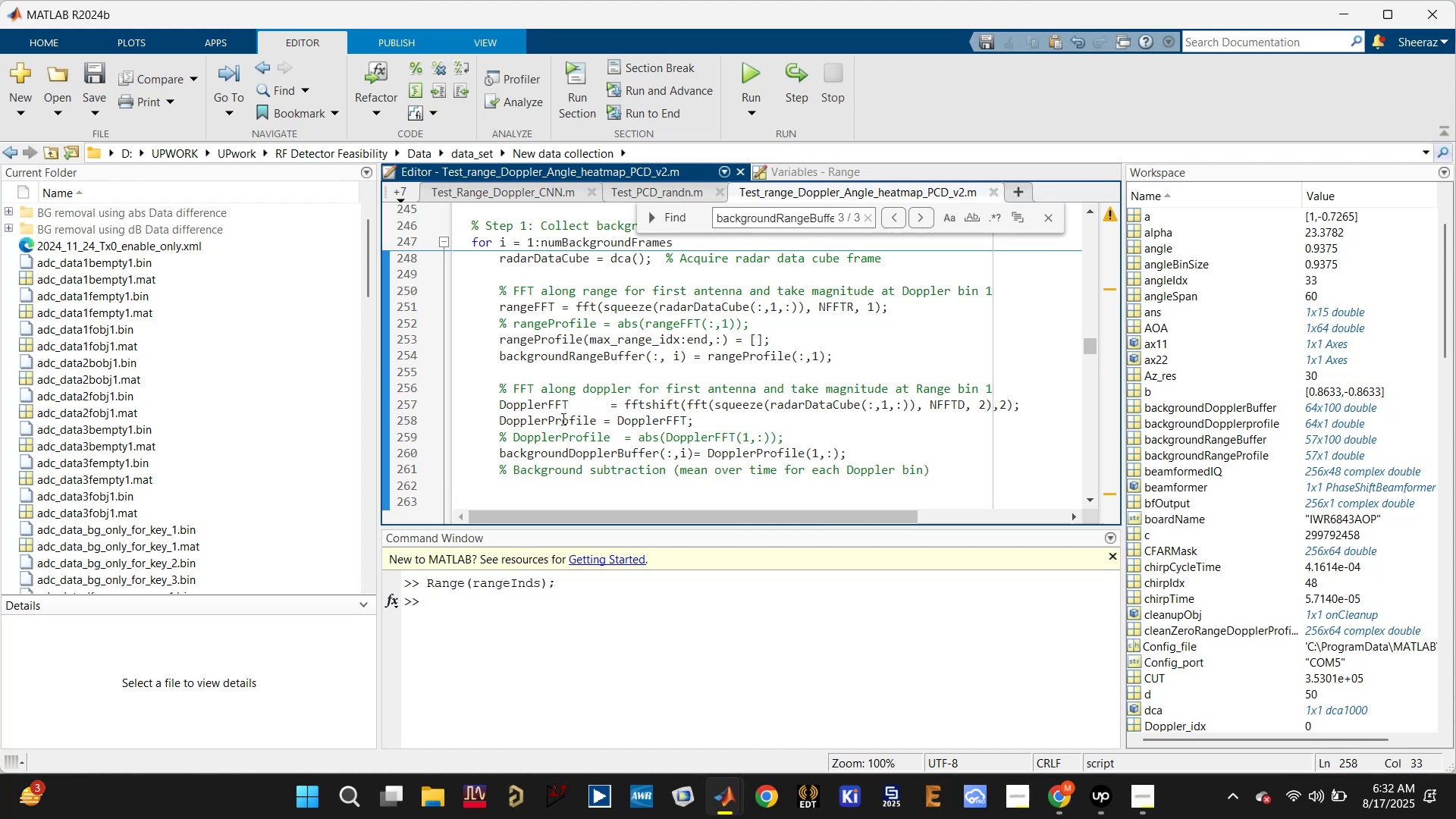 
left_click([562, 419])
 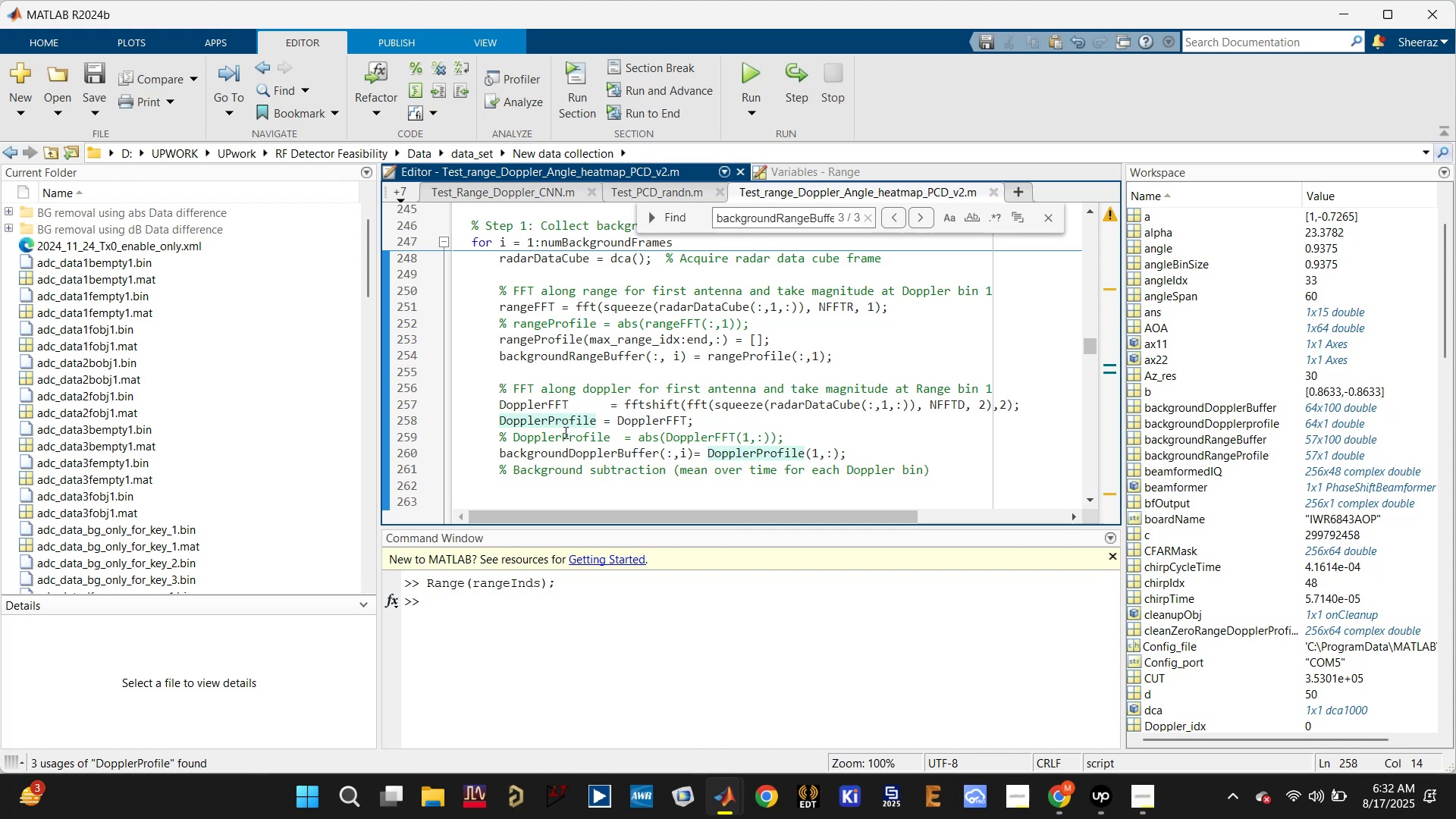 
scroll: coordinate [597, 469], scroll_direction: down, amount: 5.0
 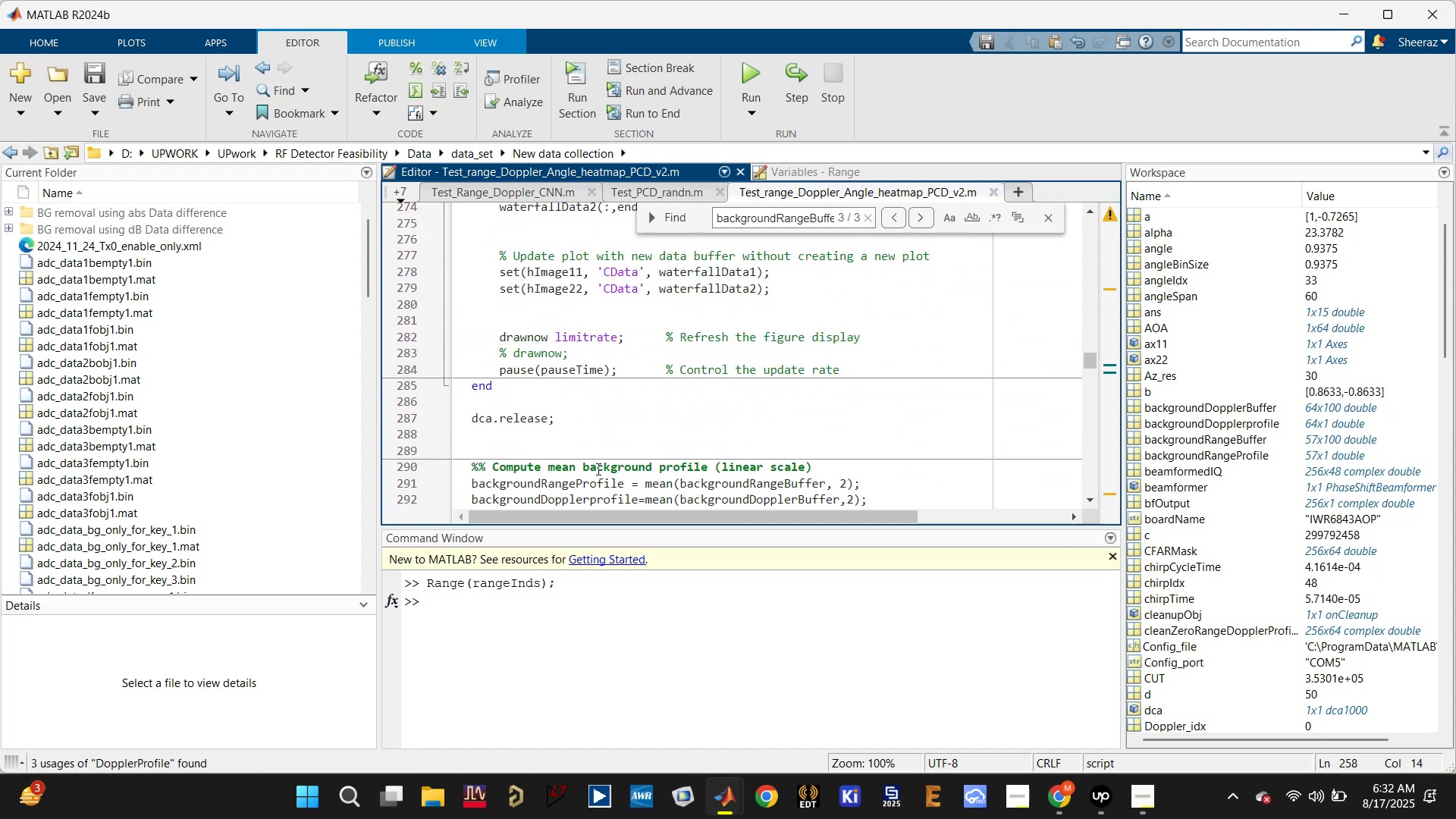 
scroll: coordinate [598, 469], scroll_direction: up, amount: 3.0
 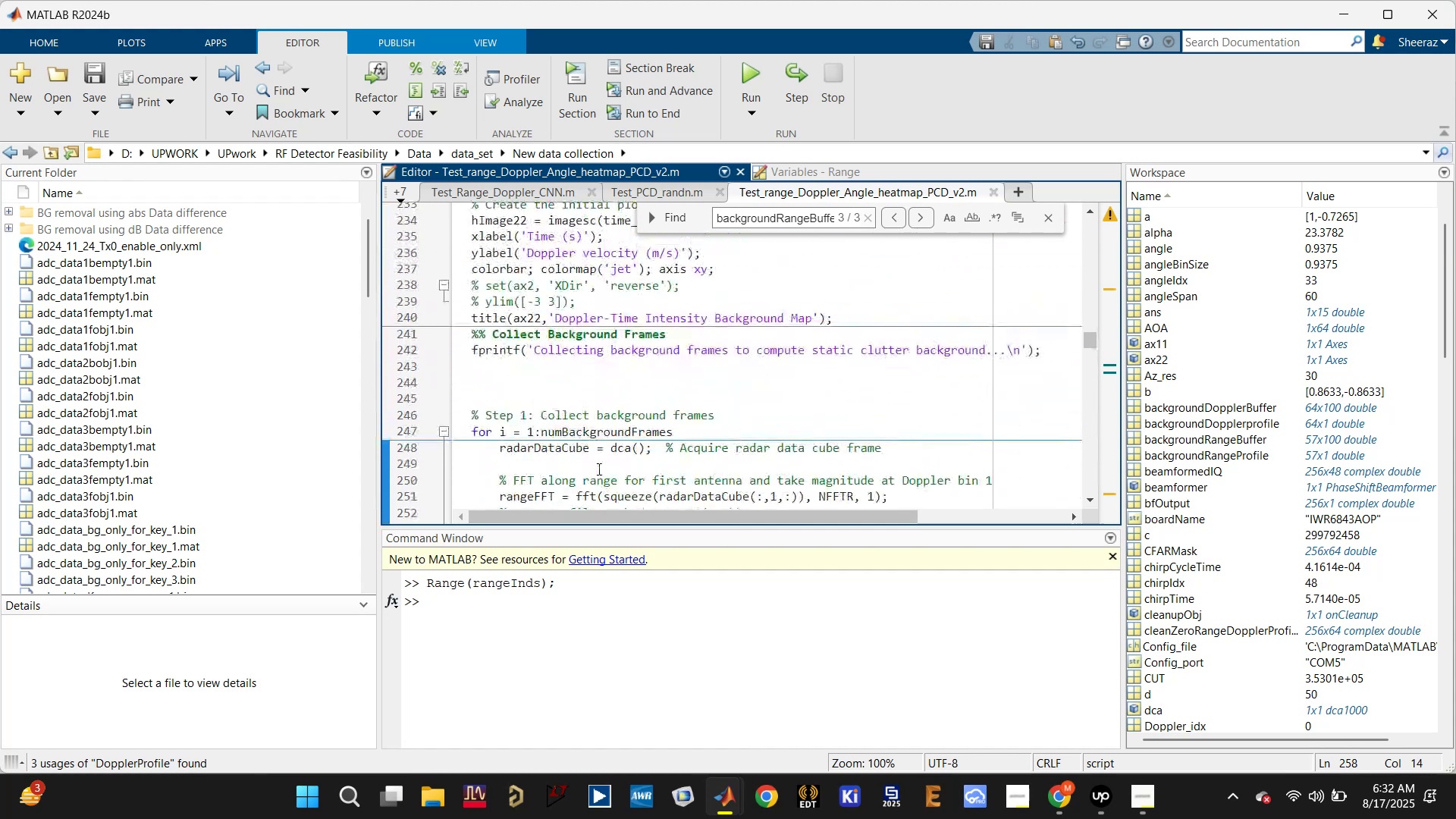 
scroll: coordinate [599, 474], scroll_direction: down, amount: 21.0
 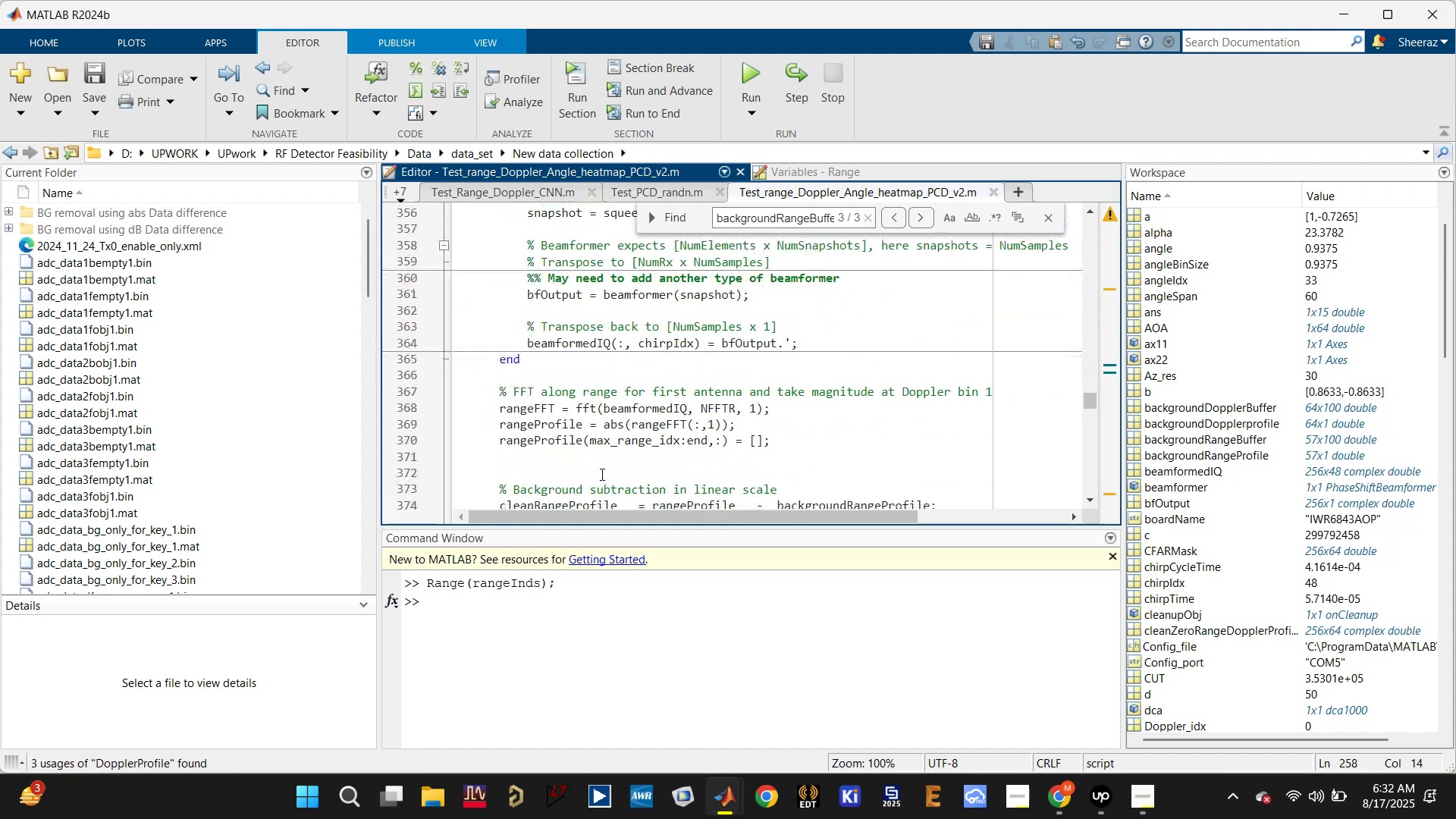 
scroll: coordinate [639, 333], scroll_direction: up, amount: 21.0
 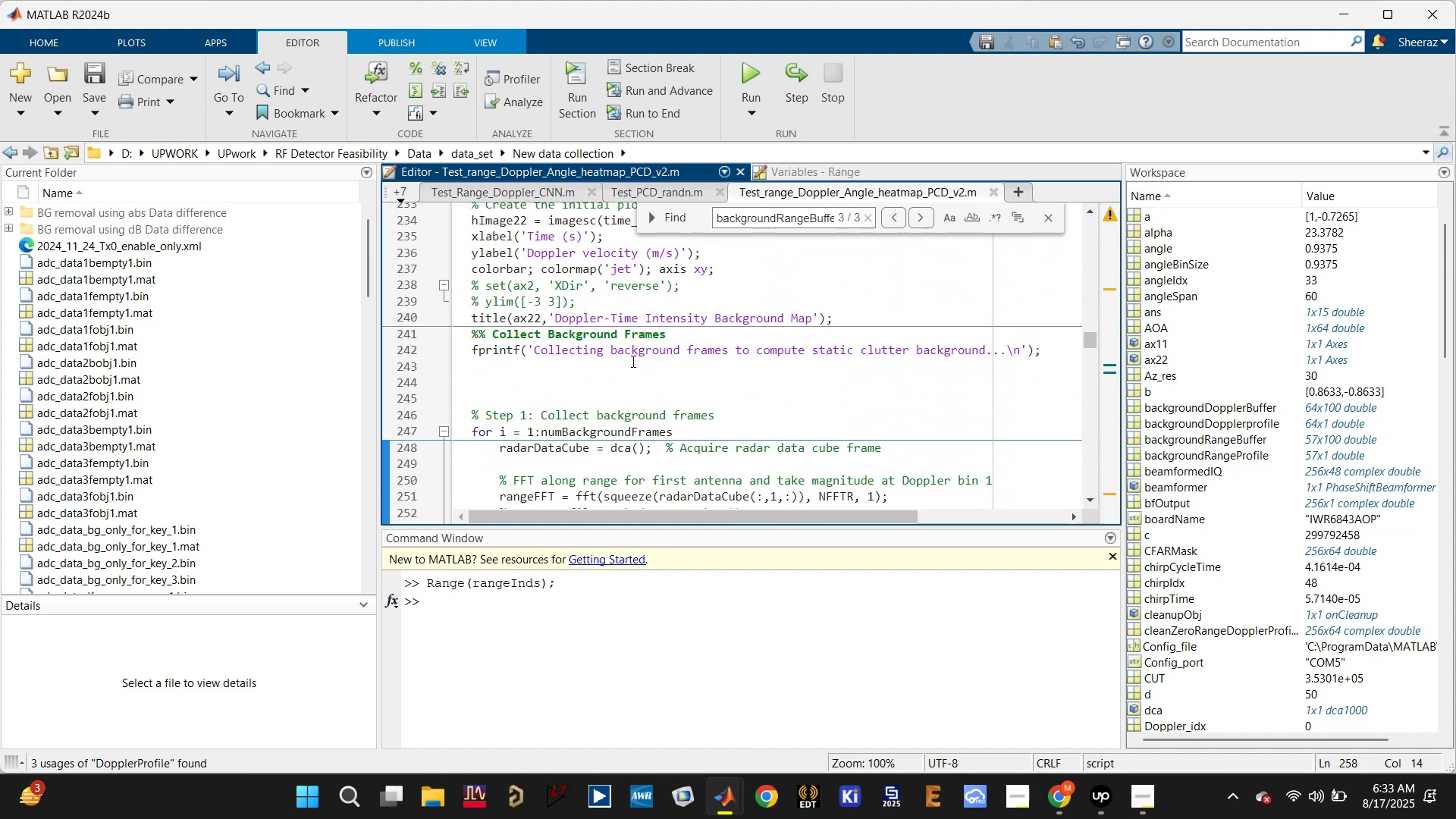 
scroll: coordinate [625, 387], scroll_direction: down, amount: 2.0
 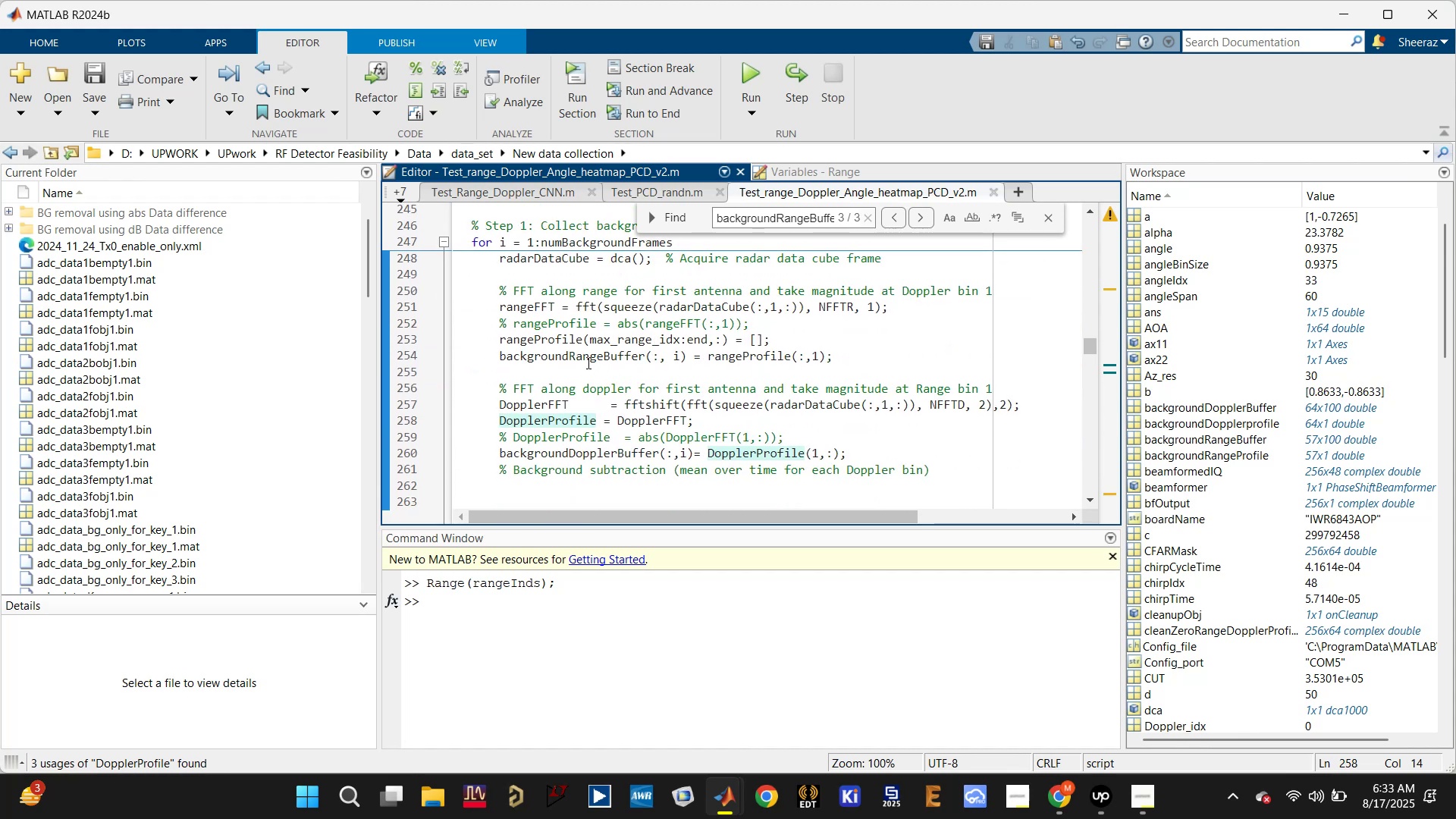 
left_click([572, 330])
 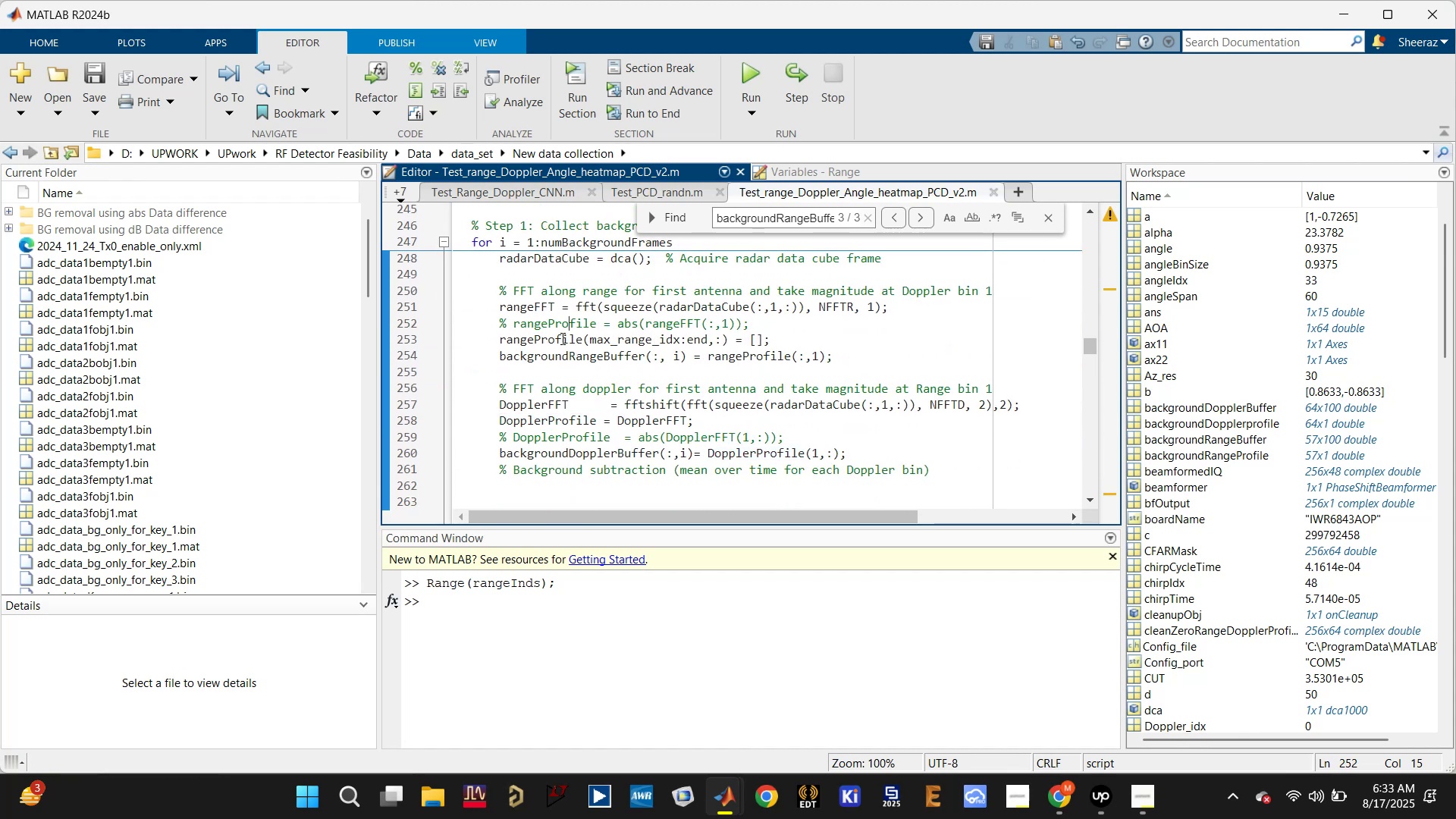 
left_click([561, 338])
 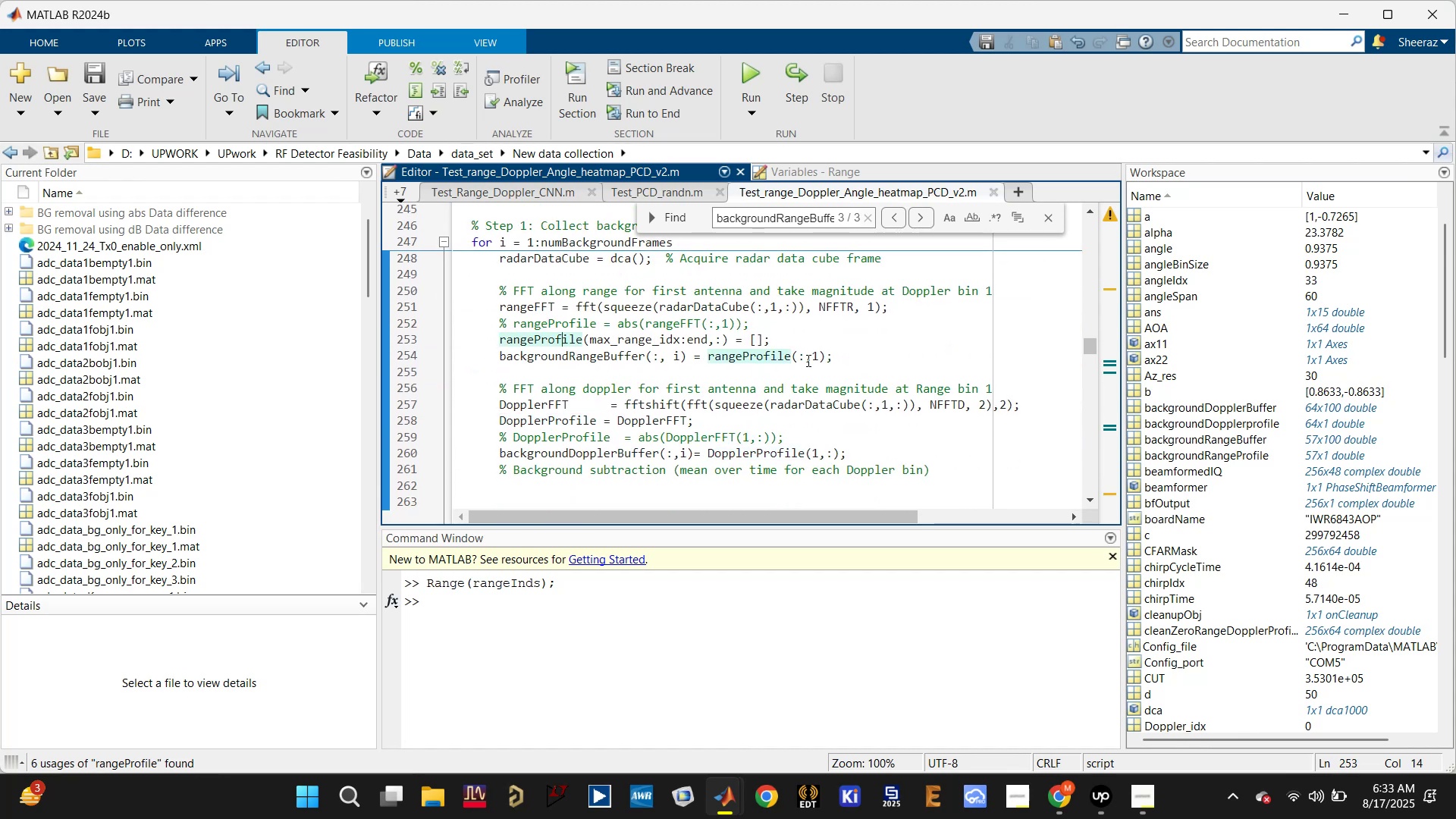 
left_click([792, 331])
 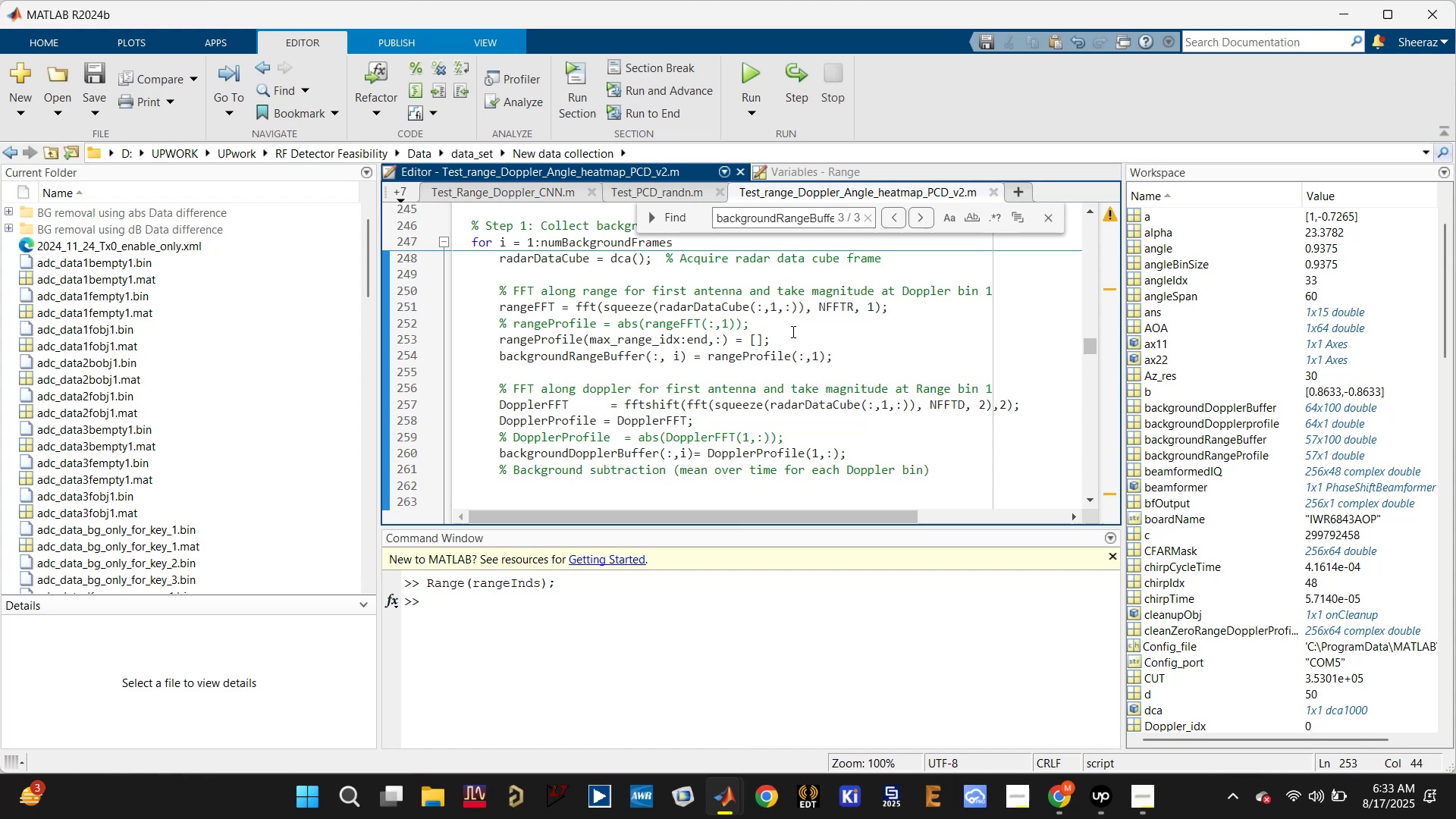 
wait(7.56)
 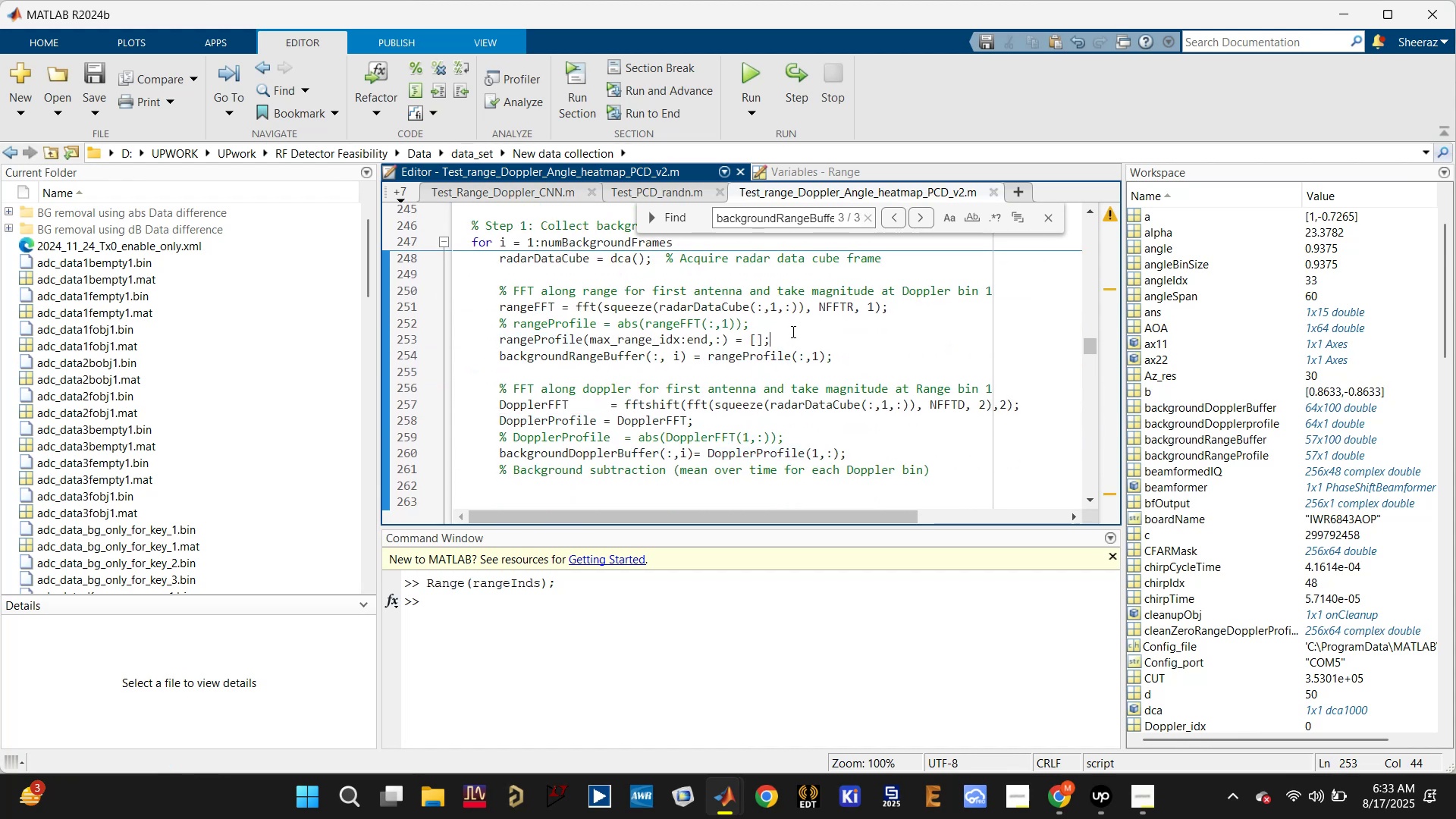 
left_click([746, 356])
 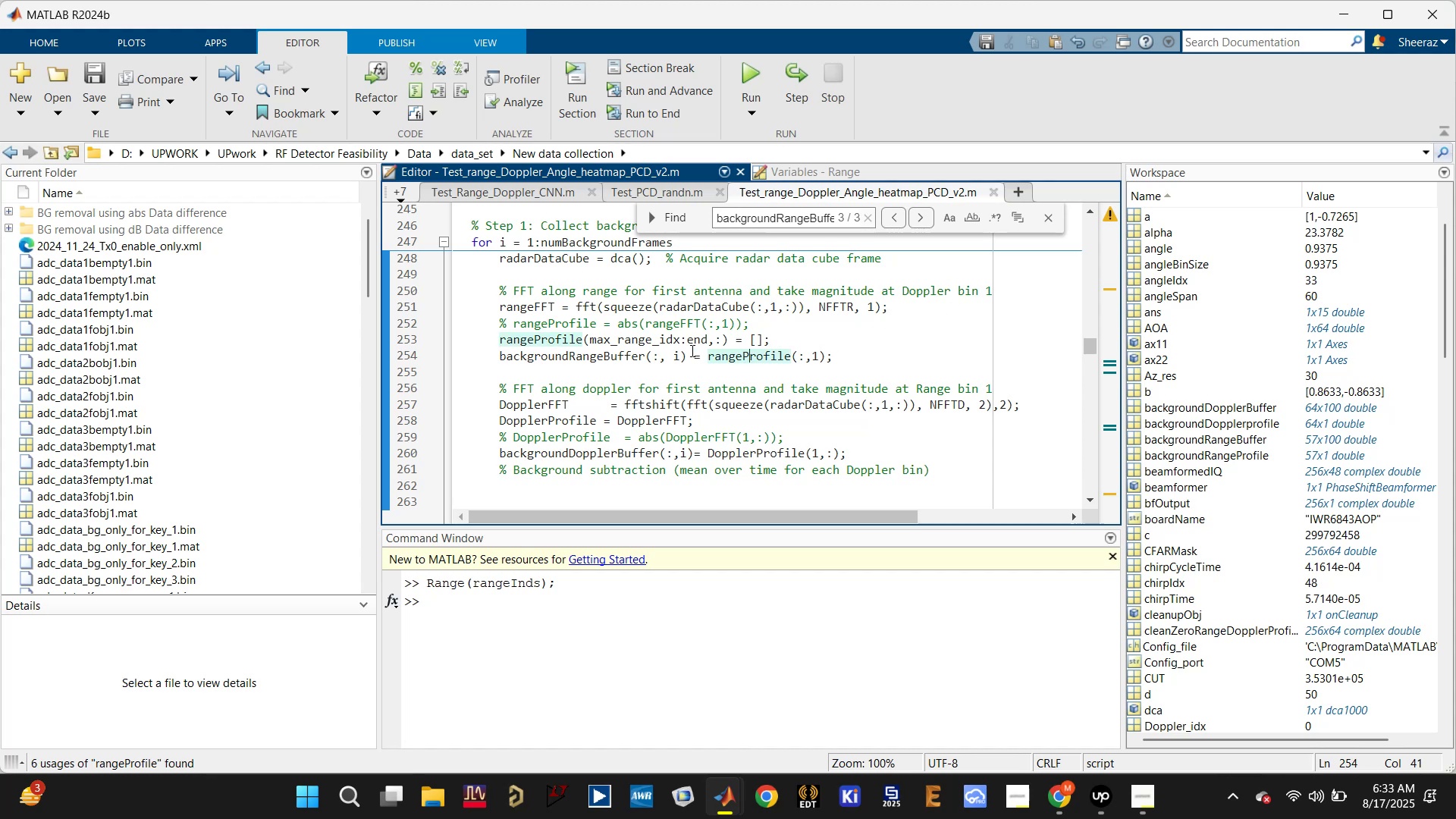 
left_click([642, 322])
 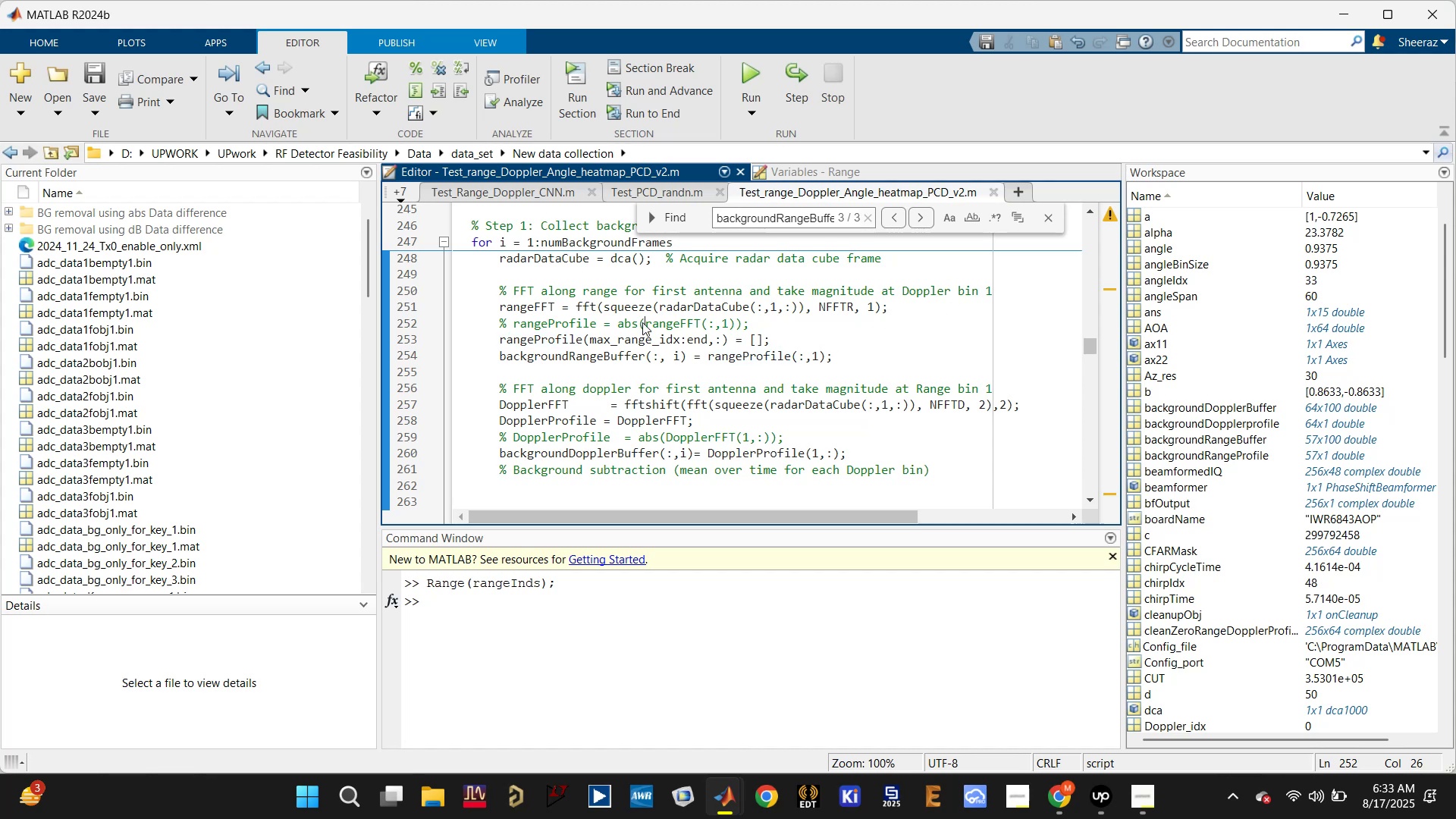 
key(Control+T)
 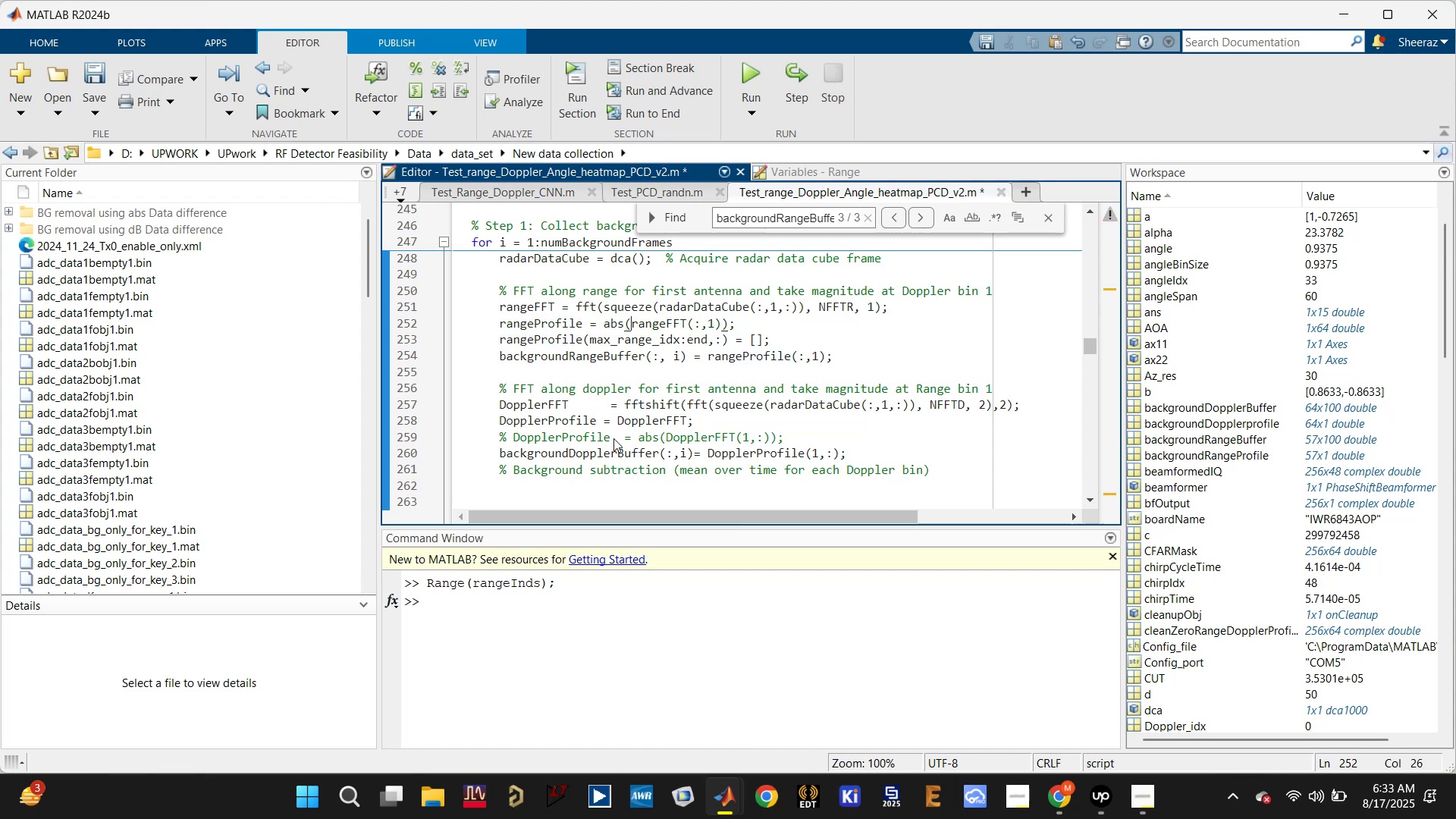 
left_click([613, 437])
 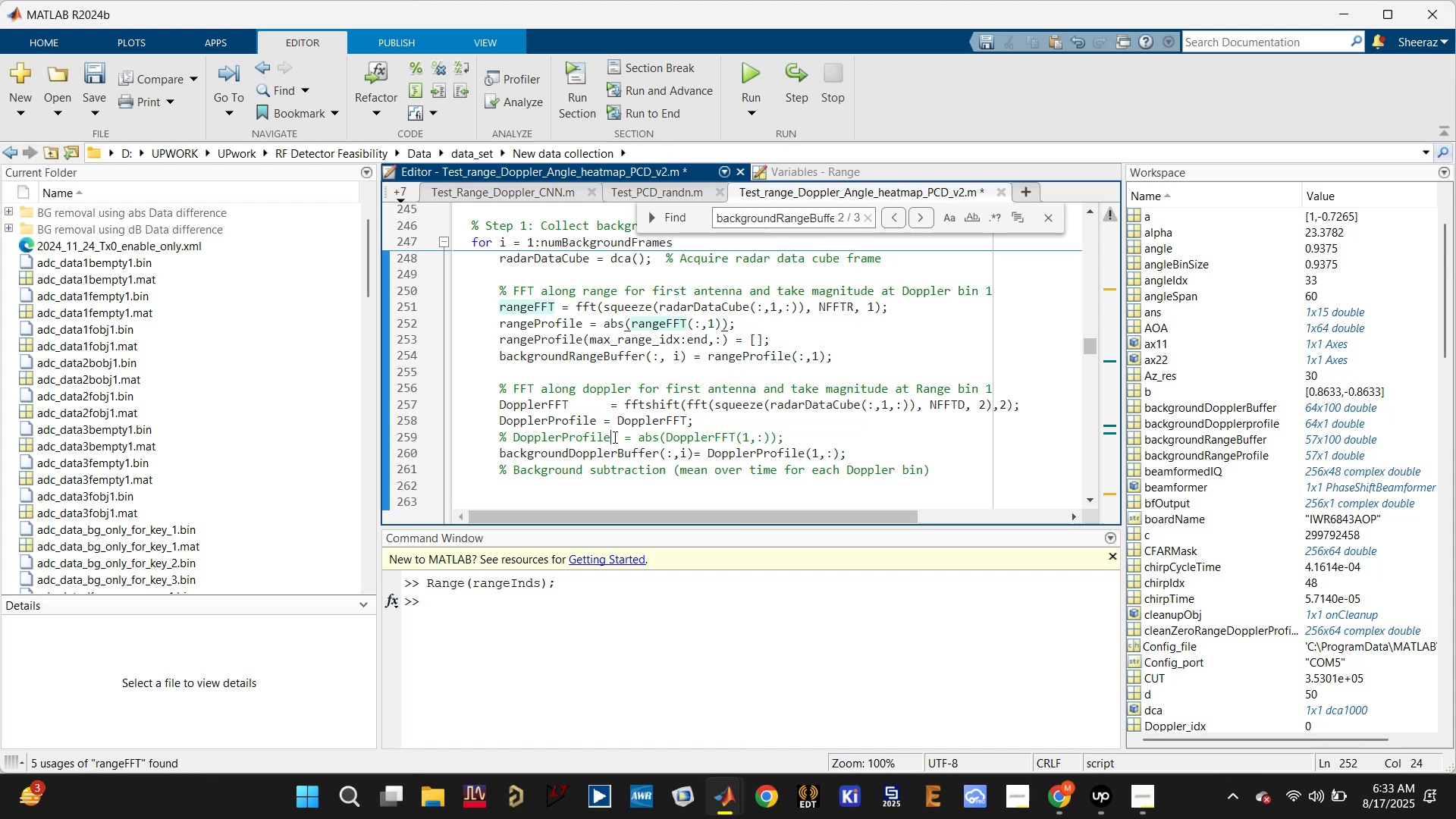 
key(Control+T)
 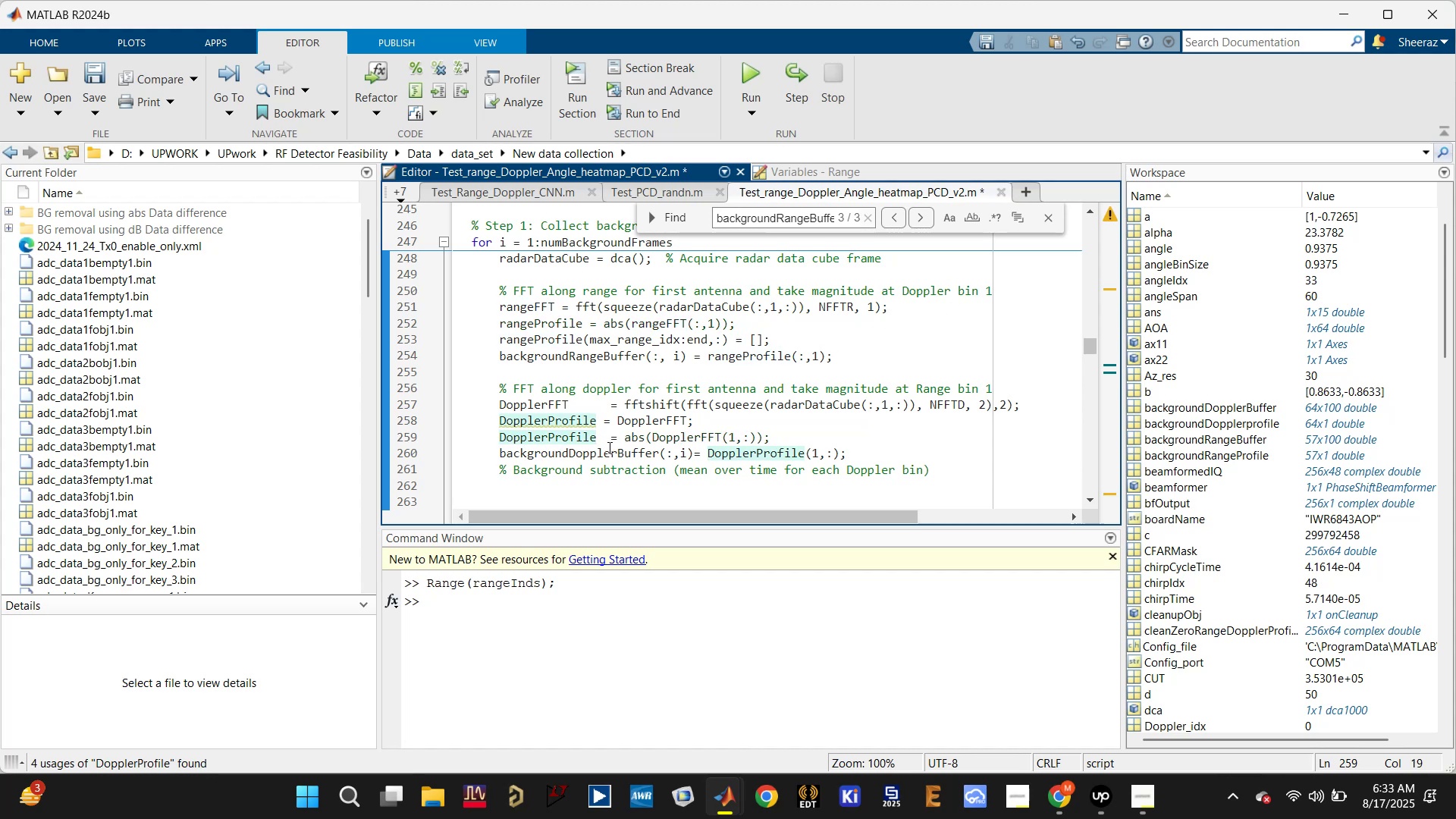 
left_click([607, 447])
 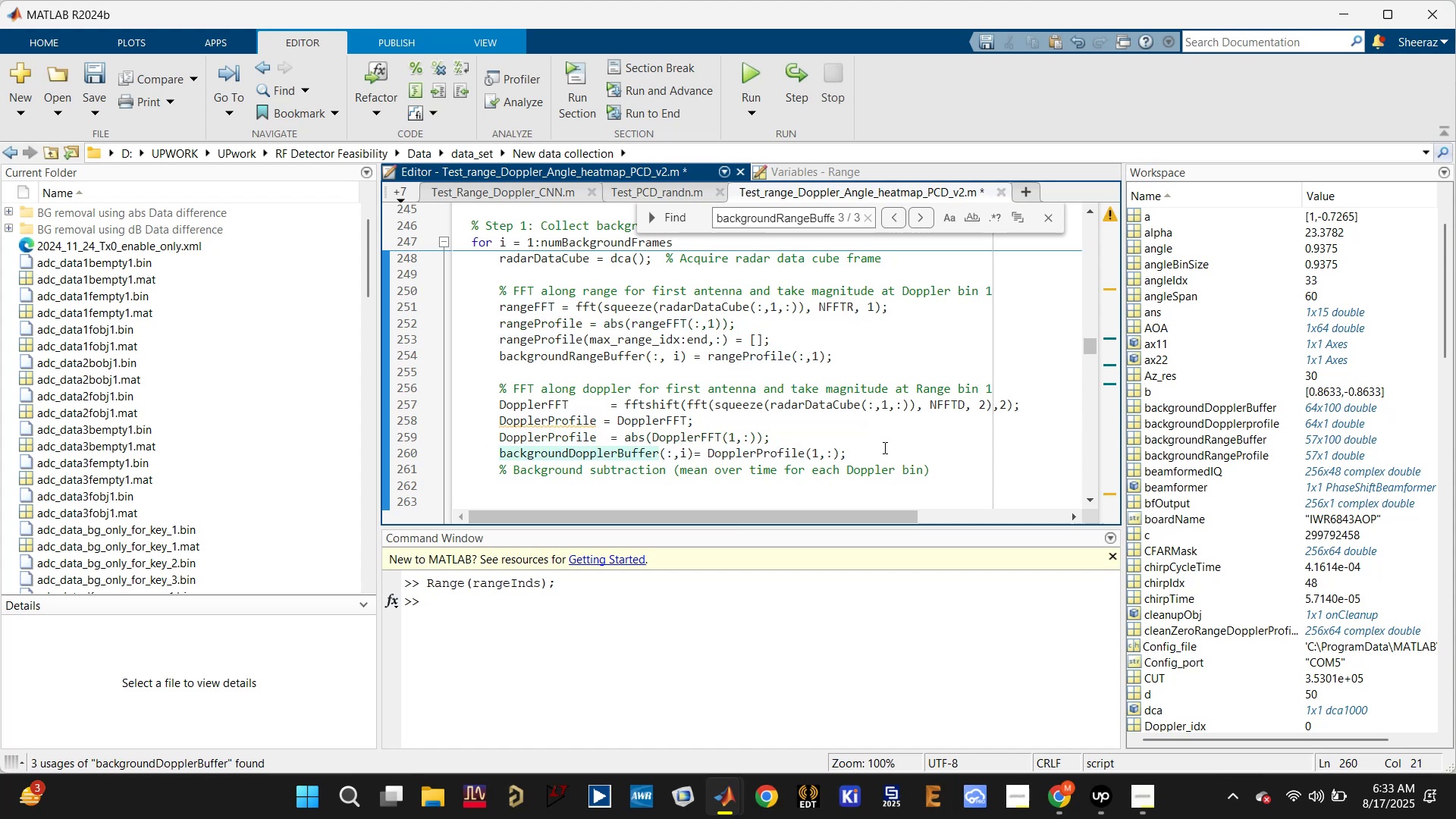 
left_click([871, 453])
 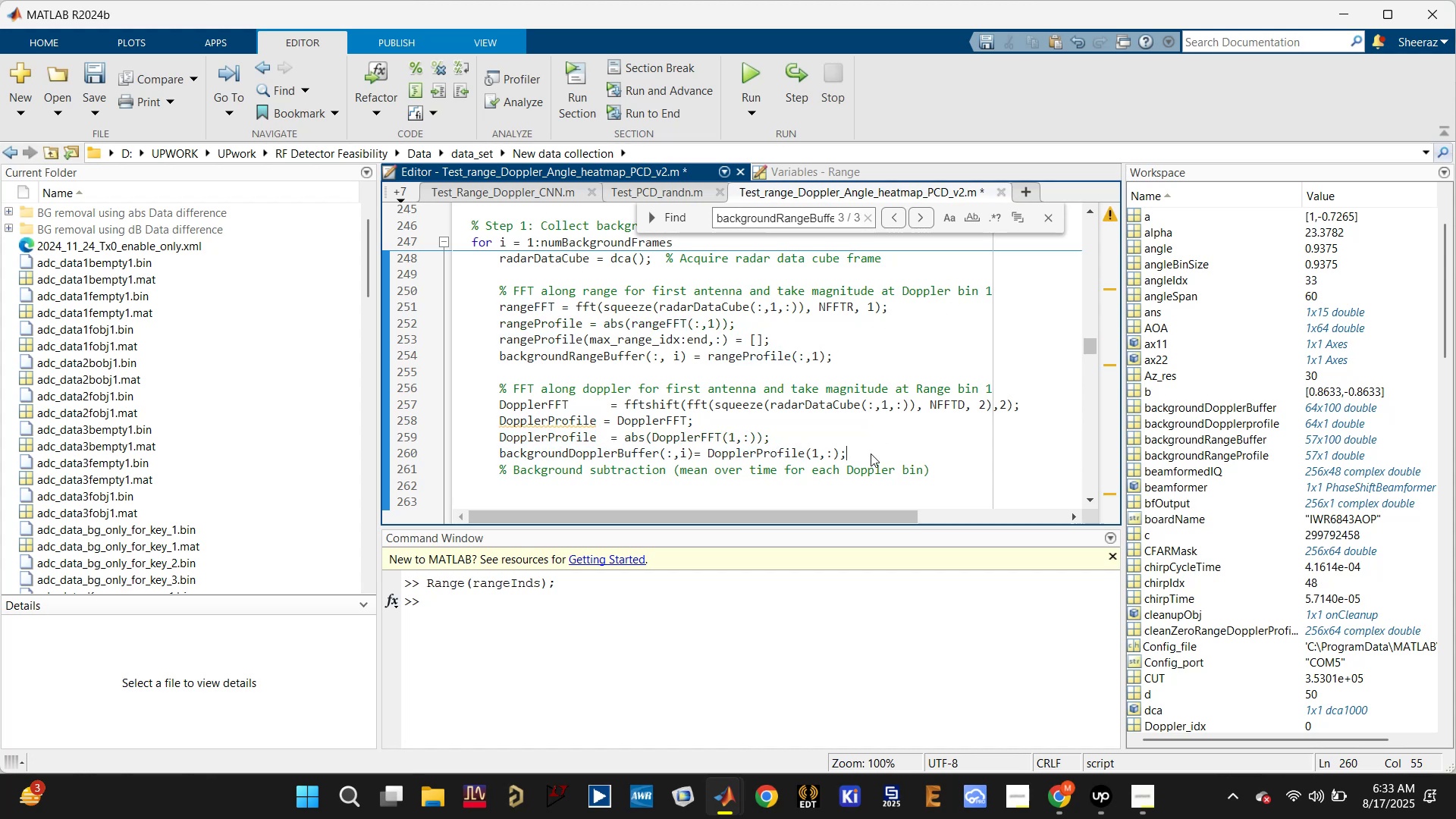 
key(Enter)
 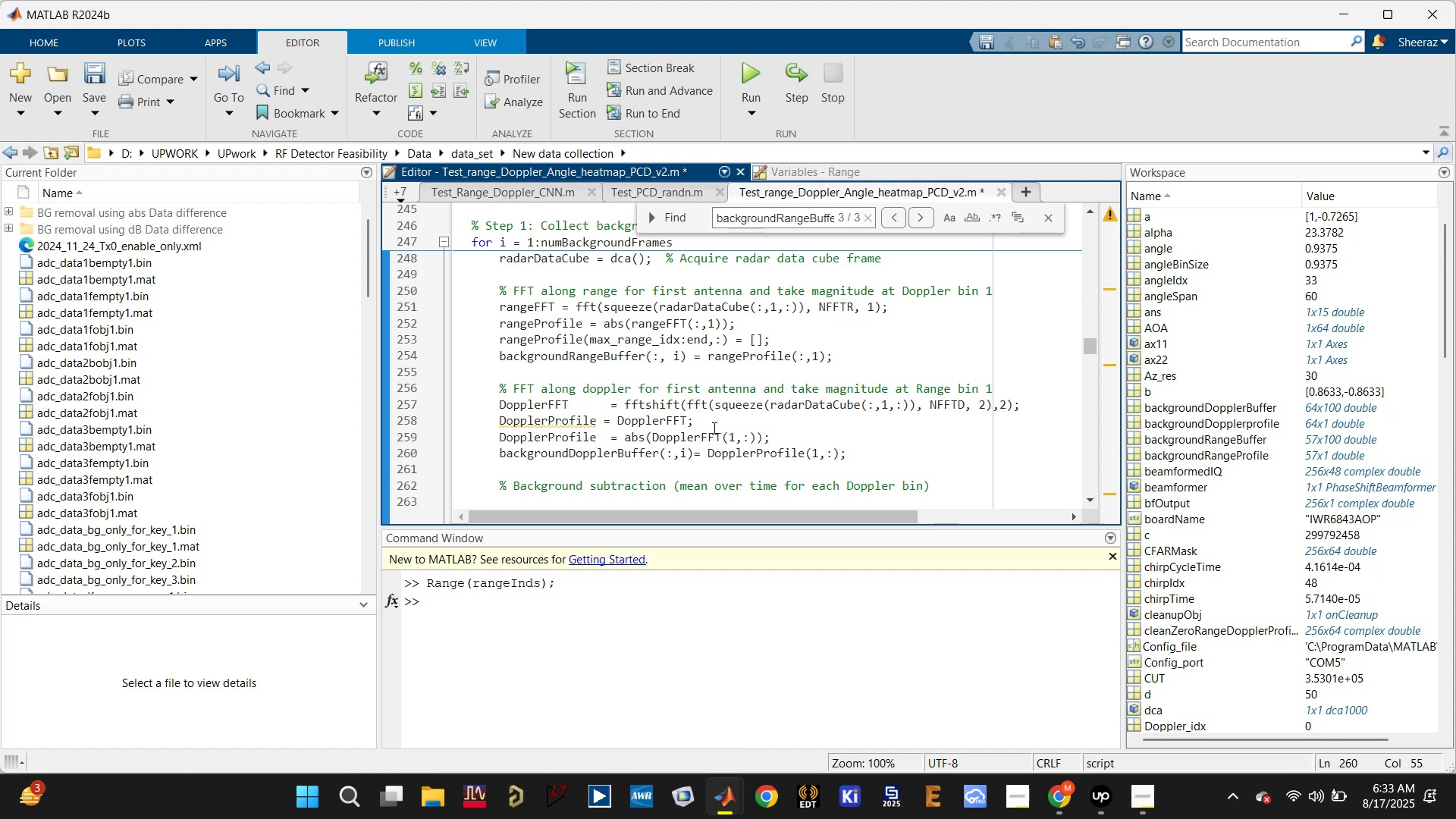 
left_click([716, 417])
 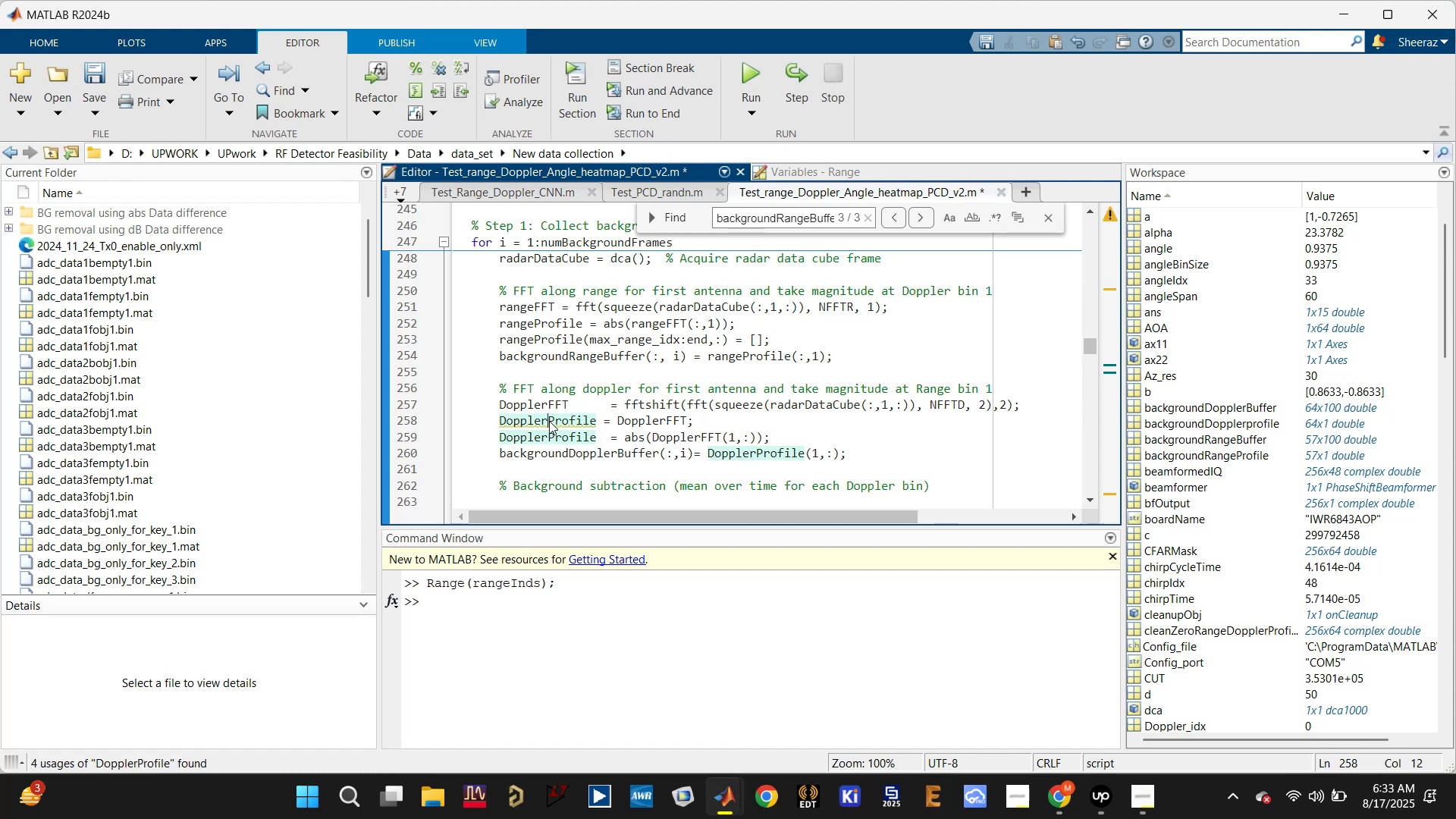 
type(IQ)
 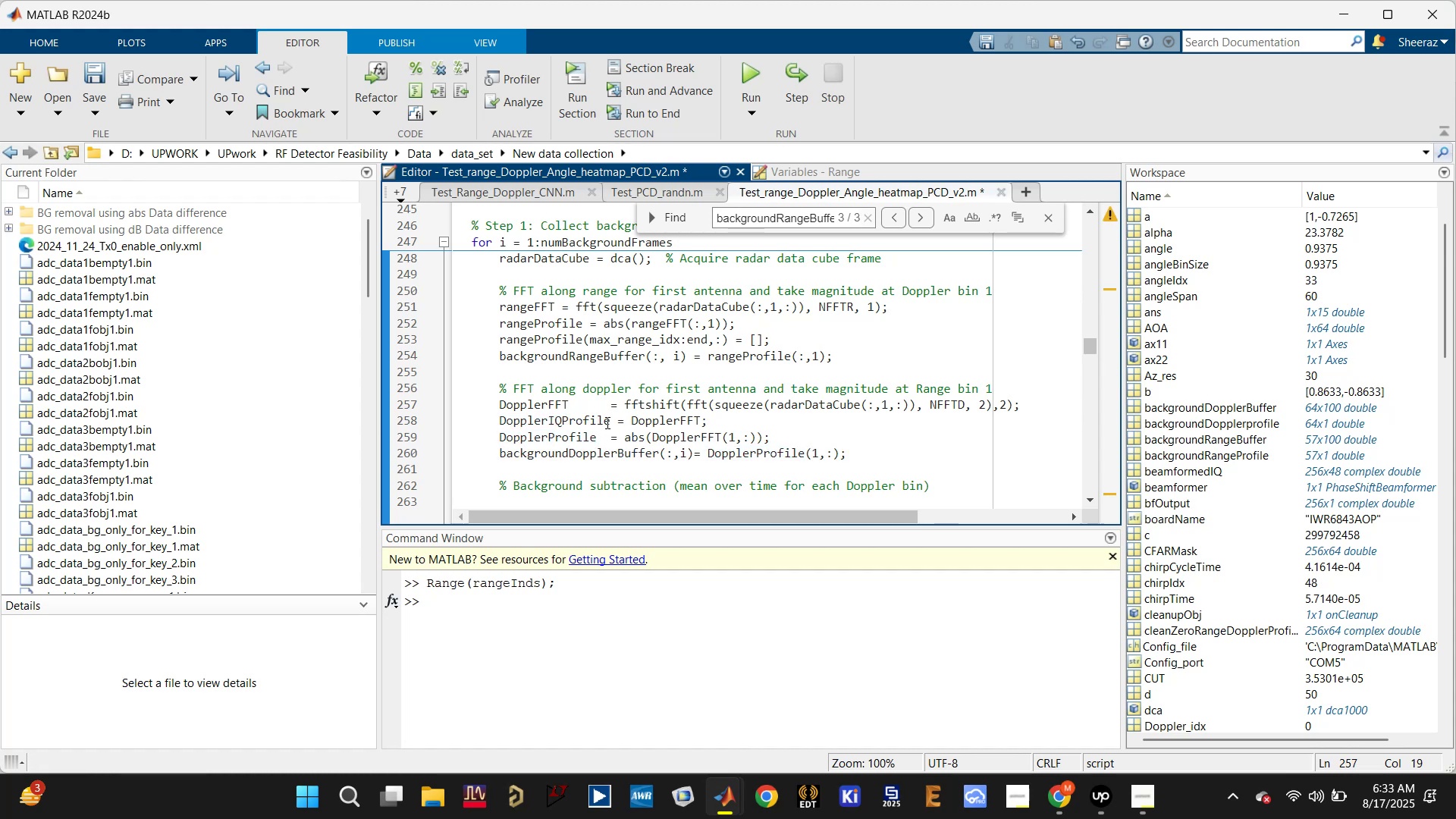 
double_click([574, 419])
 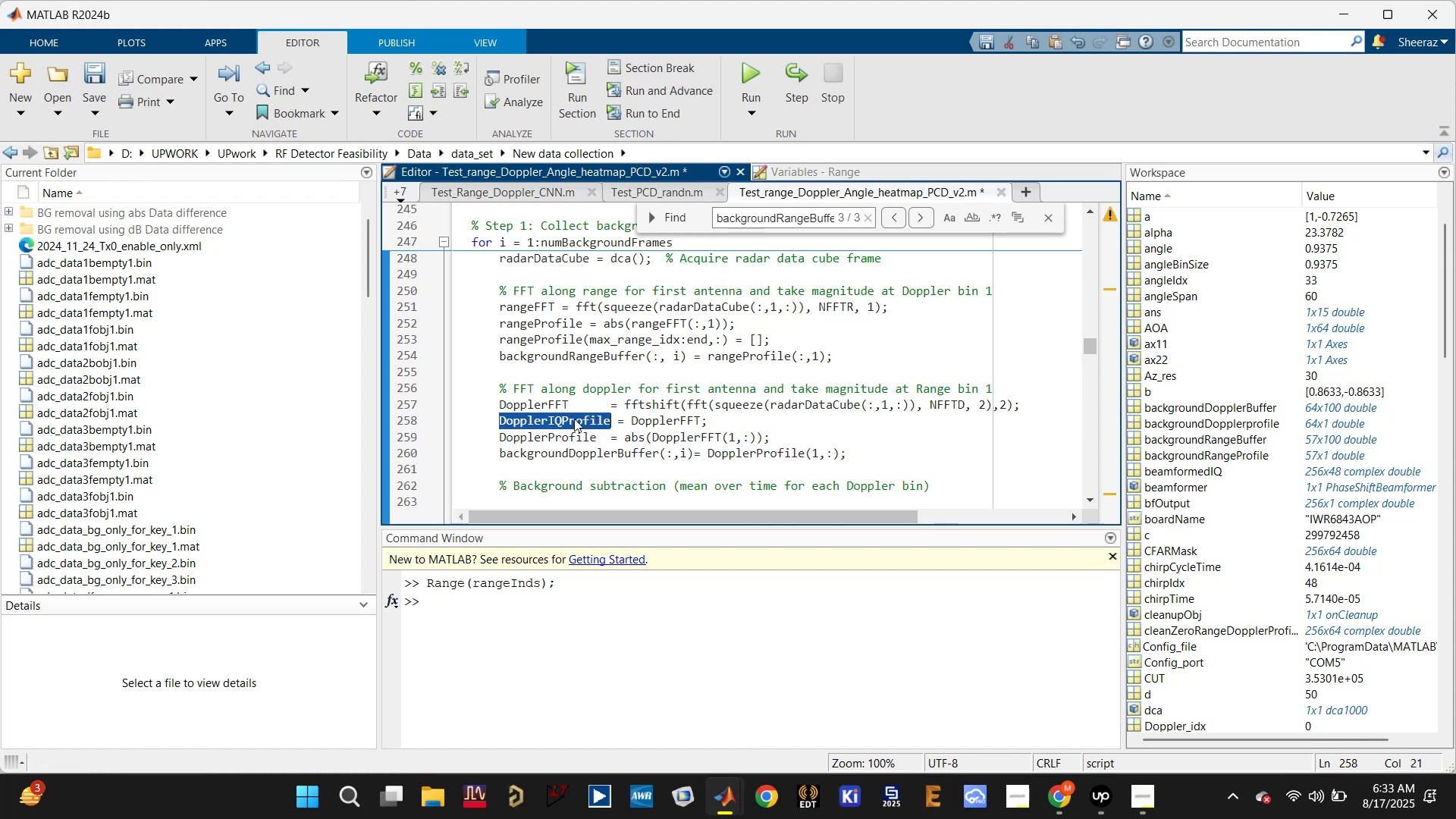 
key(Control+C)
 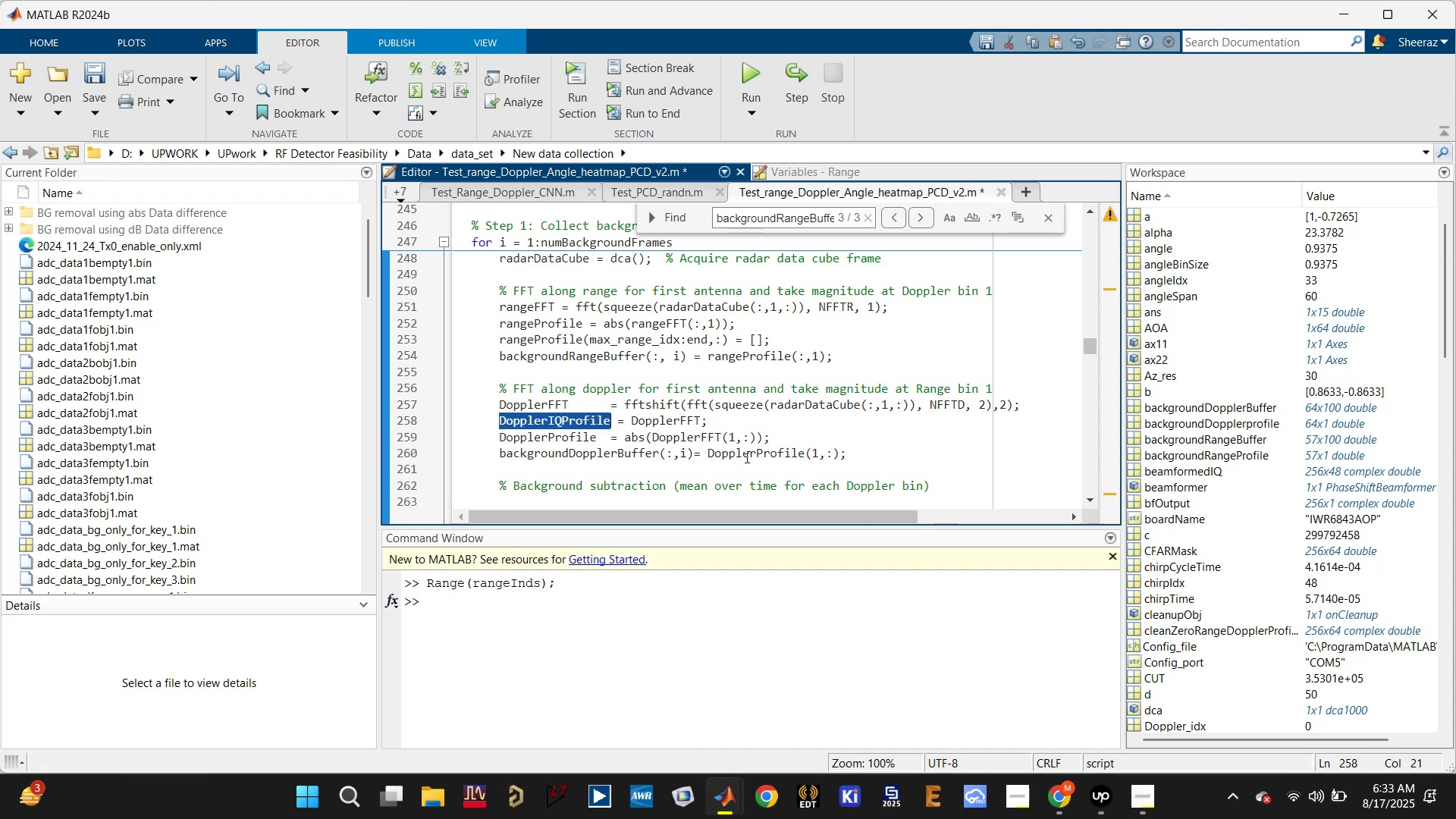 
double_click([745, 456])
 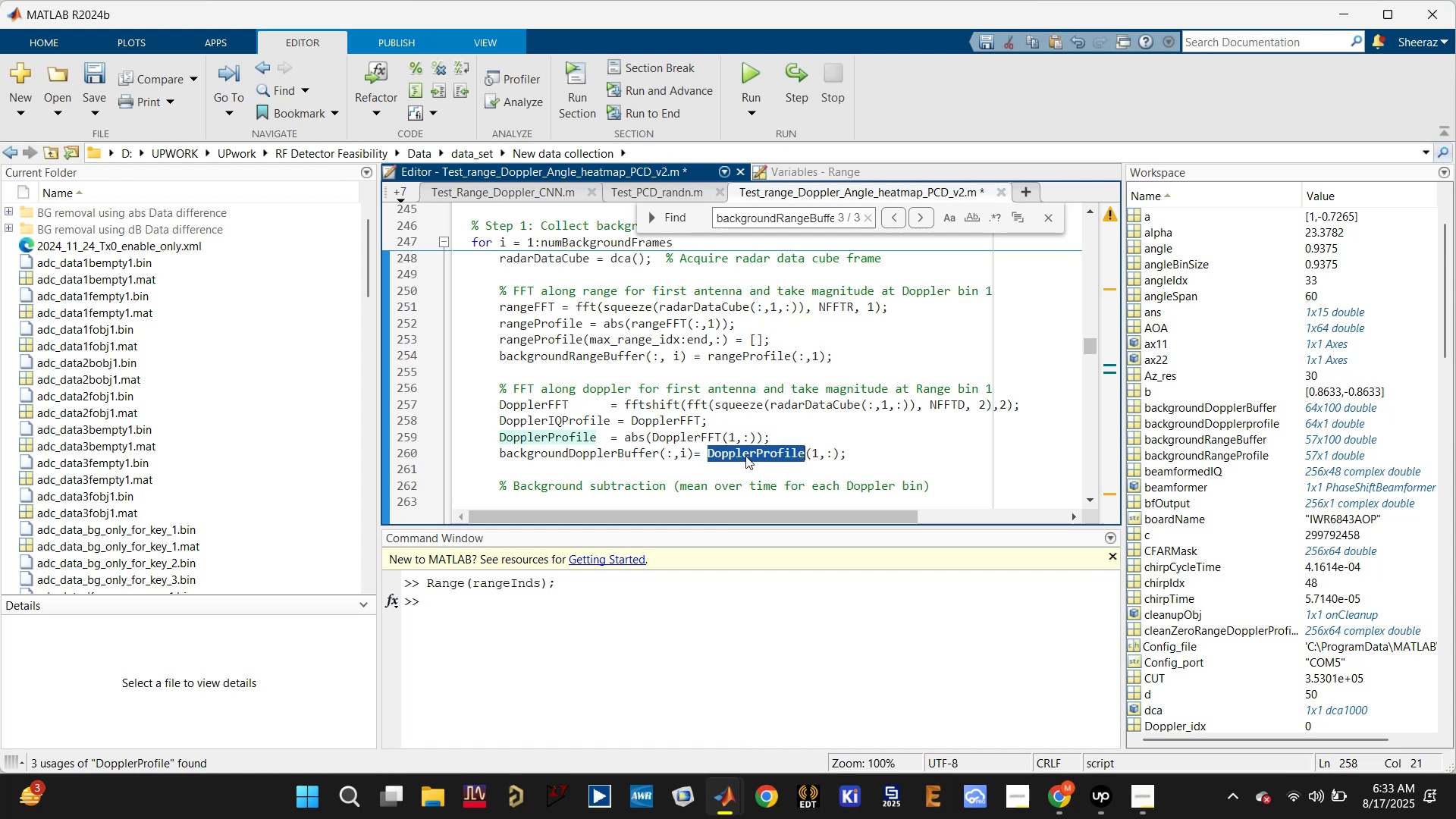 
hold_key(key=ControlLeft, duration=3.09)
 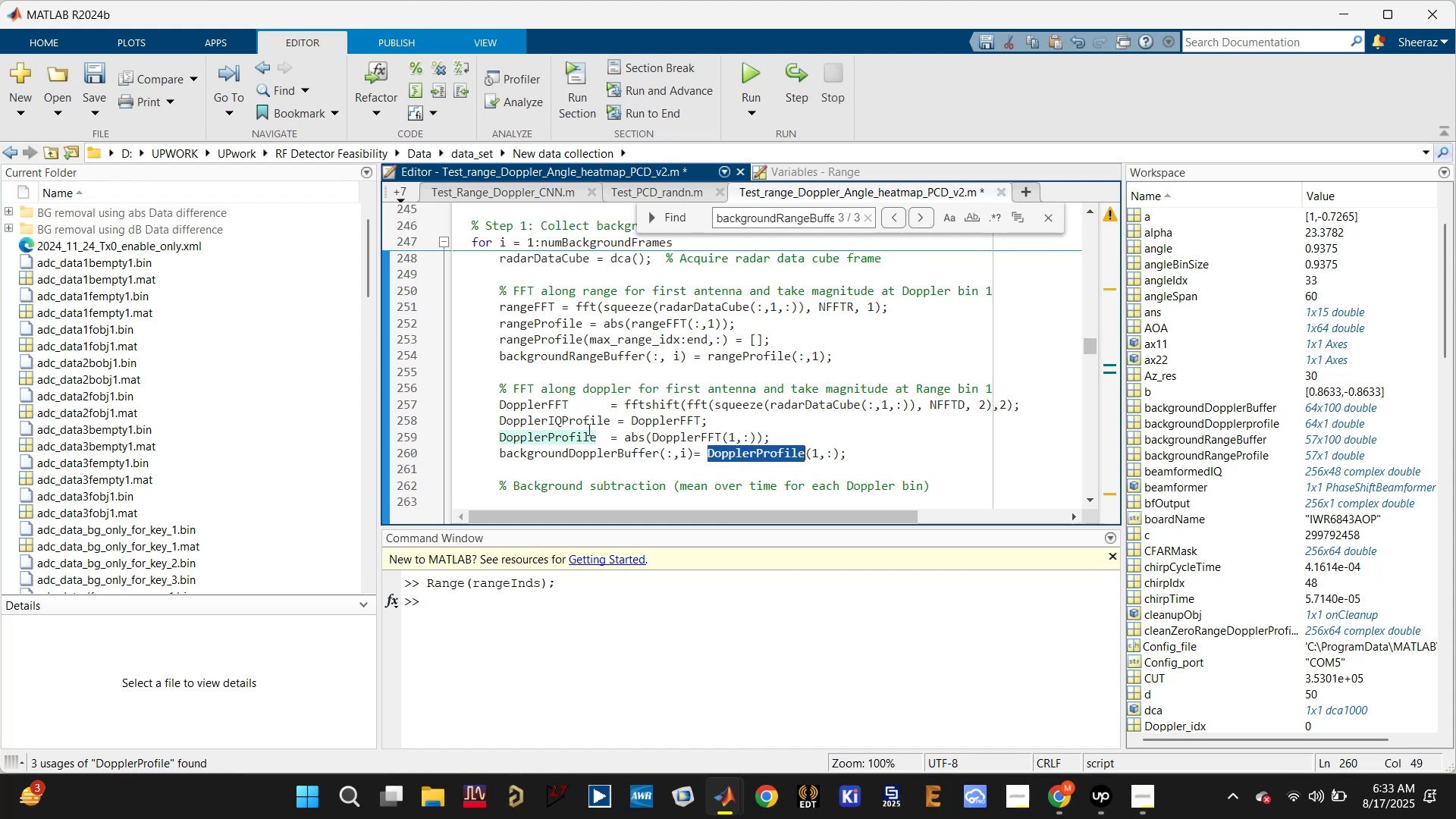 
double_click([586, 422])
 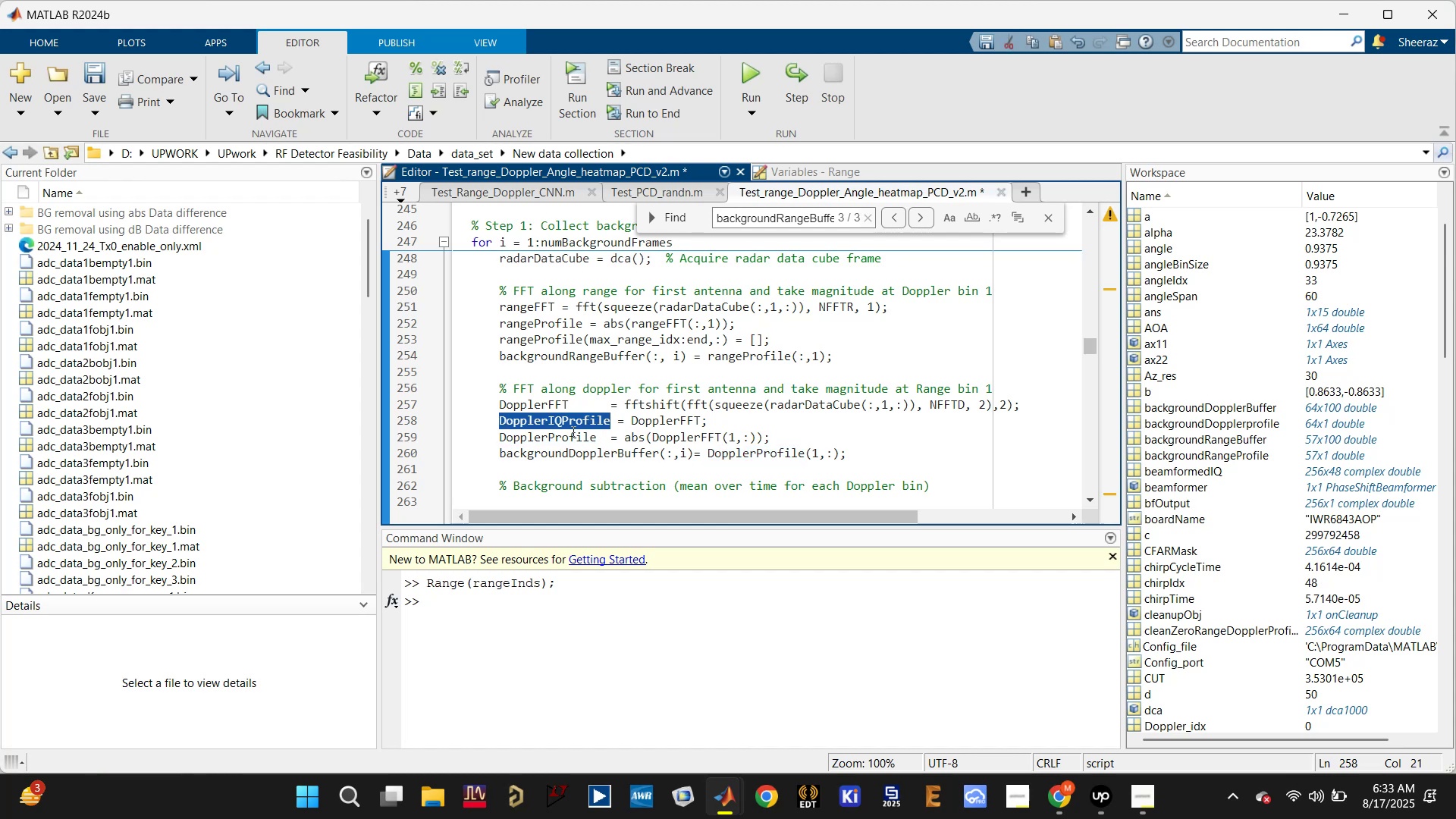 
double_click([572, 431])
 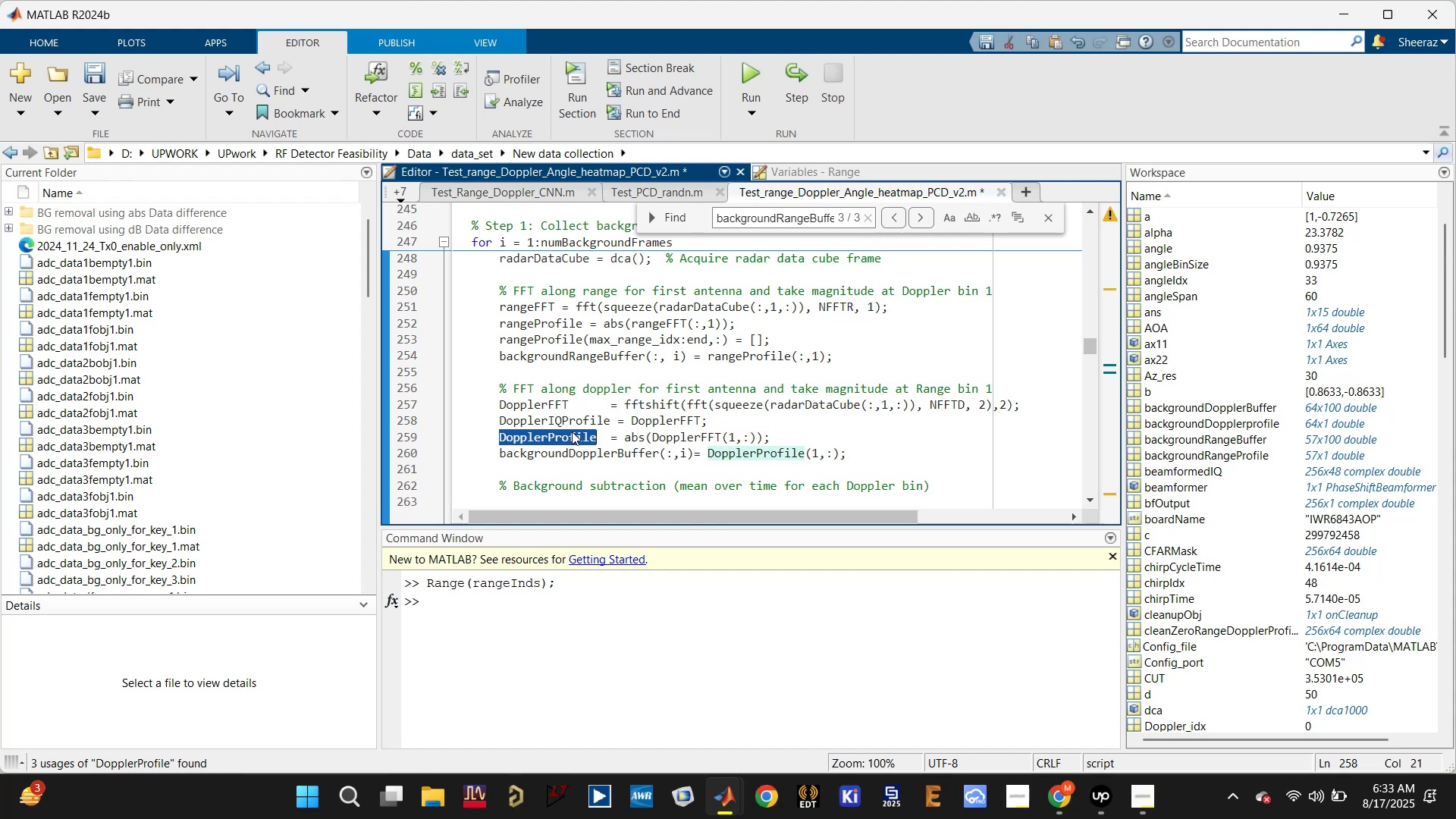 
key(Control+C)
 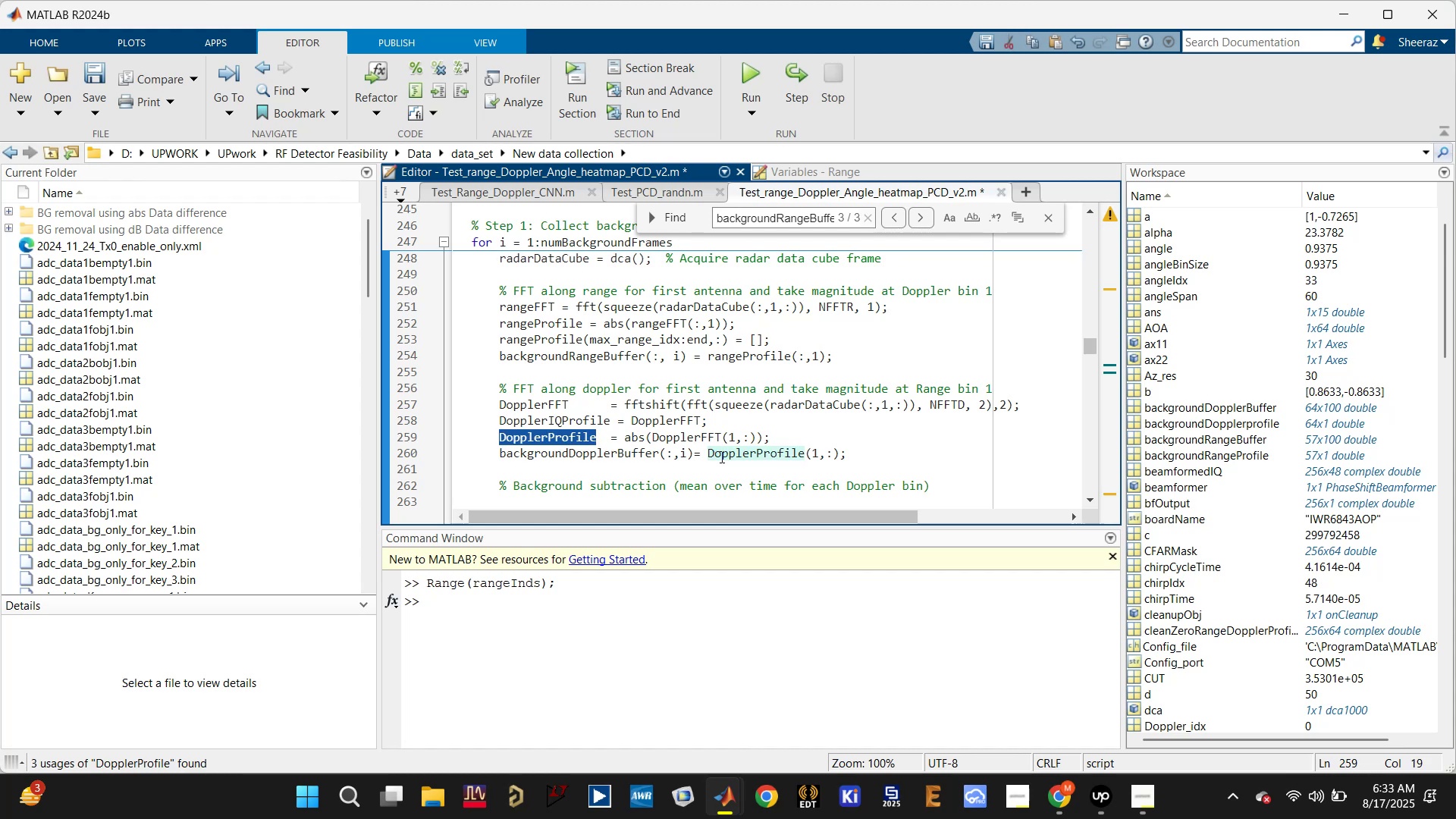 
left_click([721, 456])
 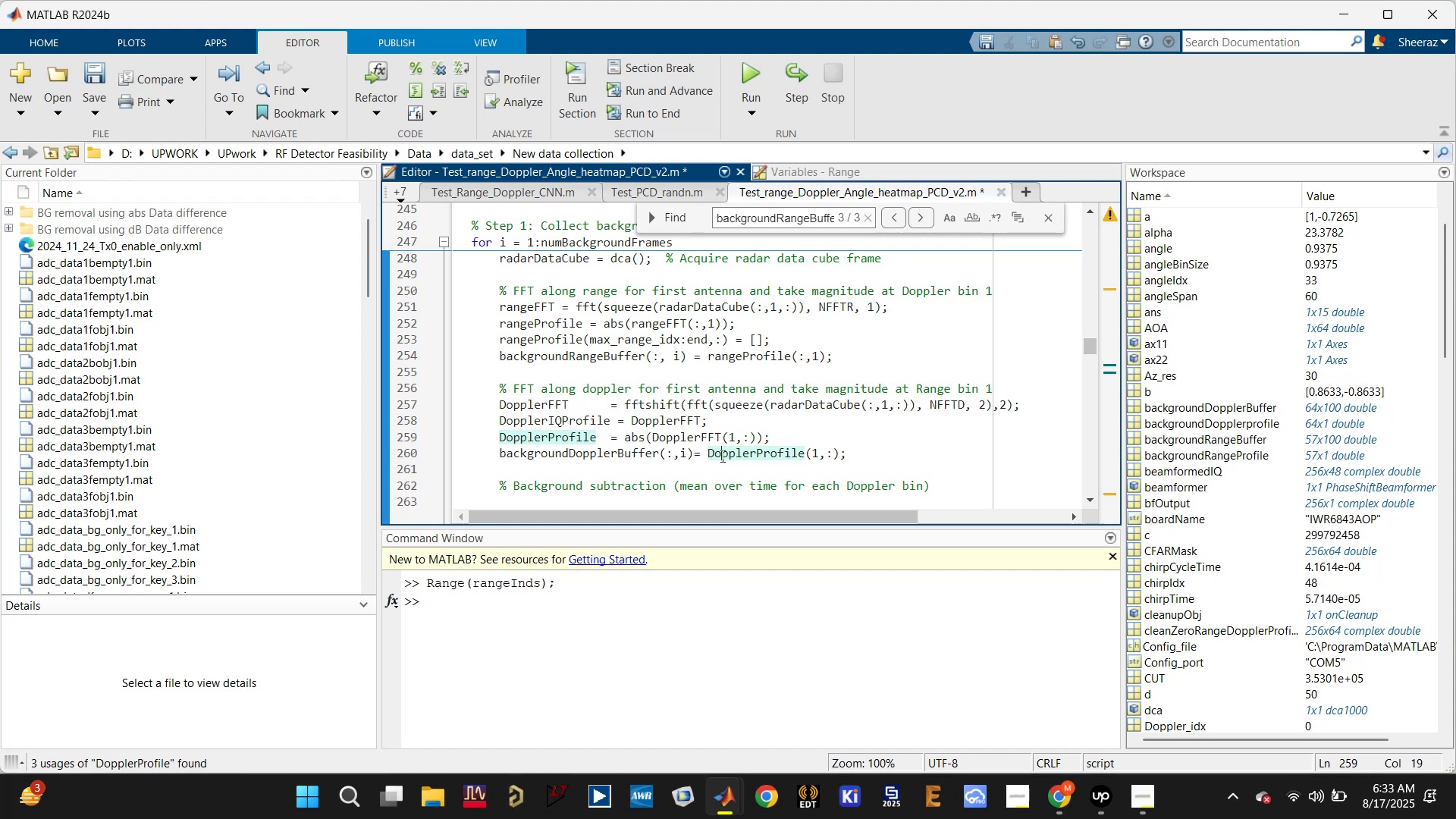 
double_click([721, 456])
 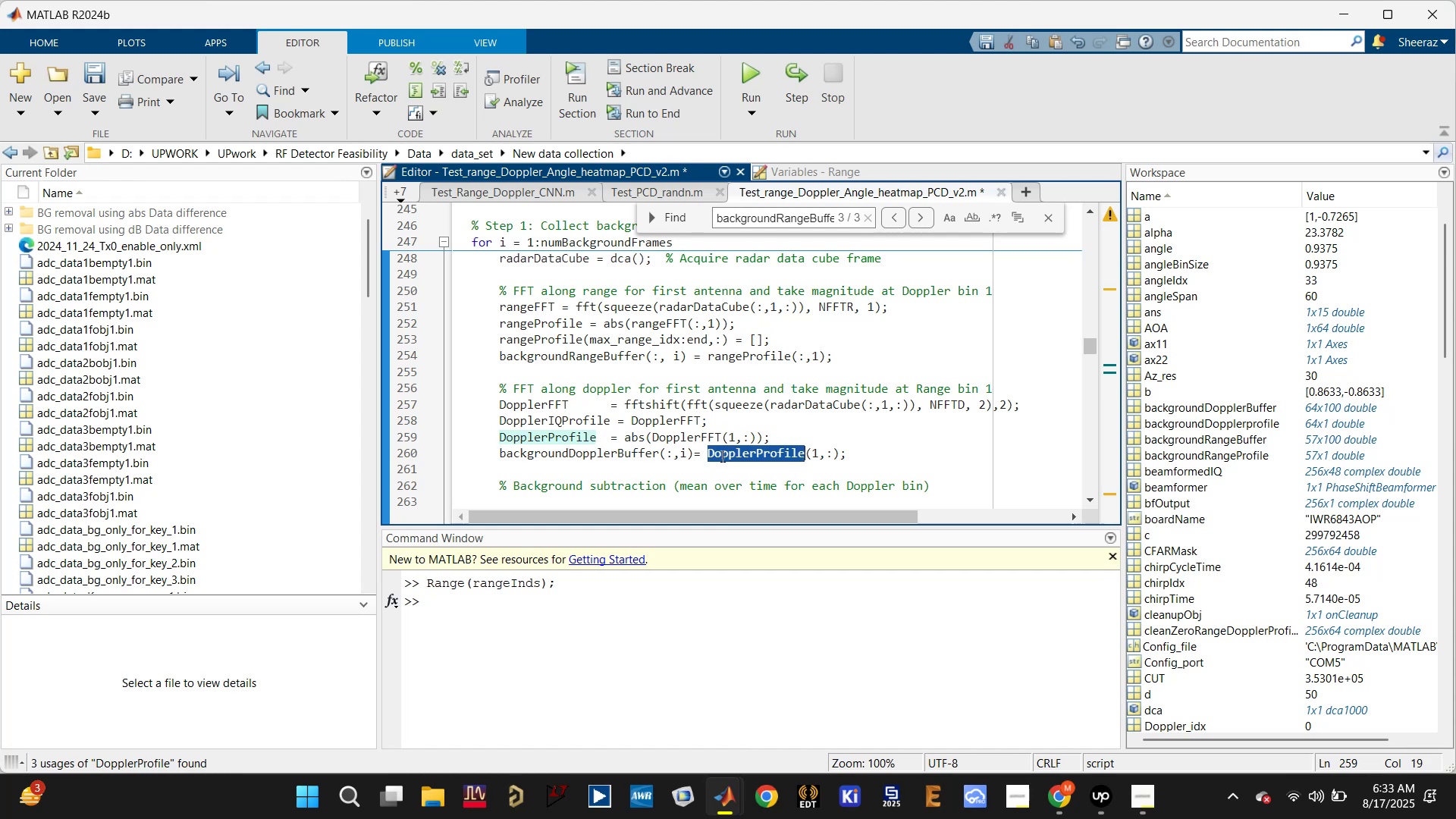 
key(Control+V)
 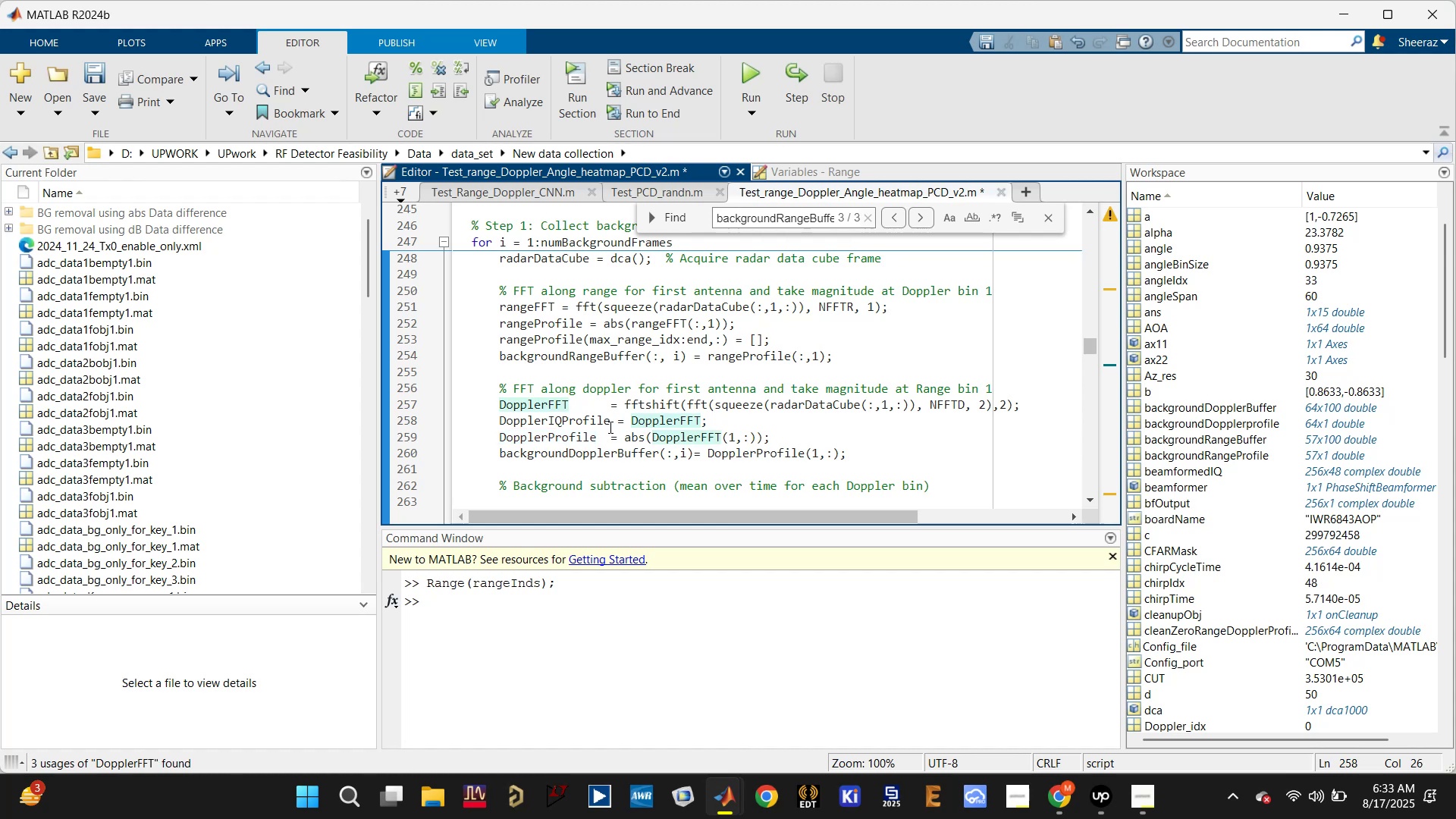 
wait(5.53)
 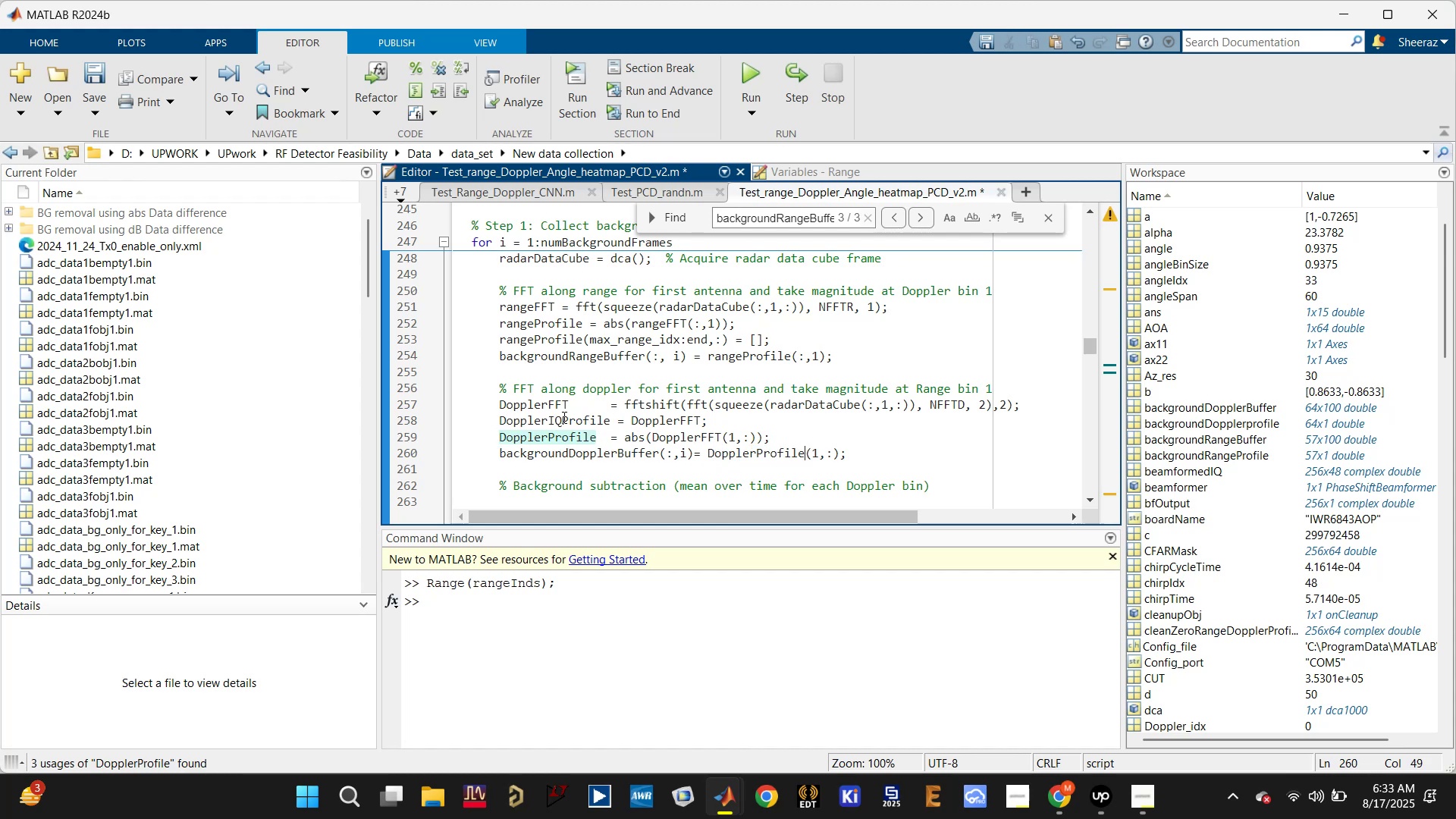 
left_click([588, 438])
 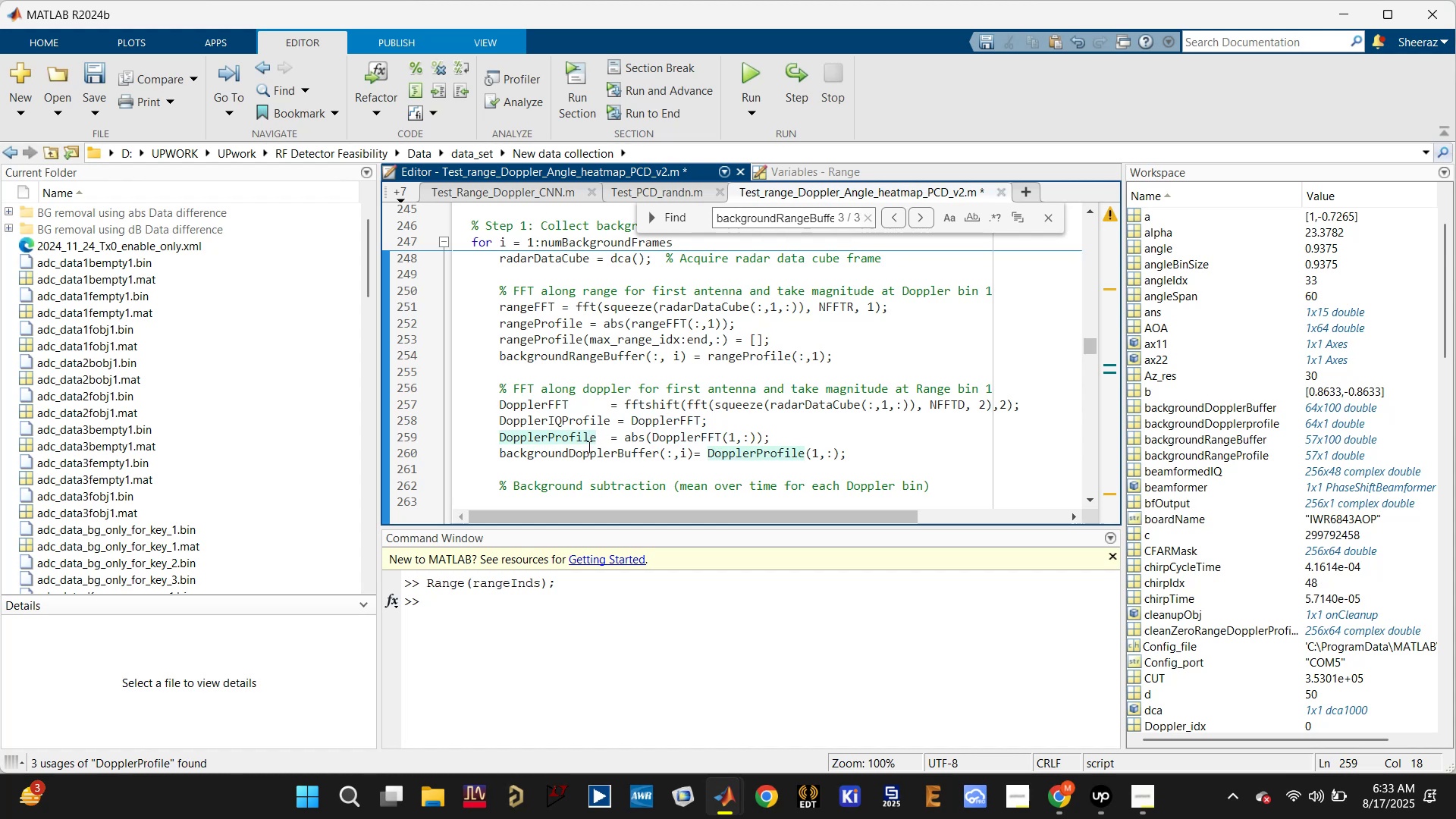 
left_click([588, 447])
 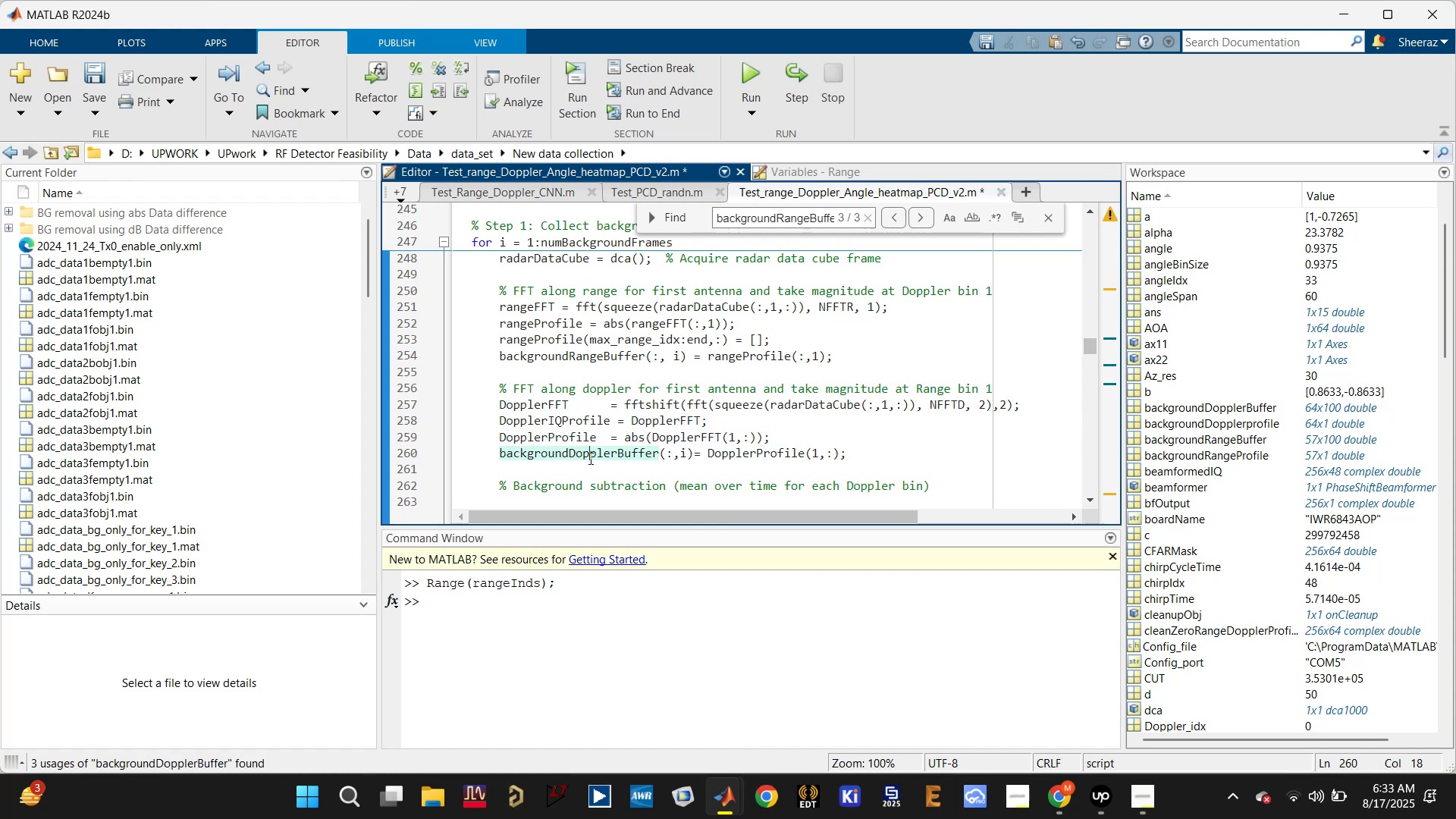 
key(Control+Z)
 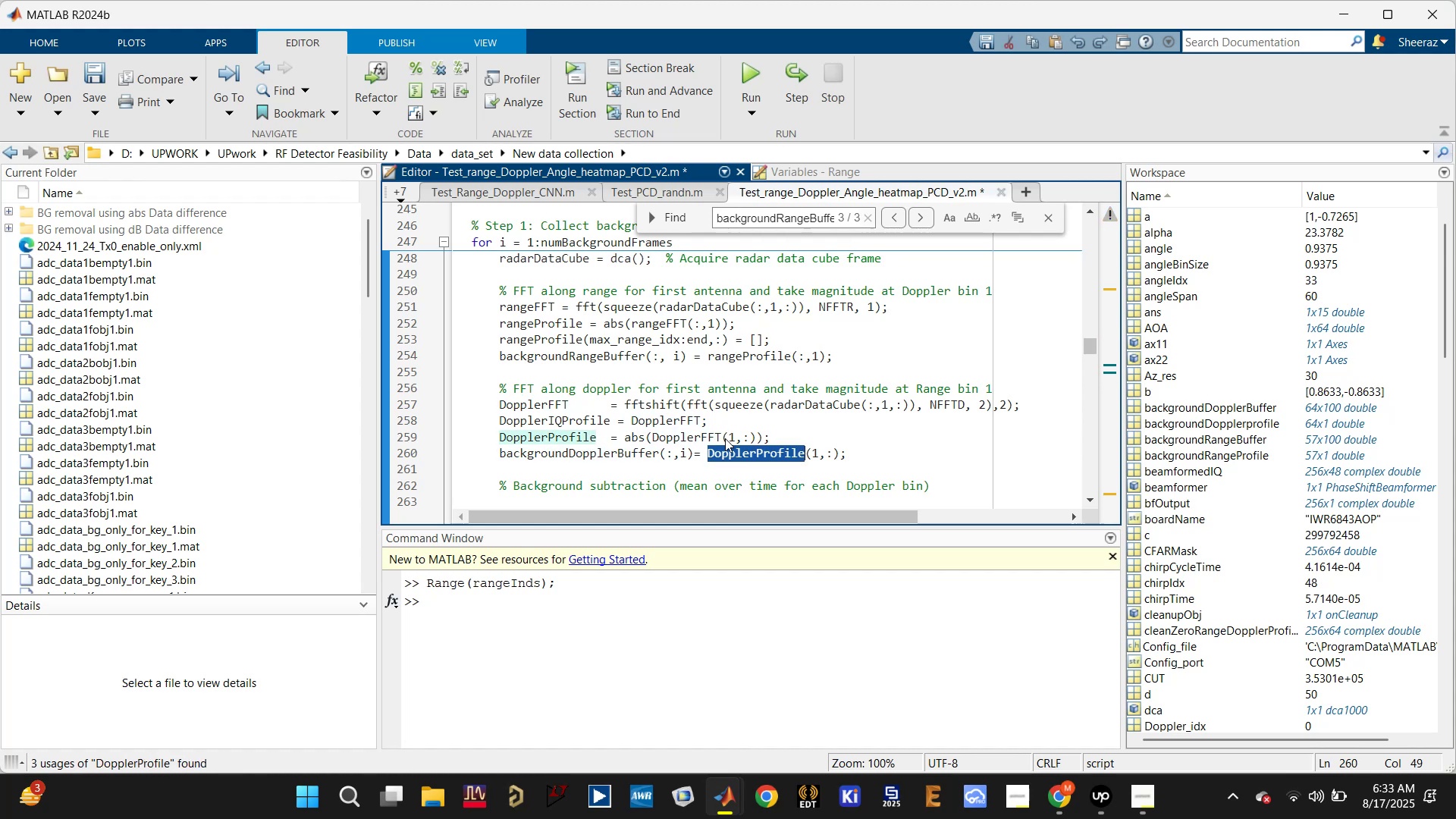 
key(Control+Z)
 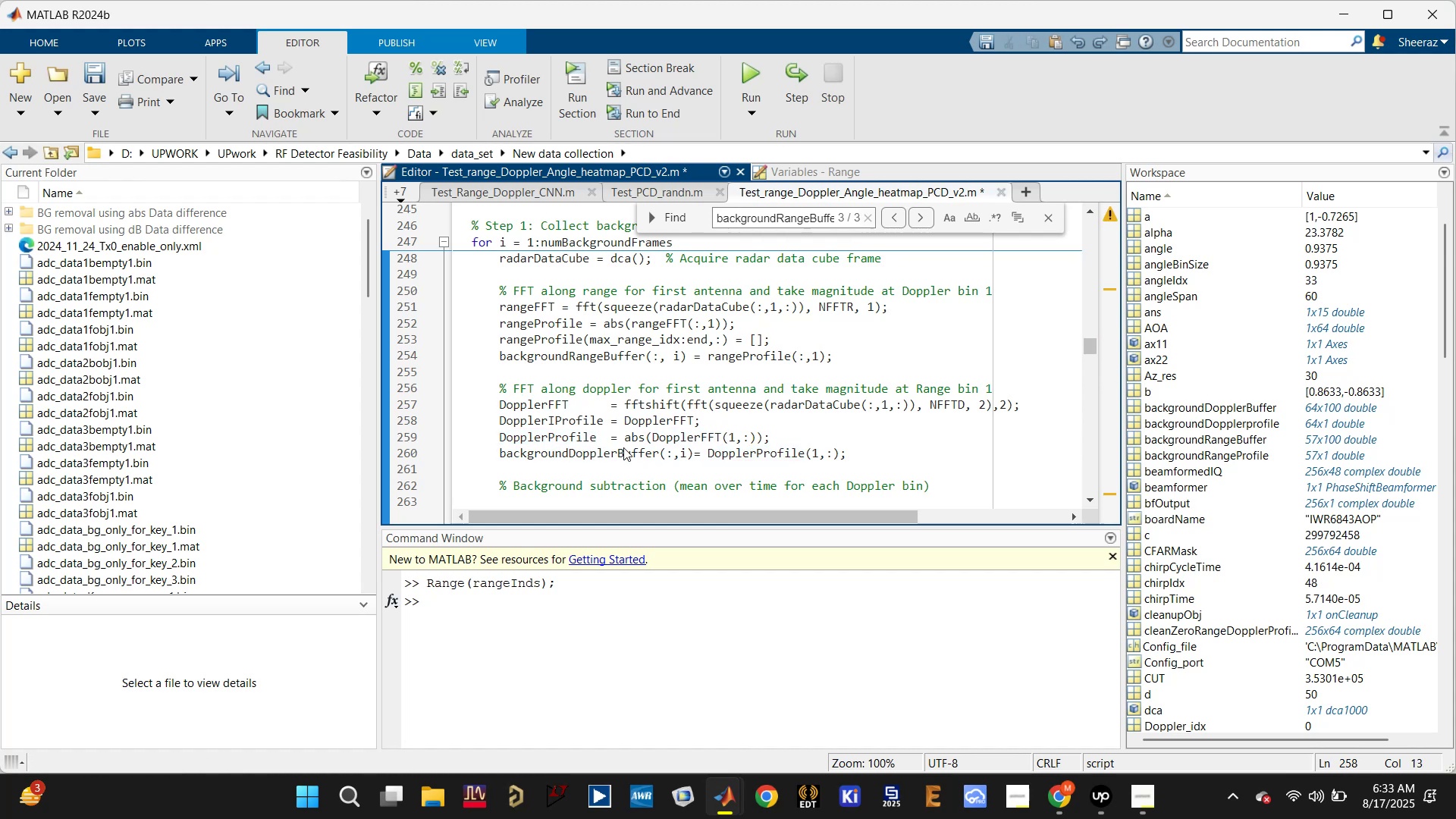 
key(Control+Z)
 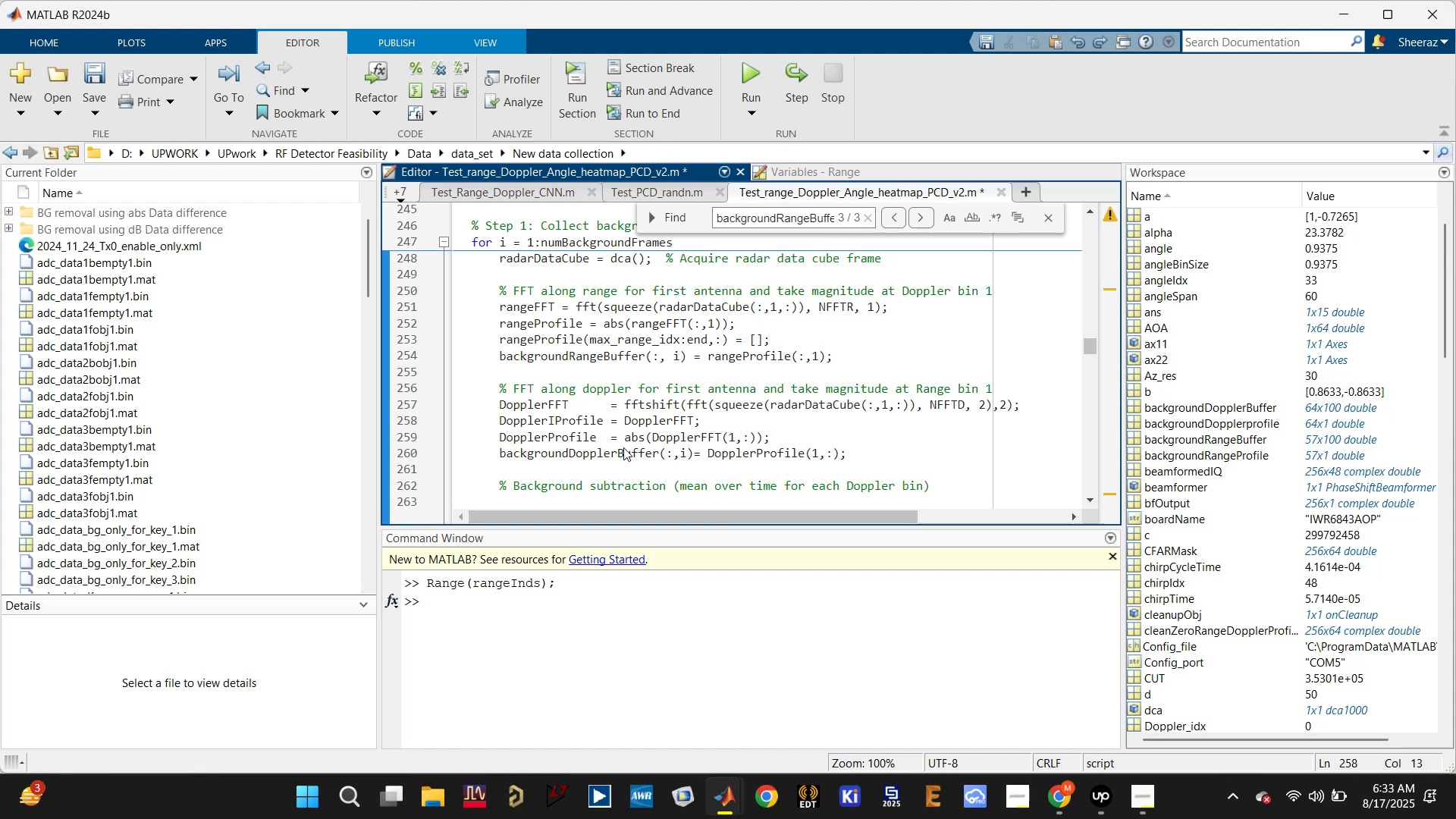 
key(Control+Z)
 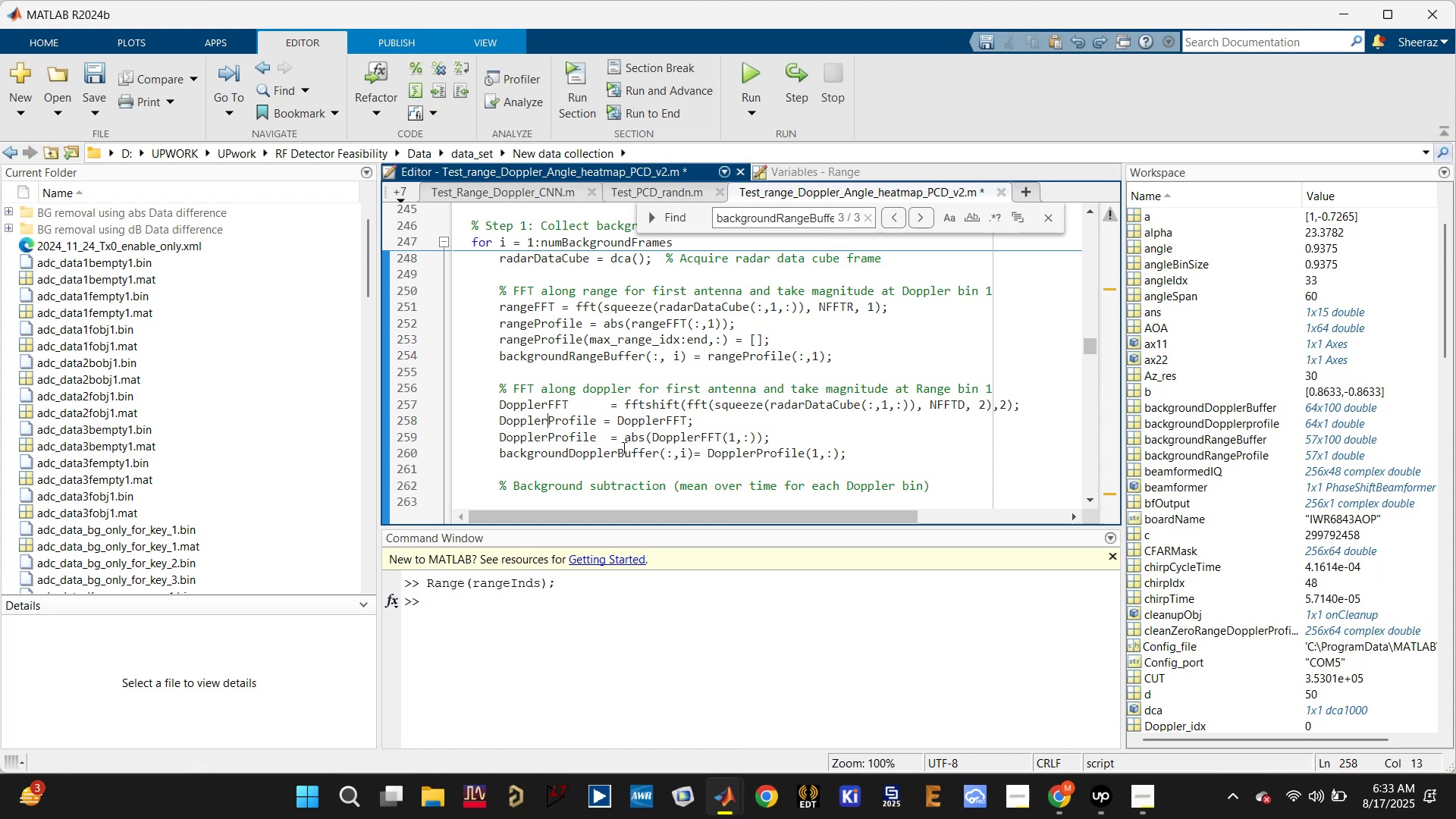 
key(Control+Z)
 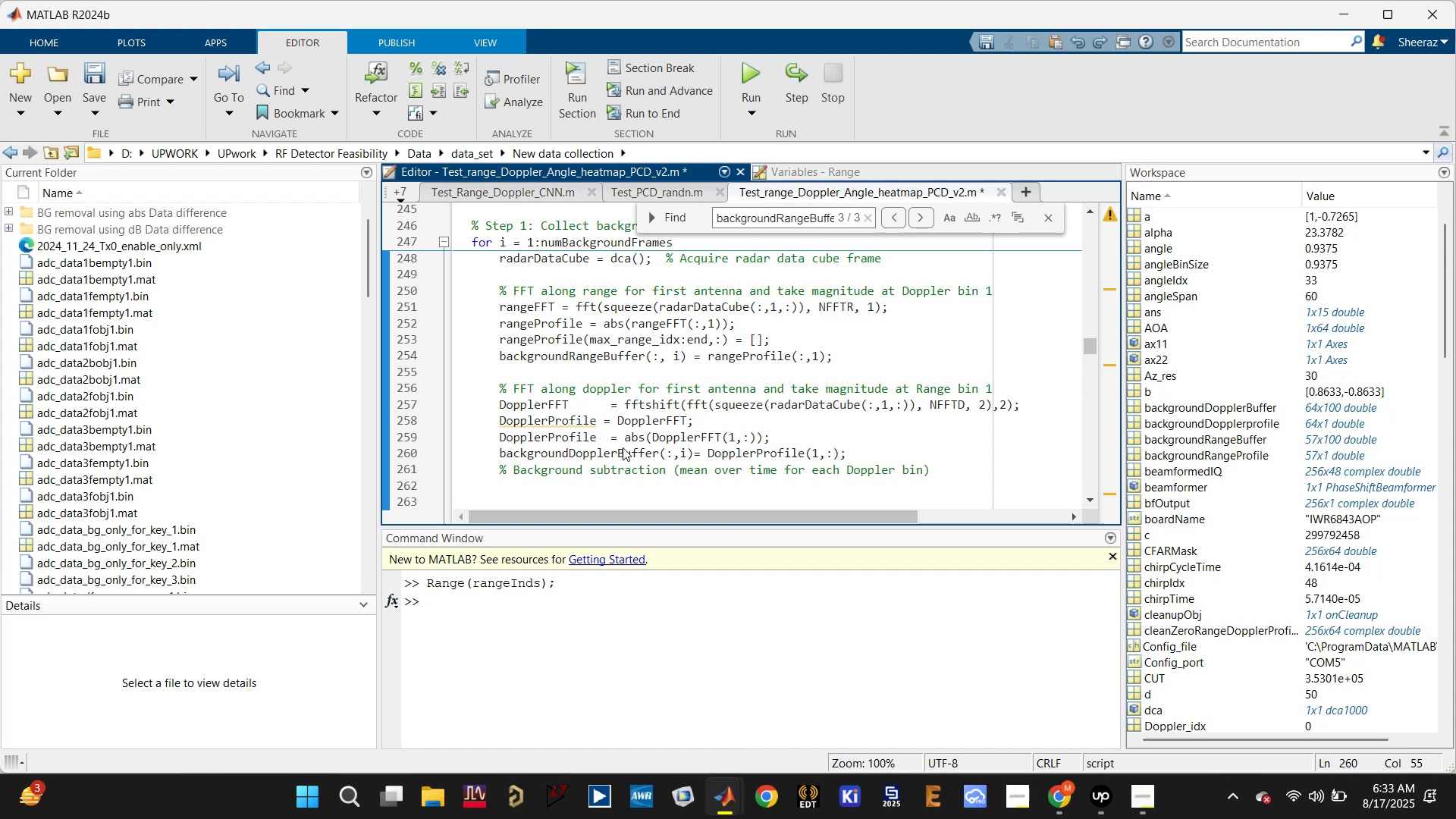 
key(Control+Z)
 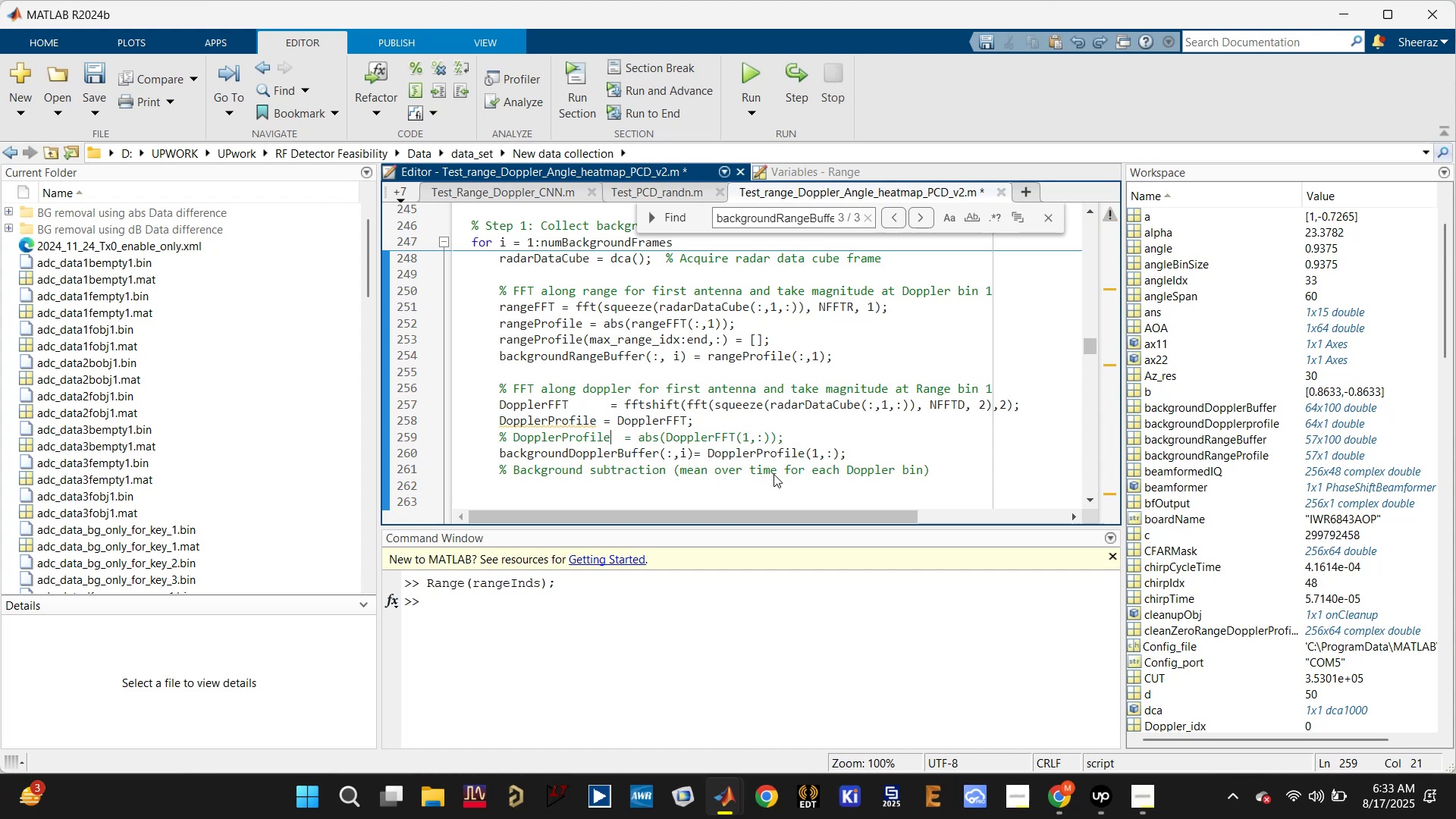 
key(Control+S)
 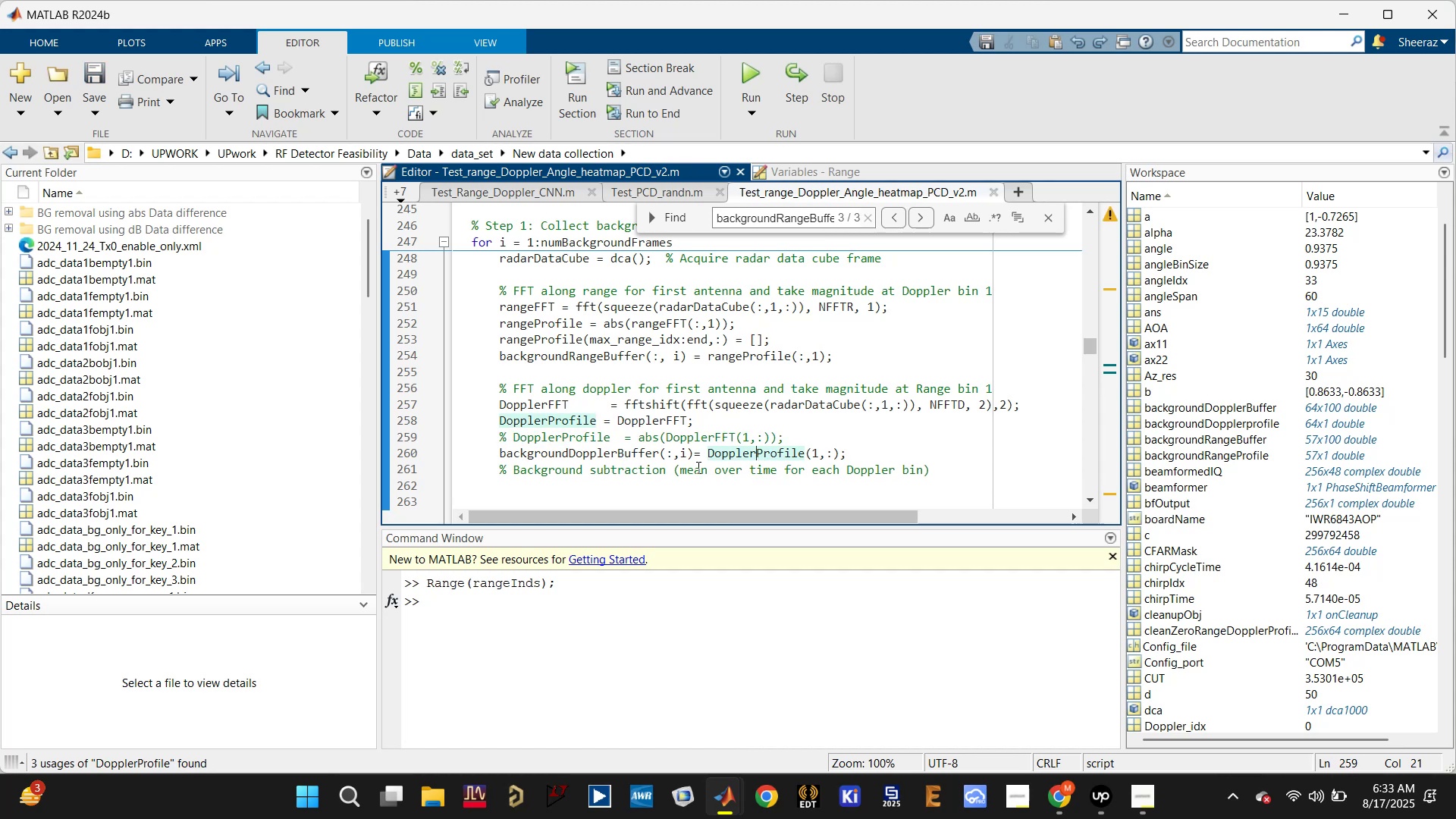 
left_click([648, 463])
 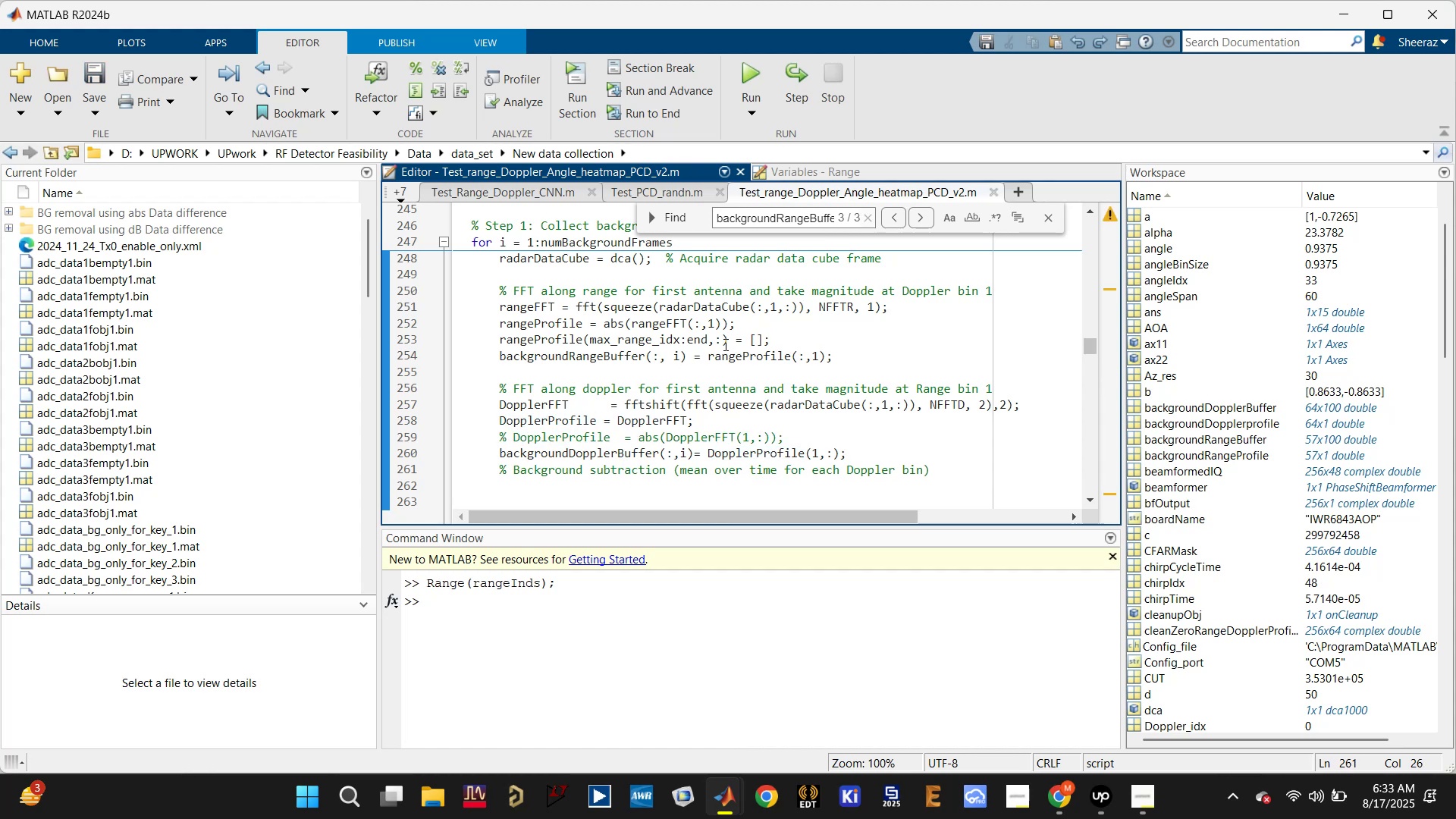 
left_click([730, 353])
 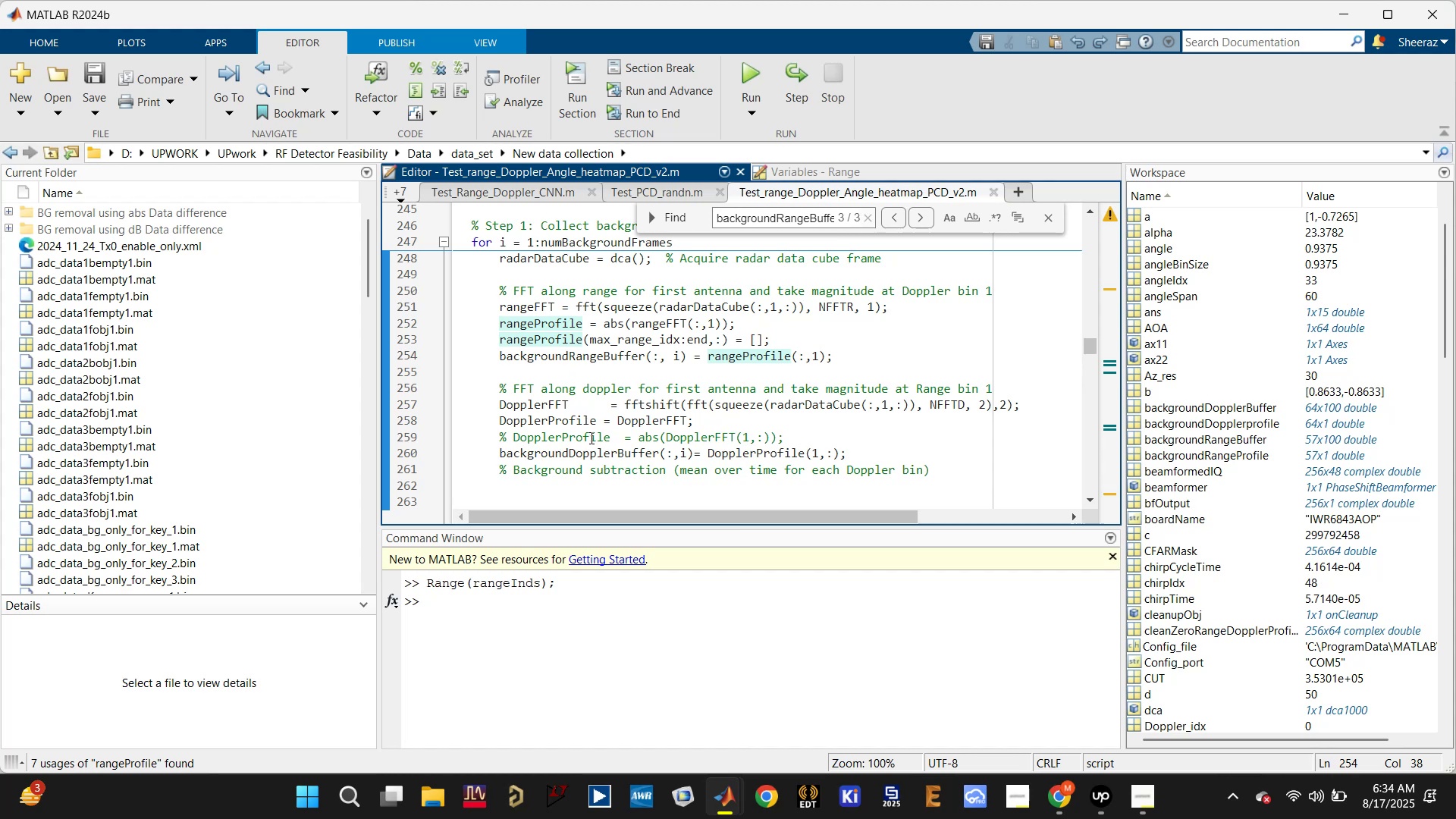 
wait(7.54)
 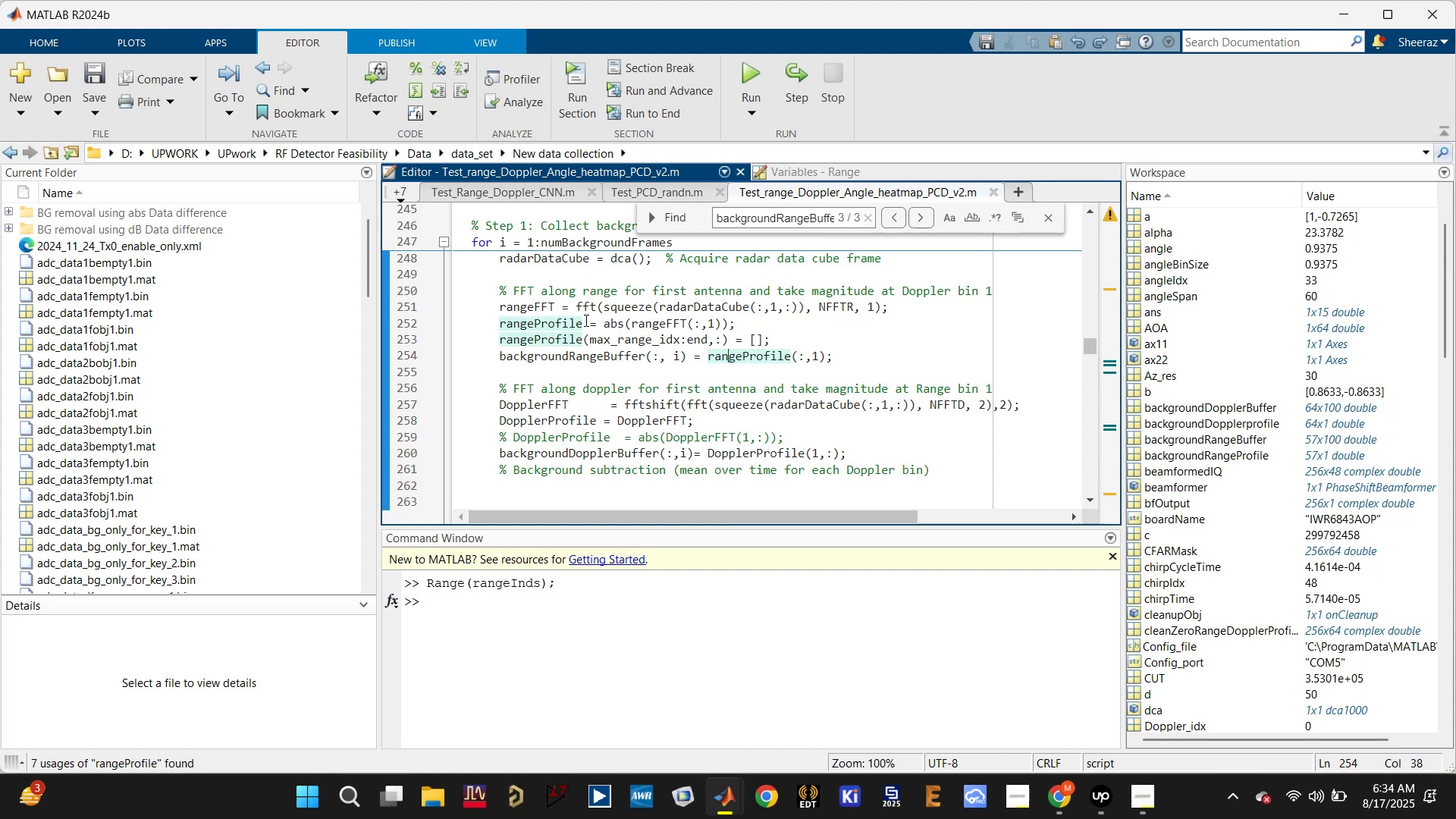 
left_click([753, 460])
 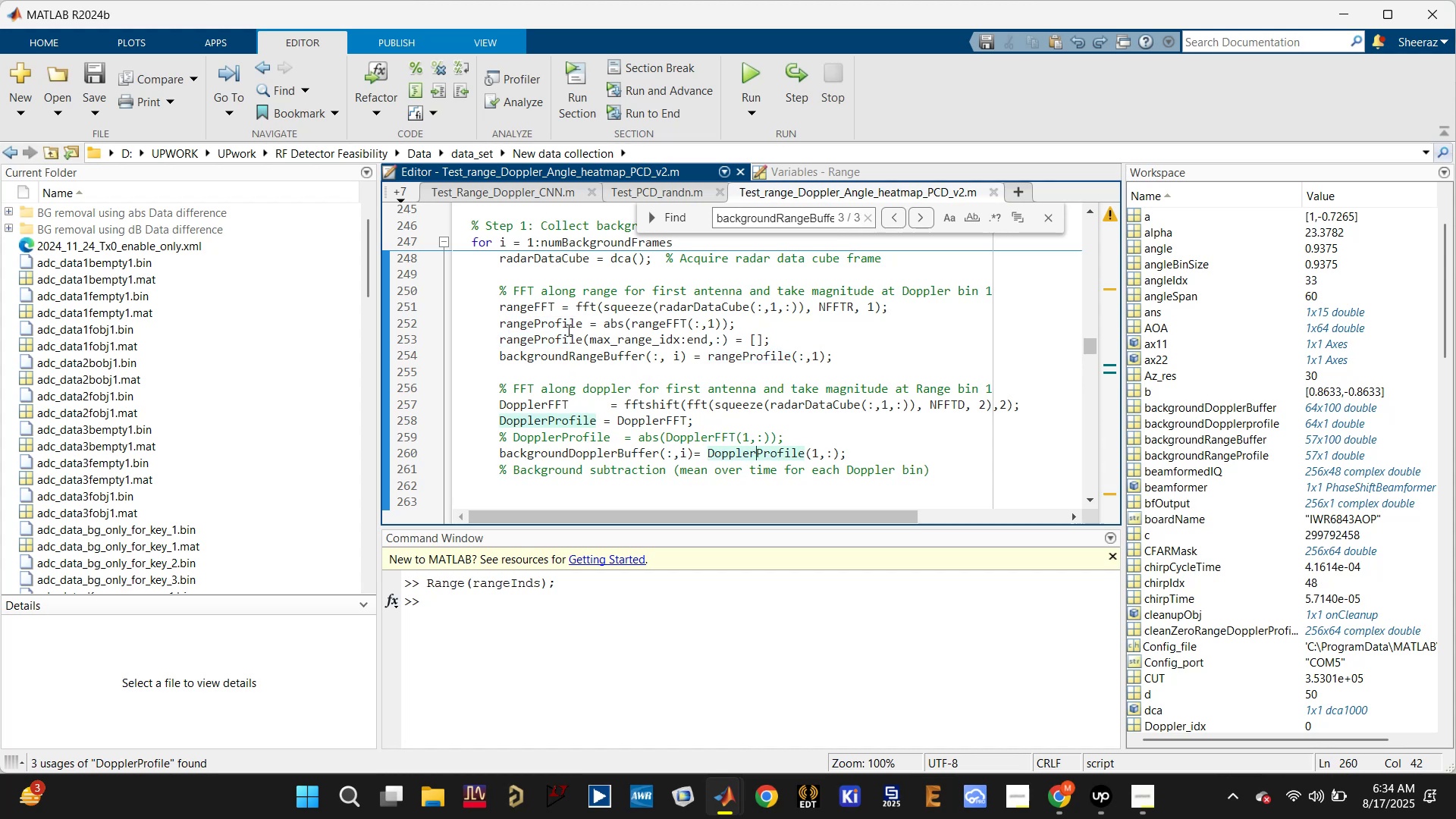 
left_click([553, 341])
 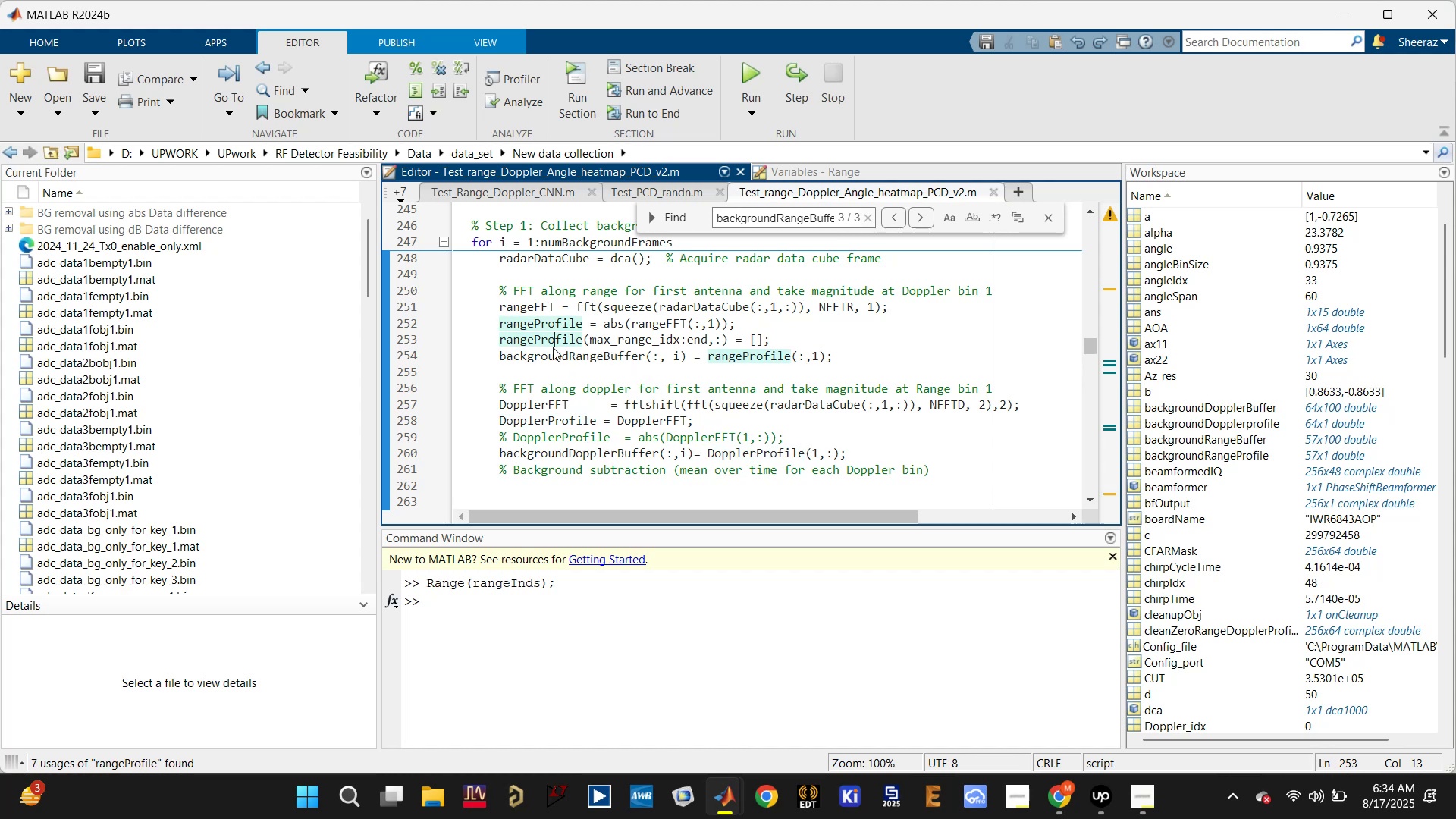 
hold_key(key=ControlLeft, duration=0.38)
 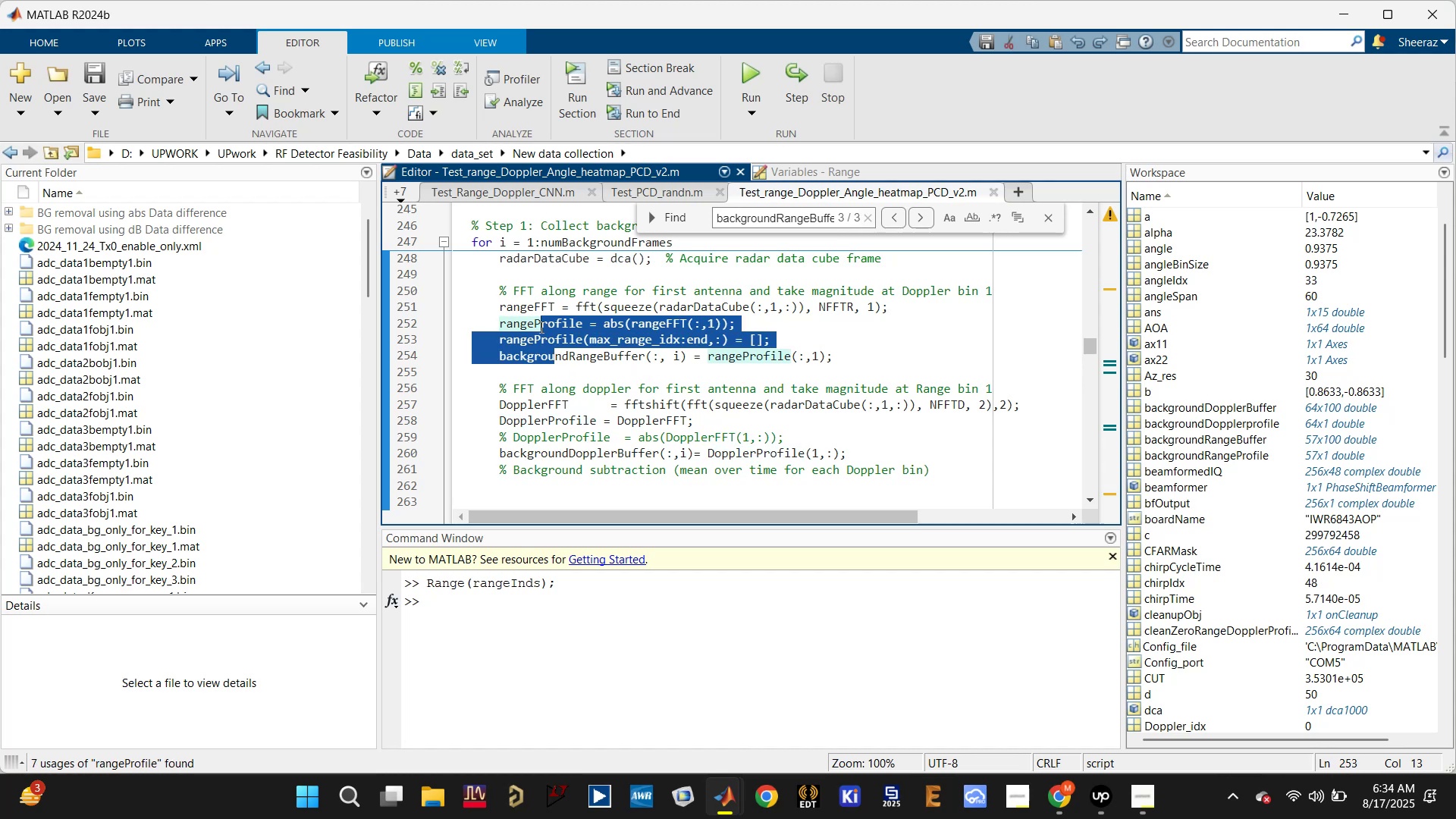 
double_click([531, 332])
 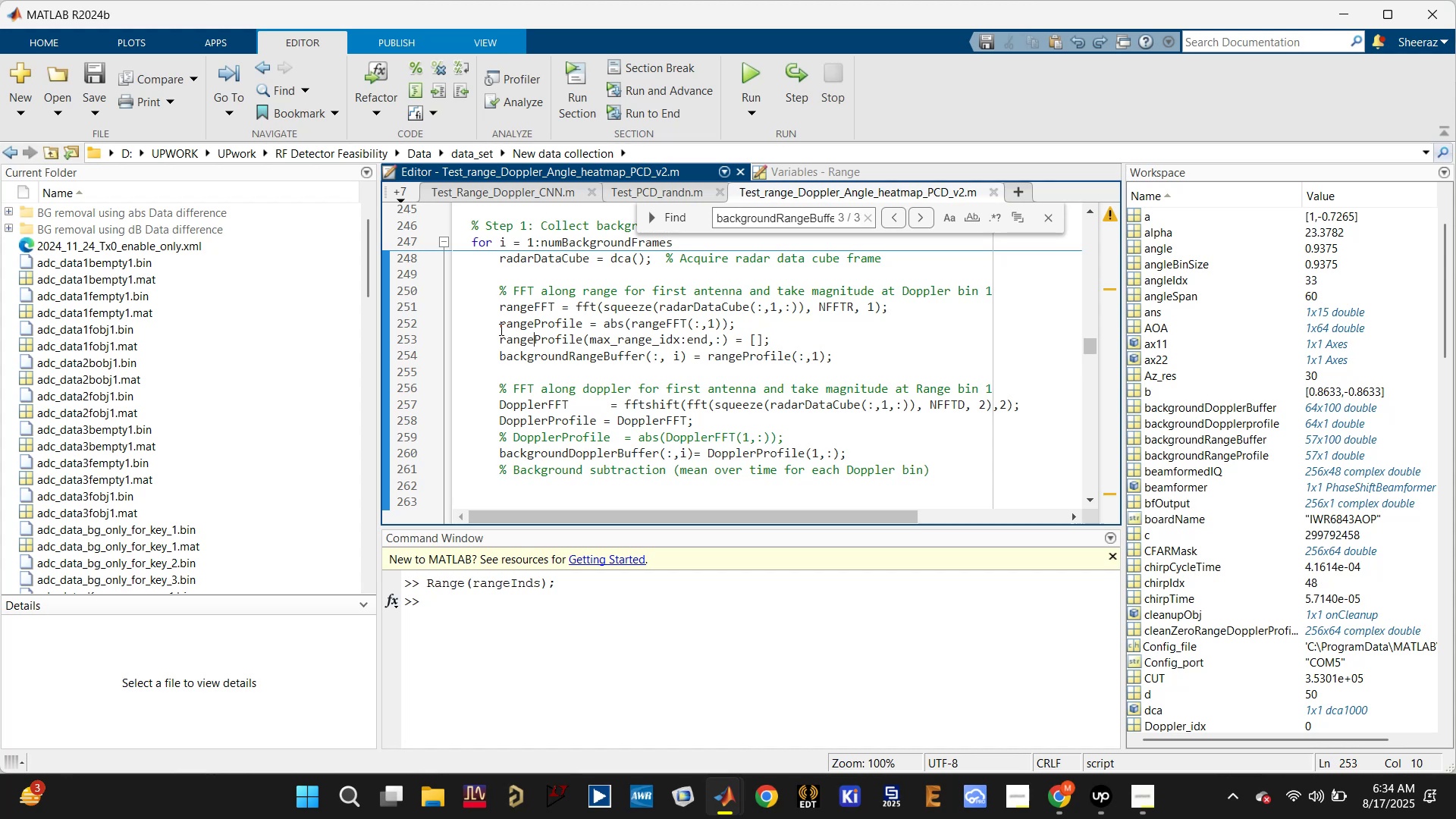 
left_click([500, 329])
 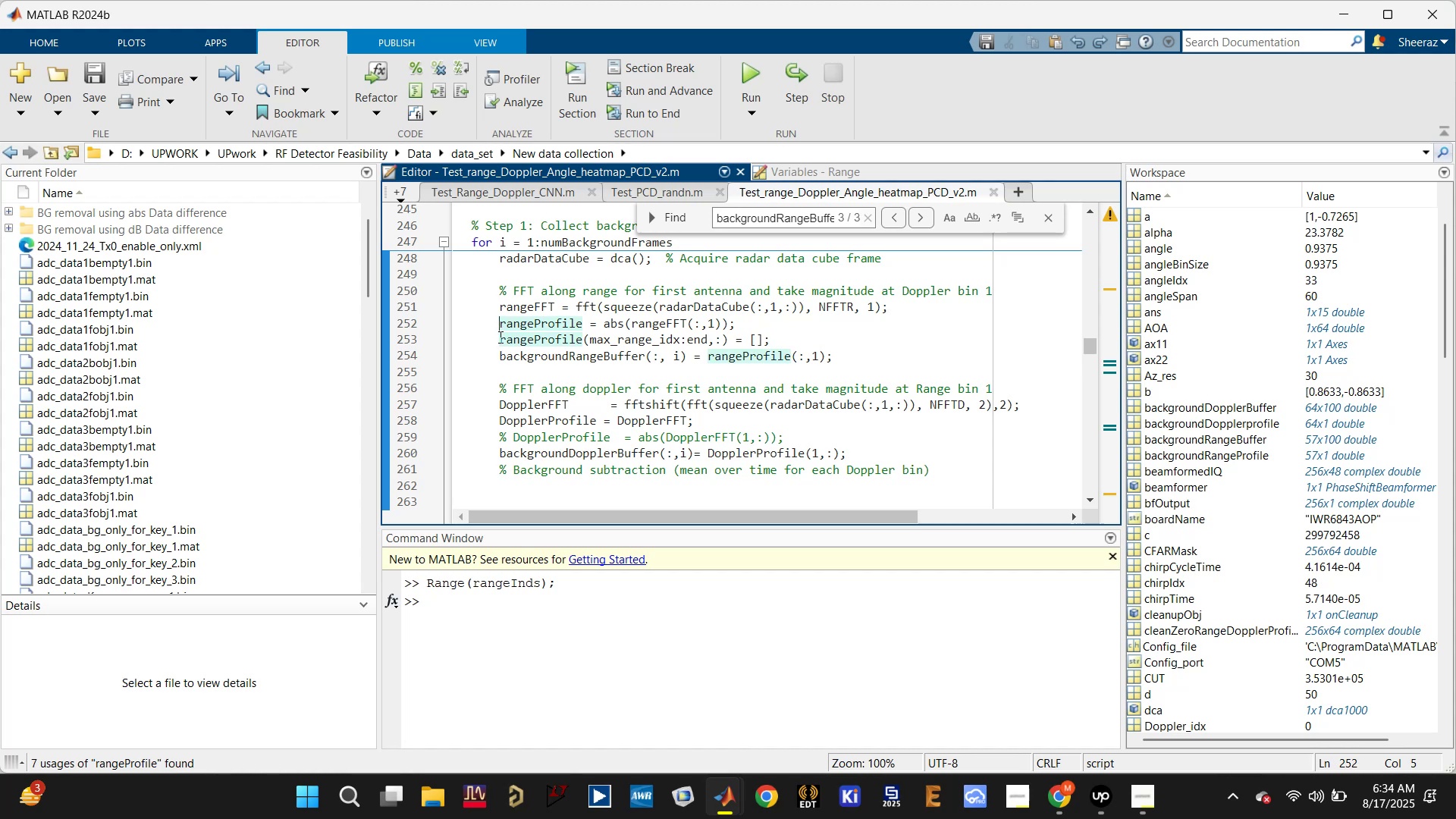 
key(Enter)
 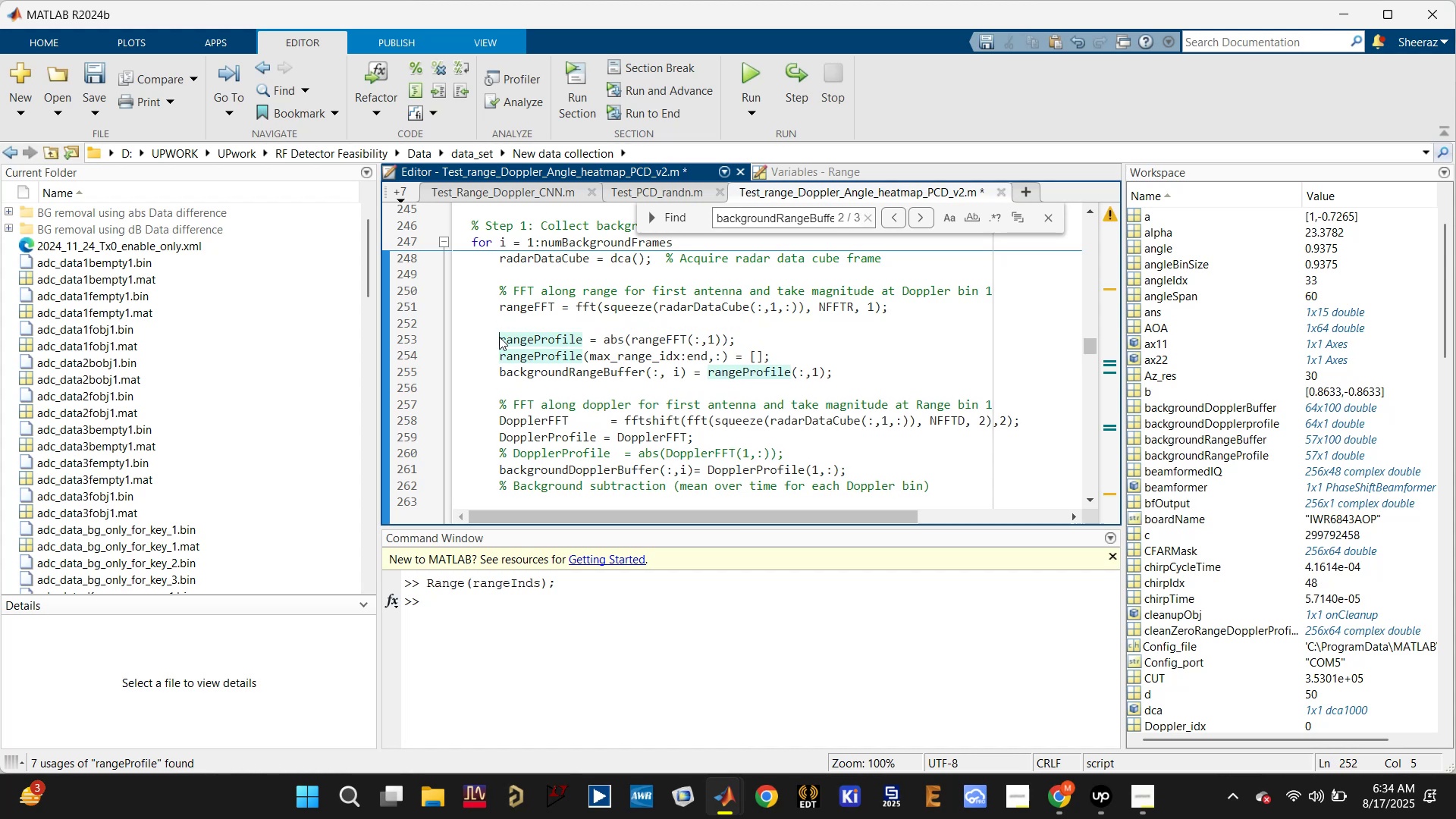 
key(Shift+ArrowDown)
 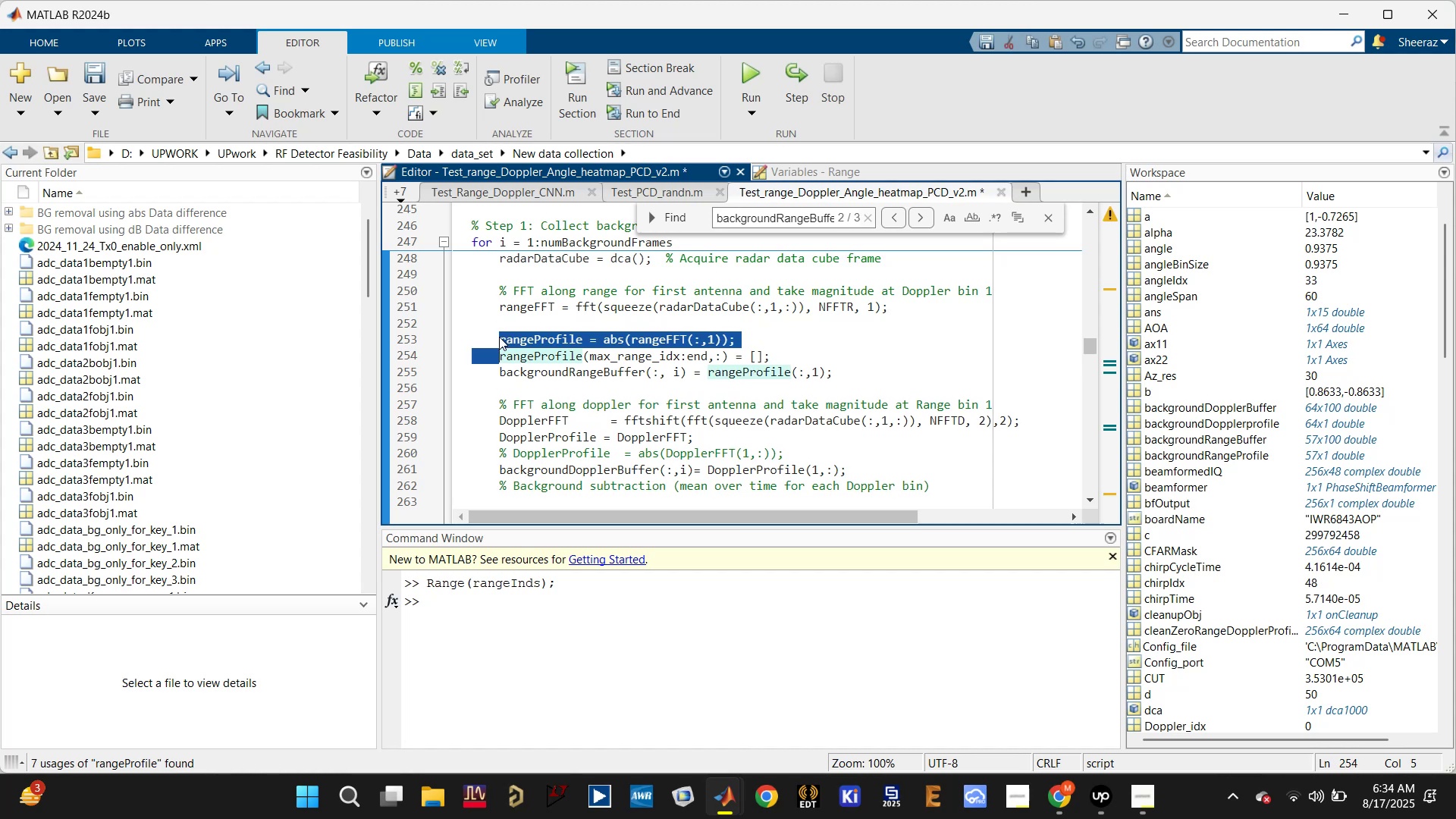 
key(Control+C)
 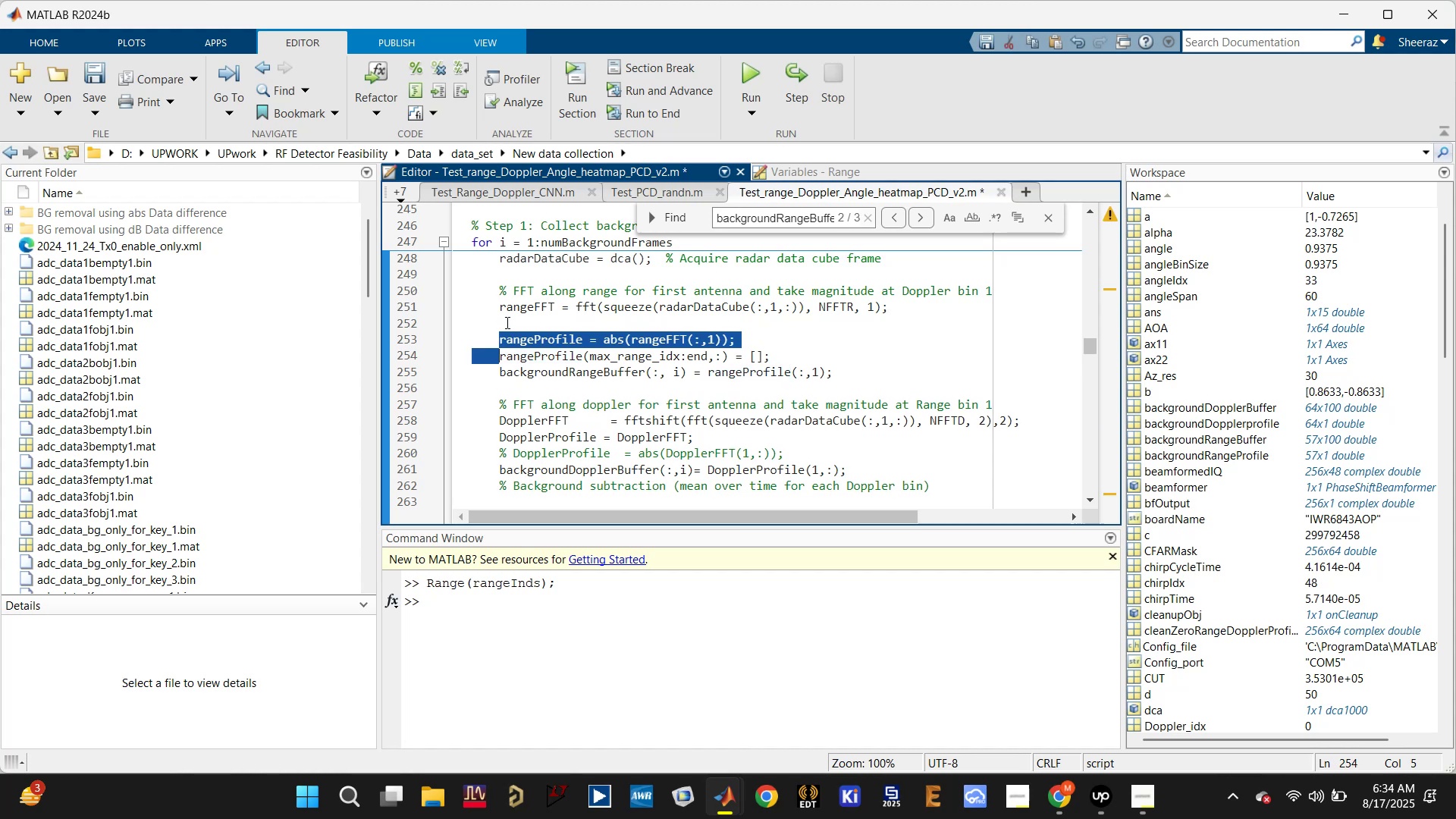 
left_click([506, 322])
 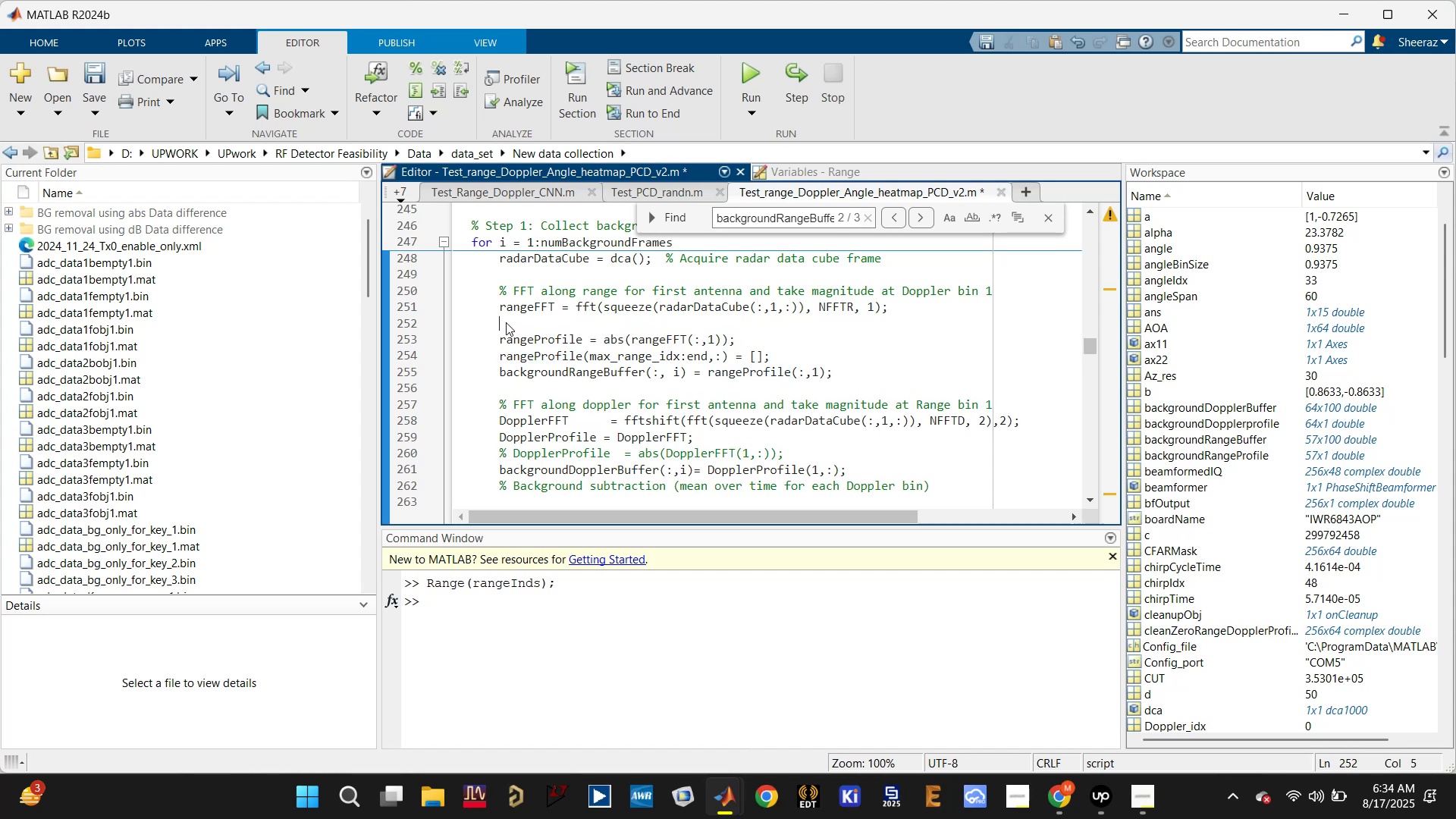 
key(Control+V)
 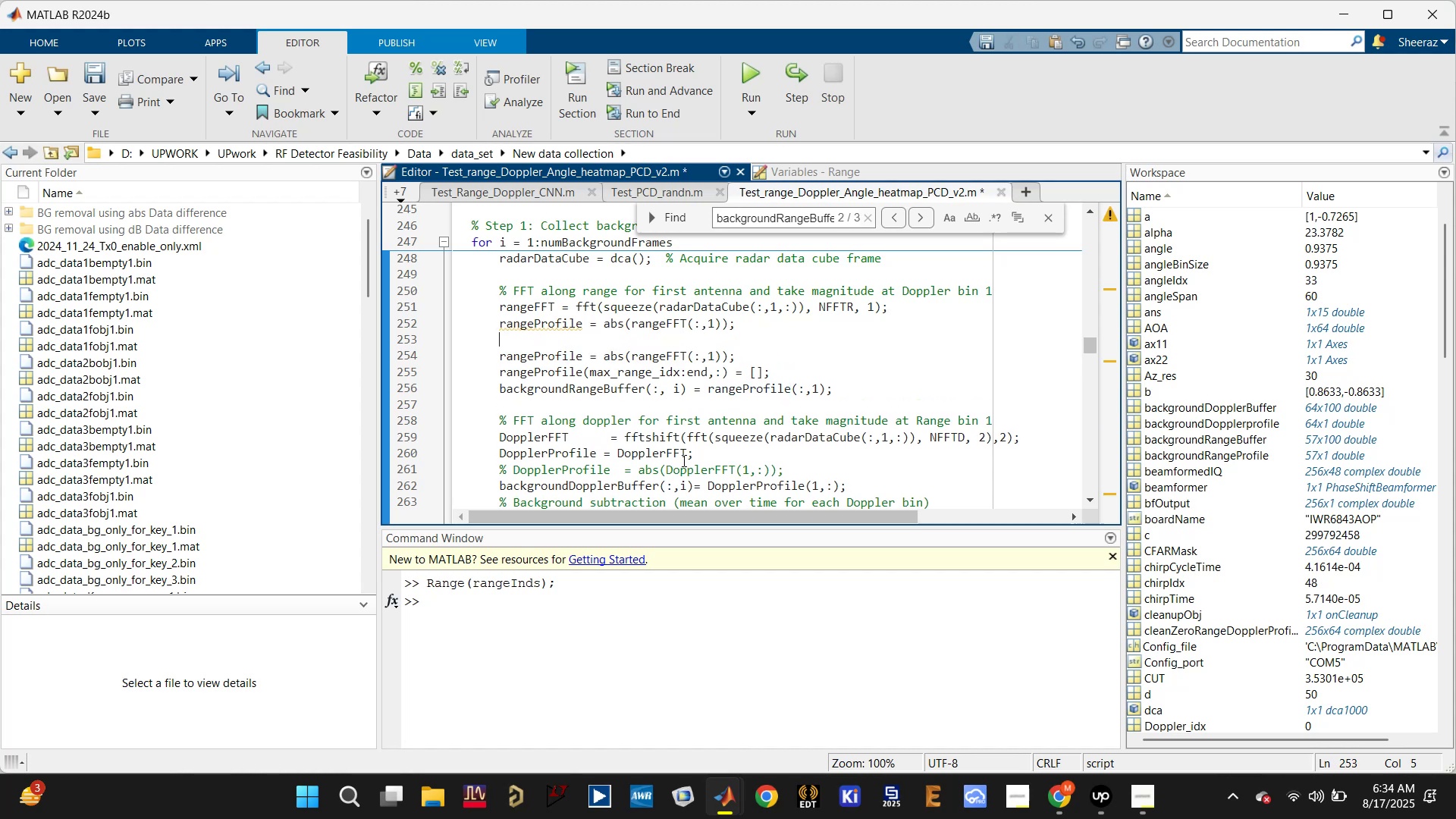 
left_click([651, 453])
 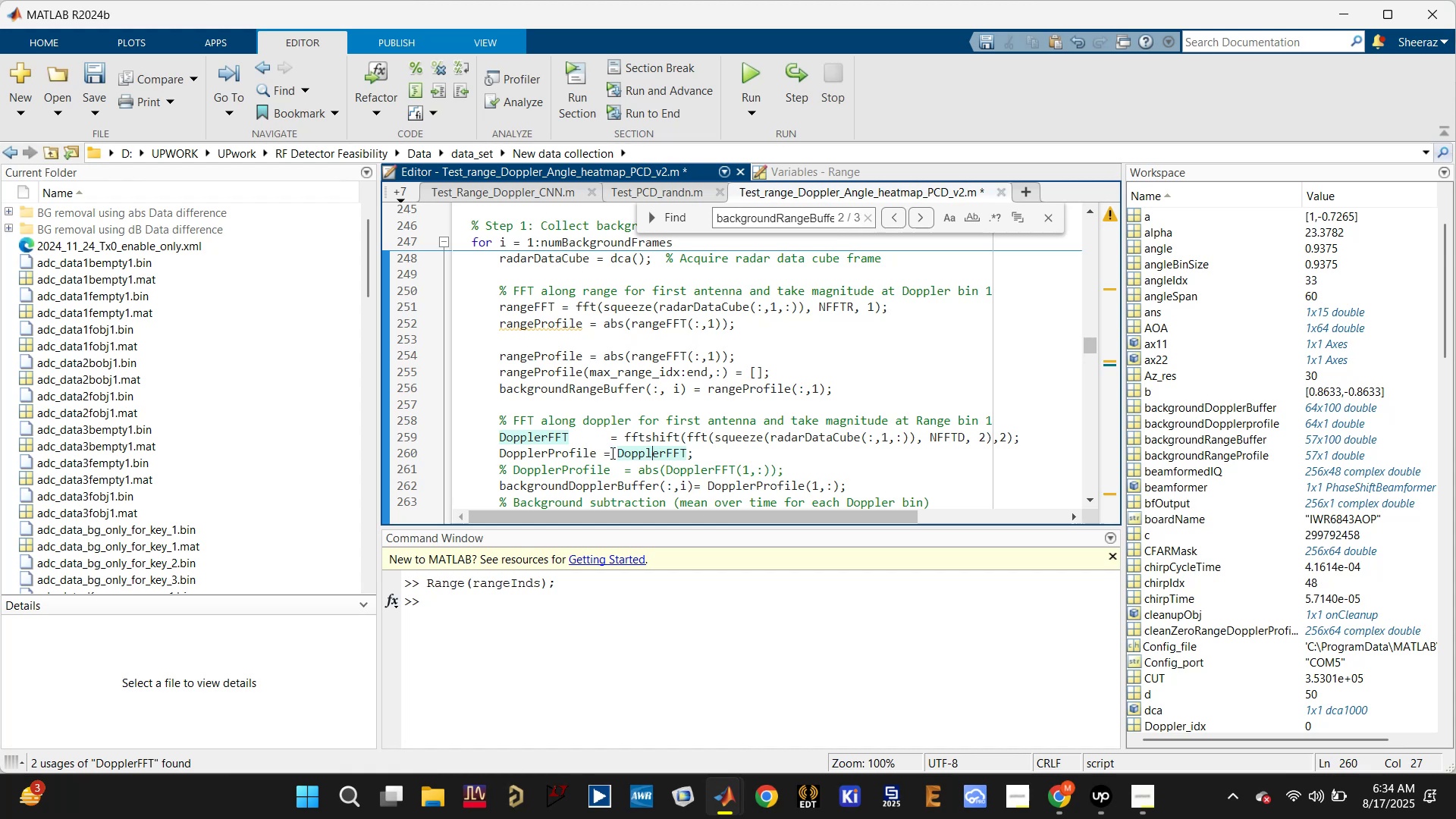 
left_click([601, 451])
 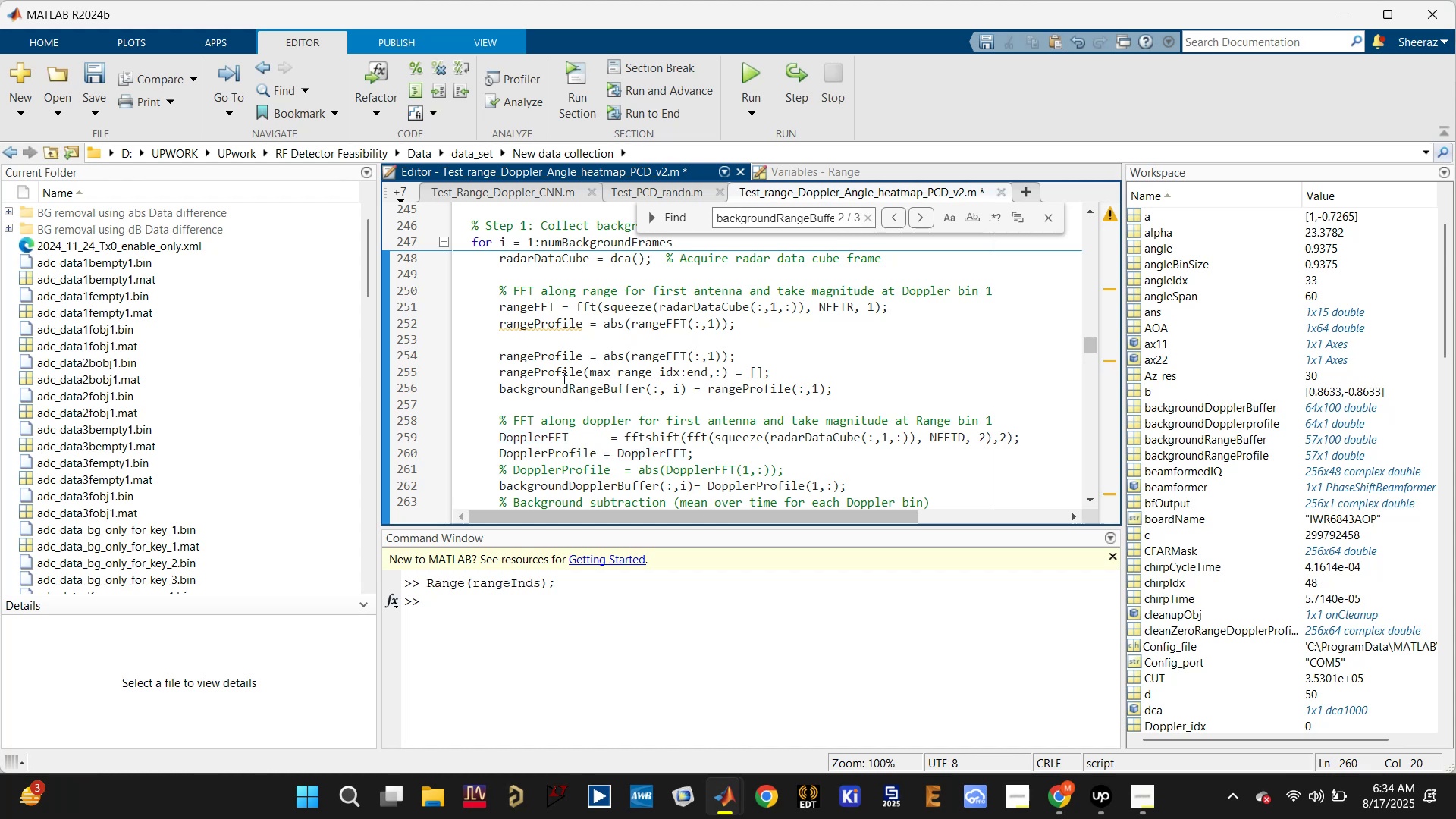 
left_click([555, 350])
 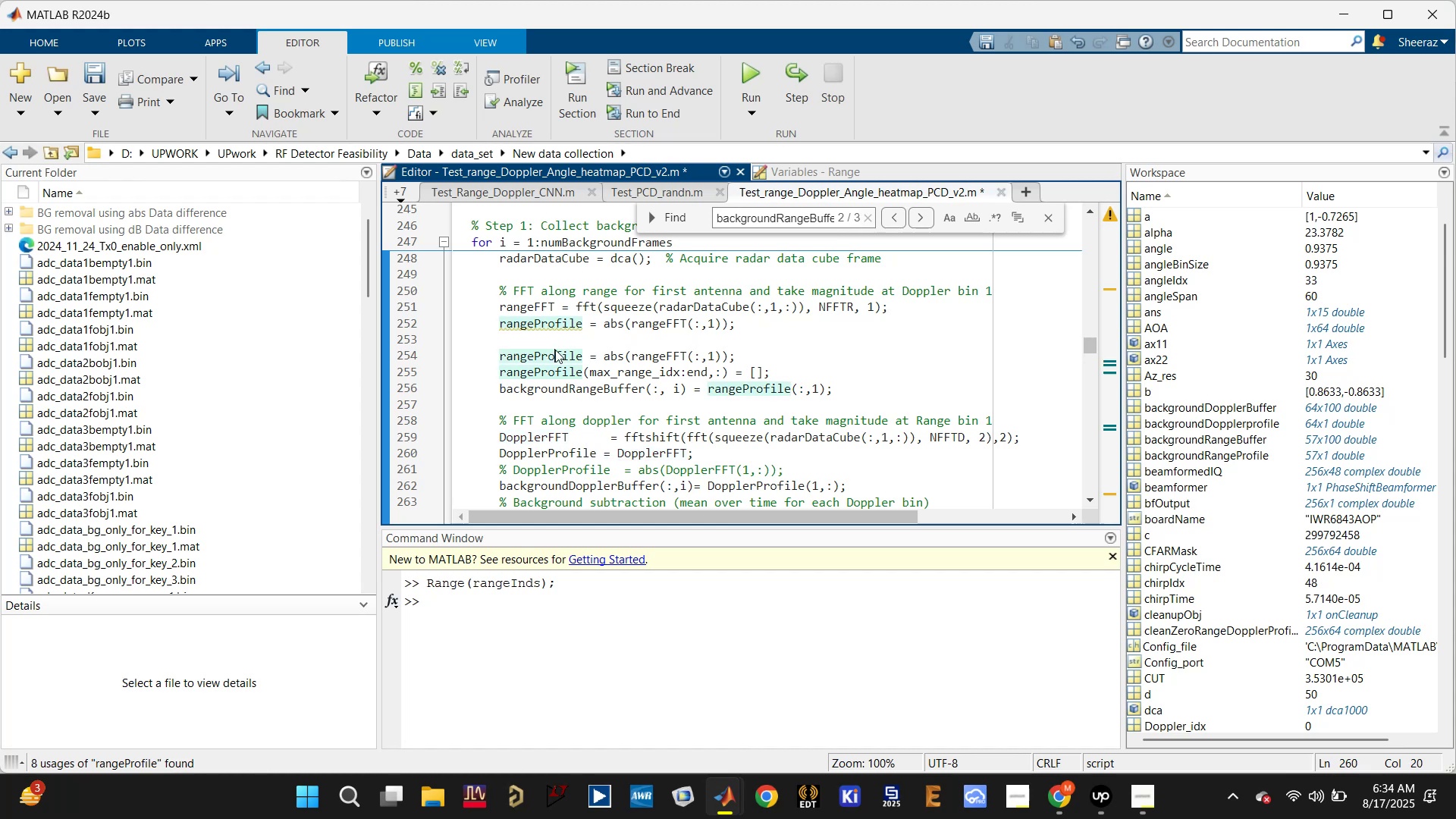 
key(Control+R)
 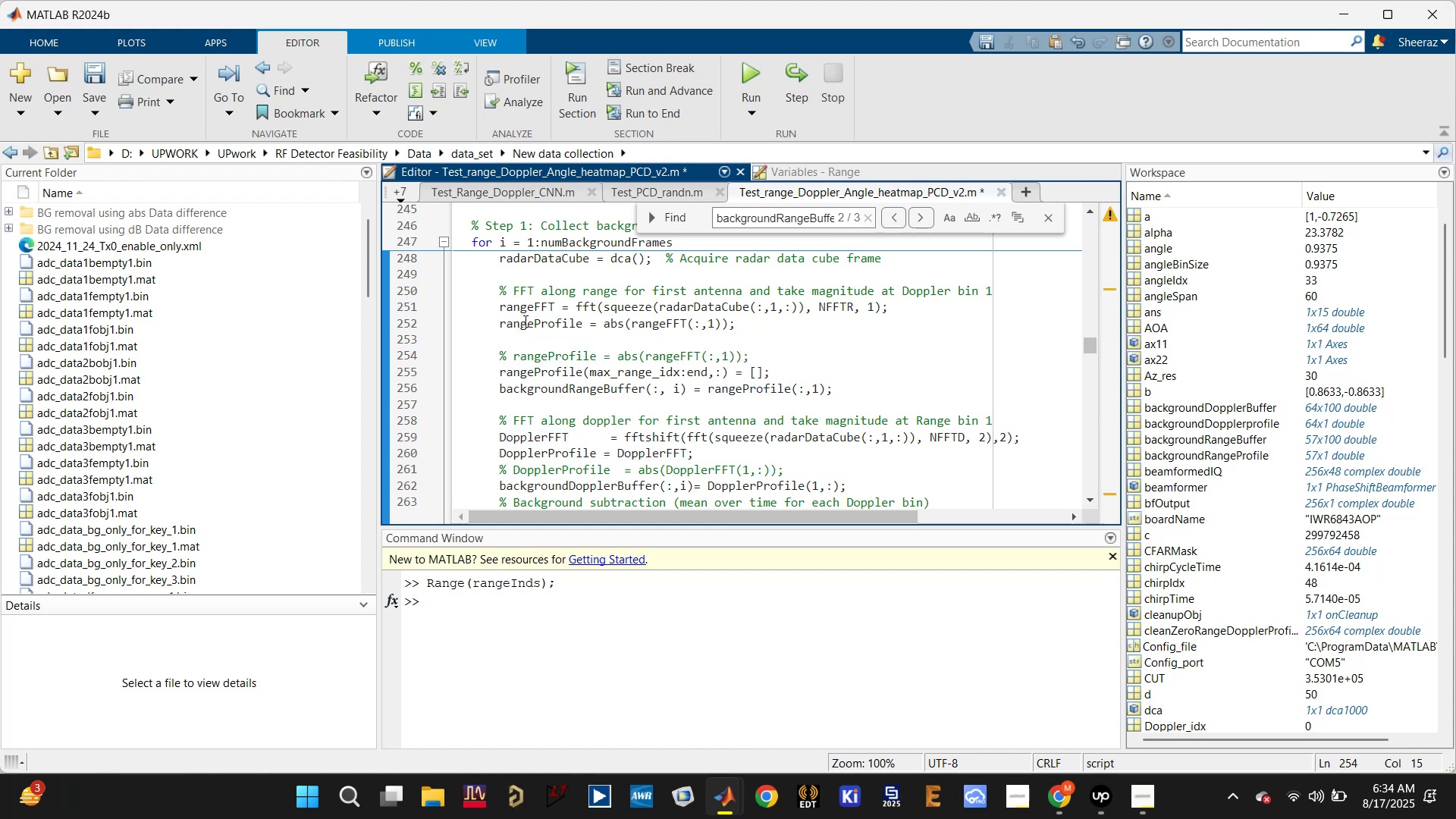 
double_click([529, 303])
 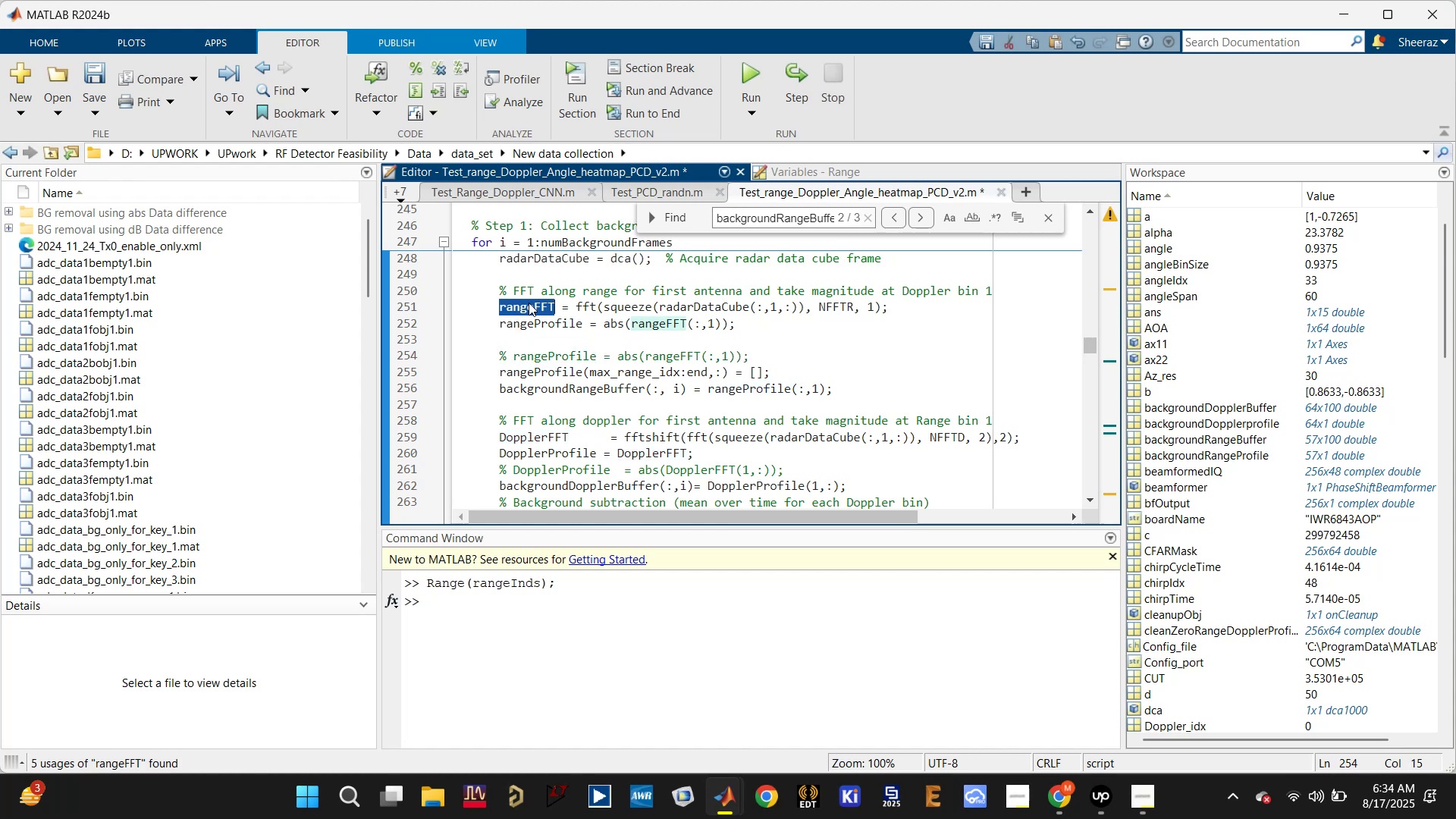 
key(Control+C)
 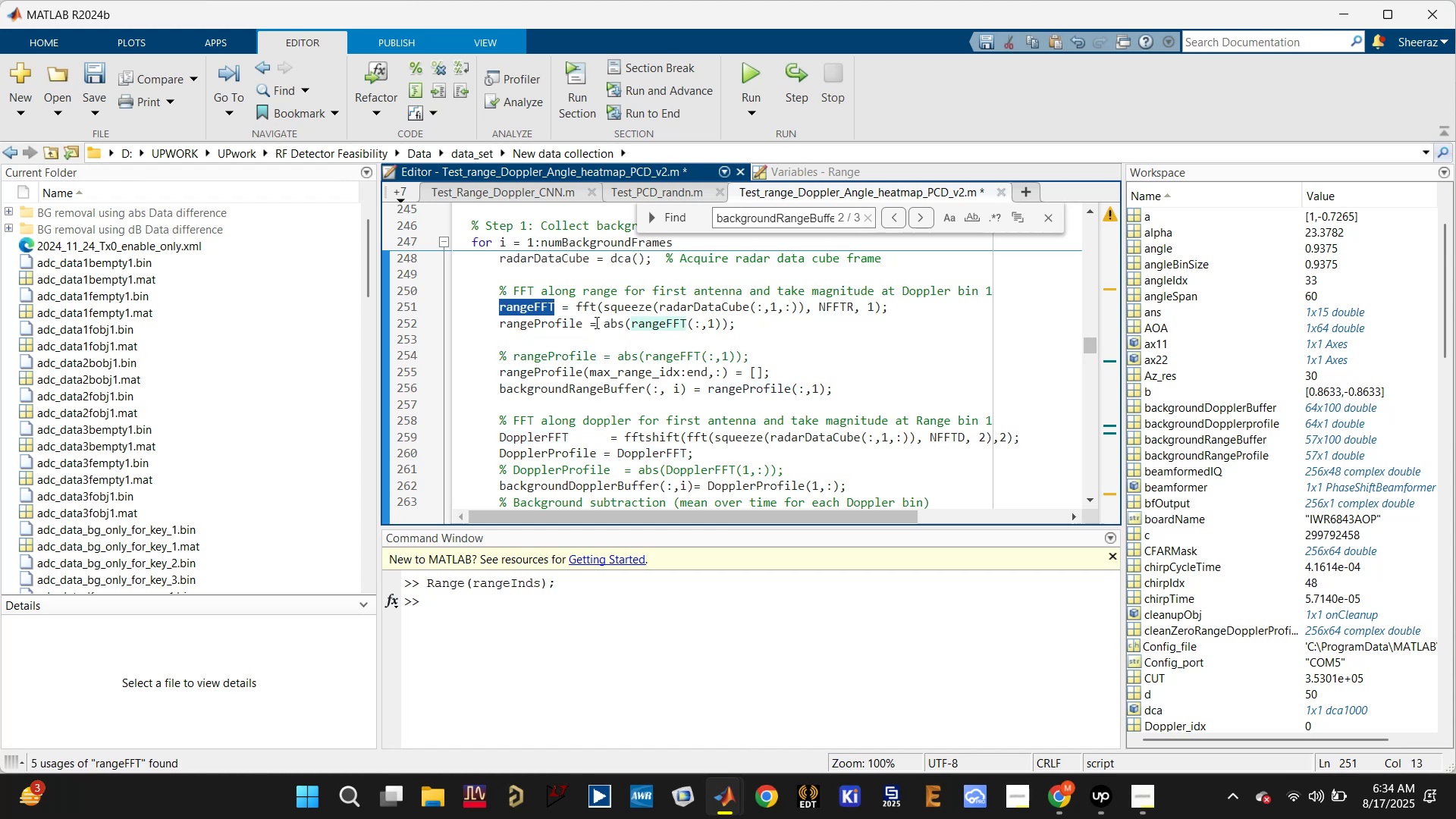 
left_click_drag(start_coordinate=[599, 322], to_coordinate=[720, 329])
 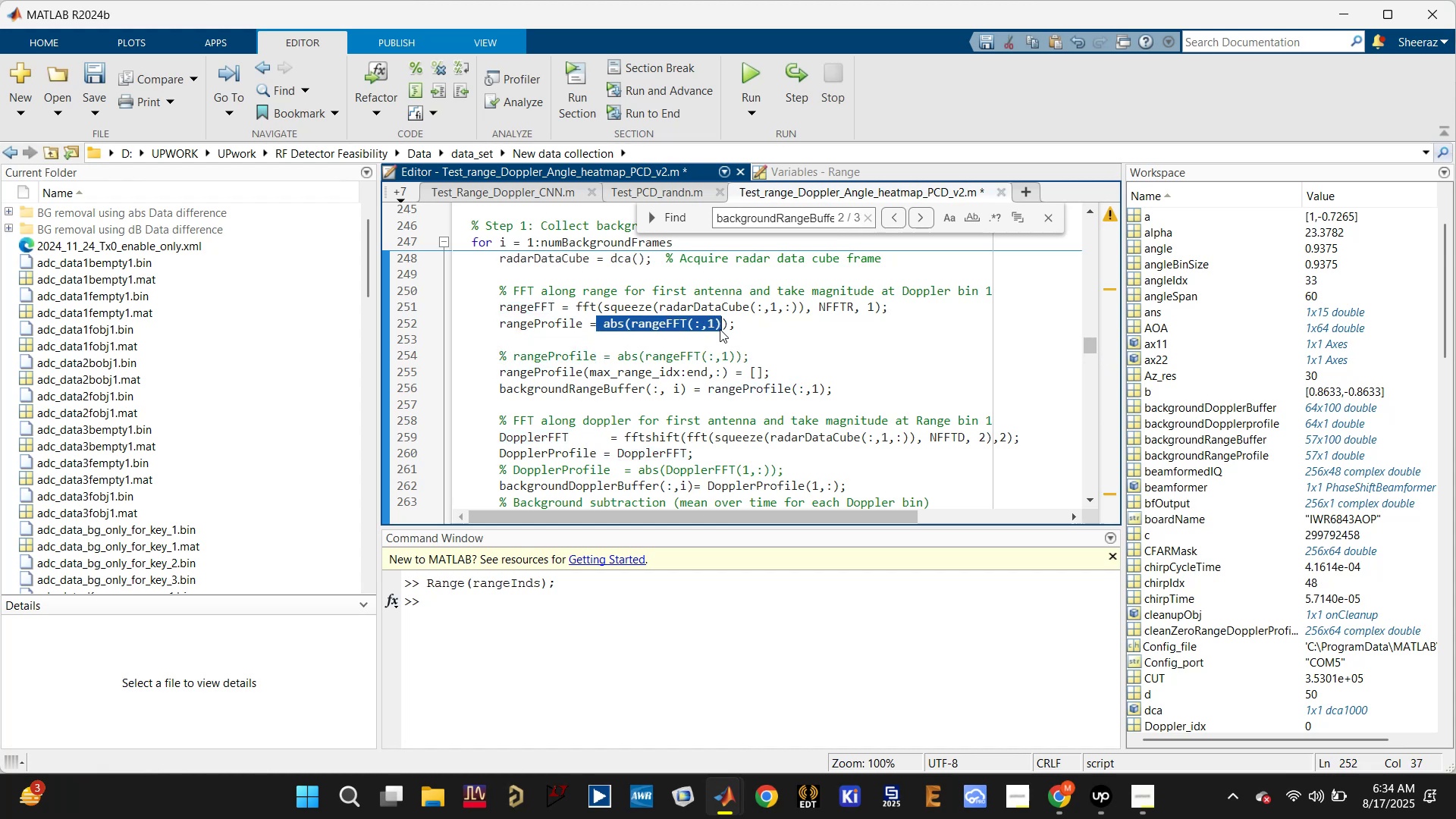 
key(Control+V)
 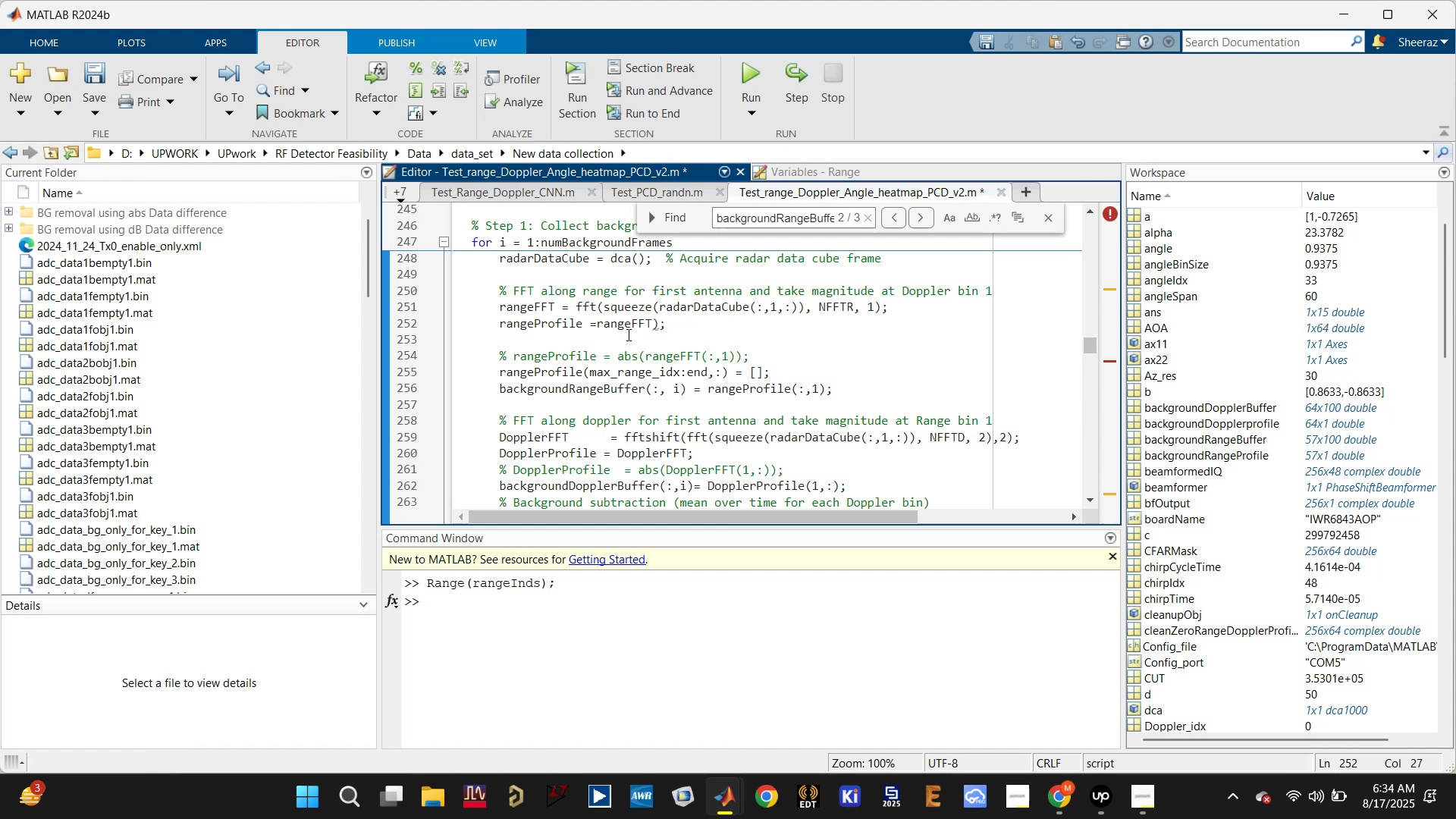 
left_click([627, 334])
 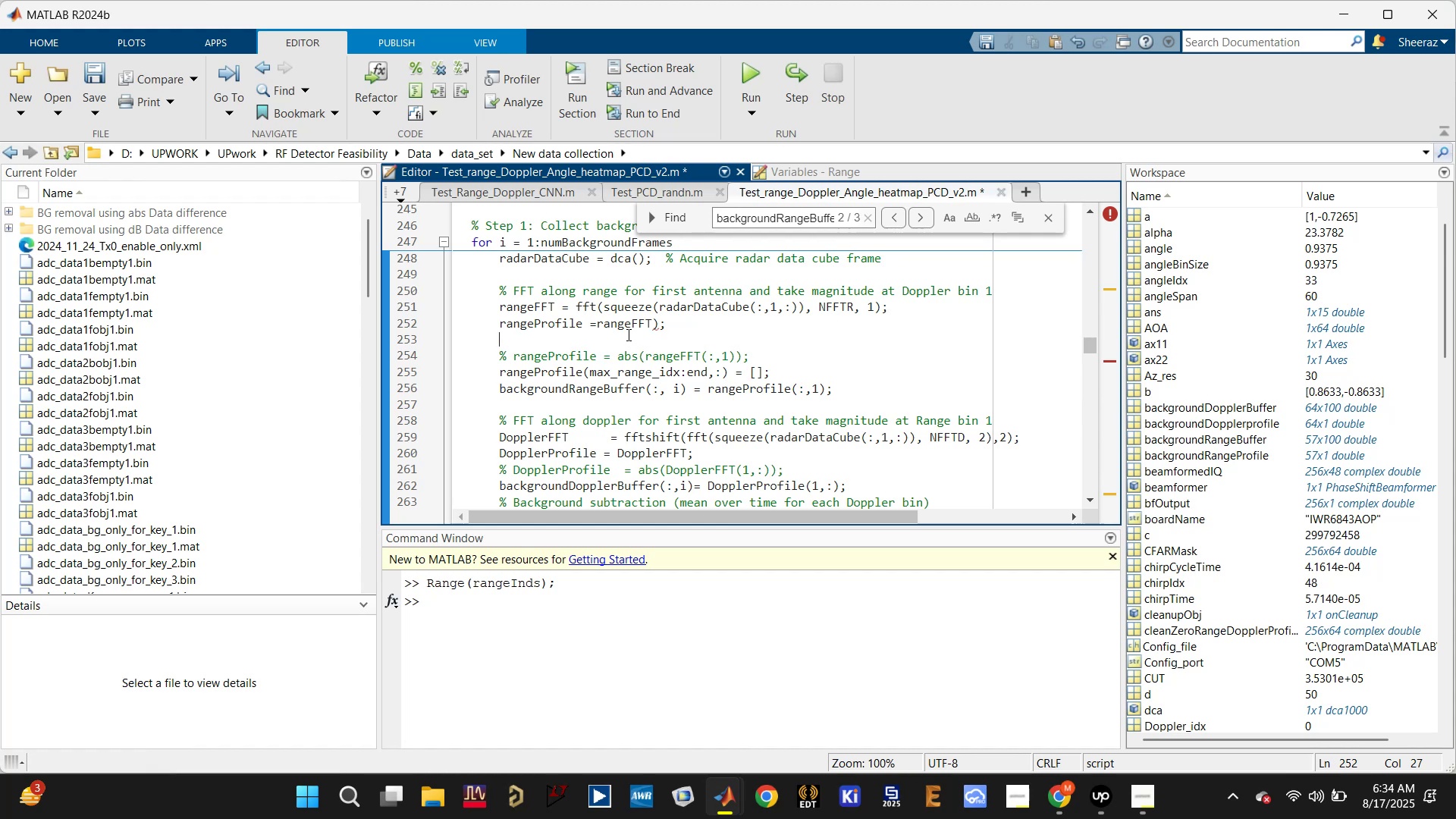 
hold_key(key=ControlLeft, duration=0.38)
 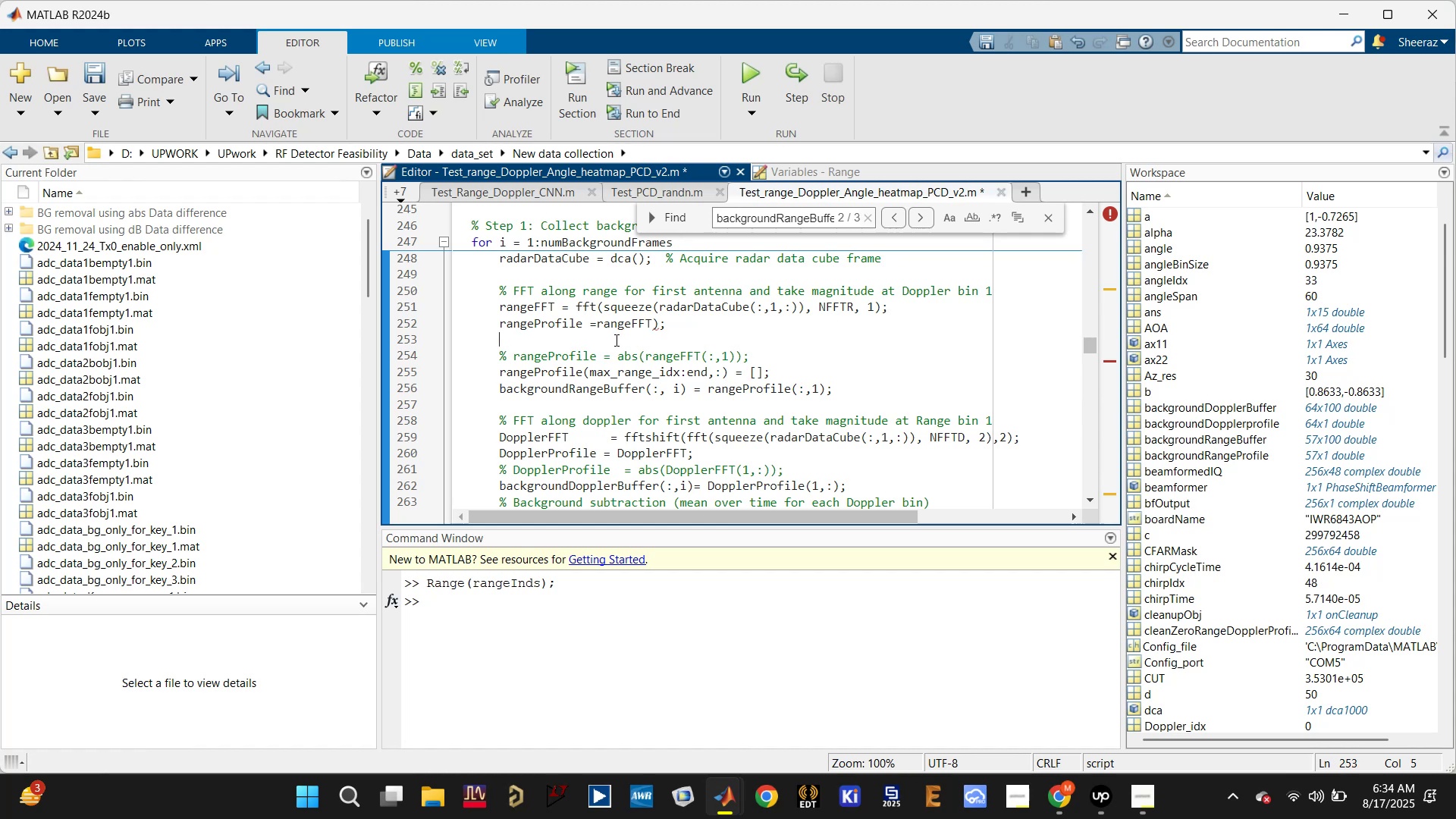 
left_click([615, 340])
 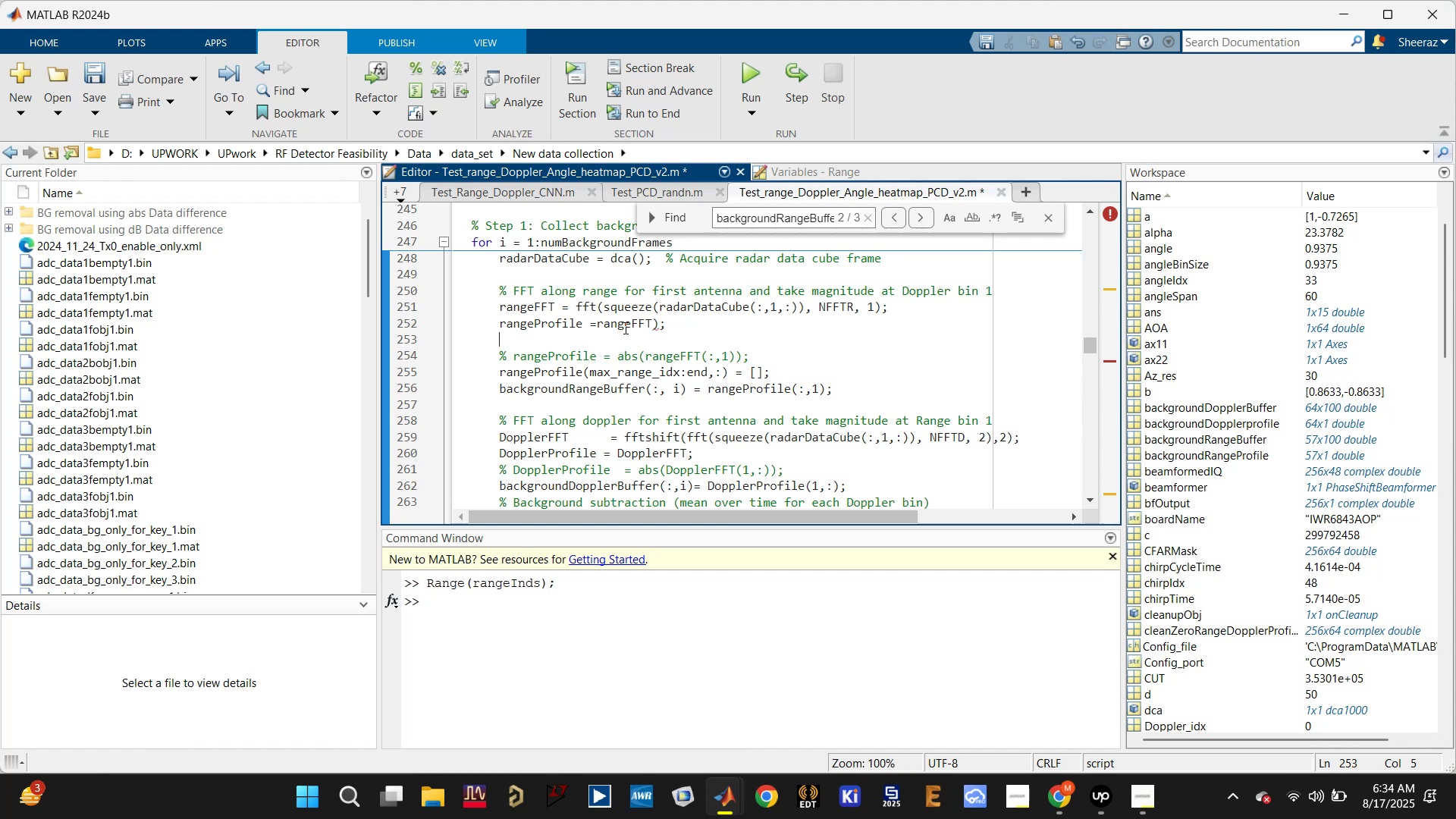 
left_click([624, 325])
 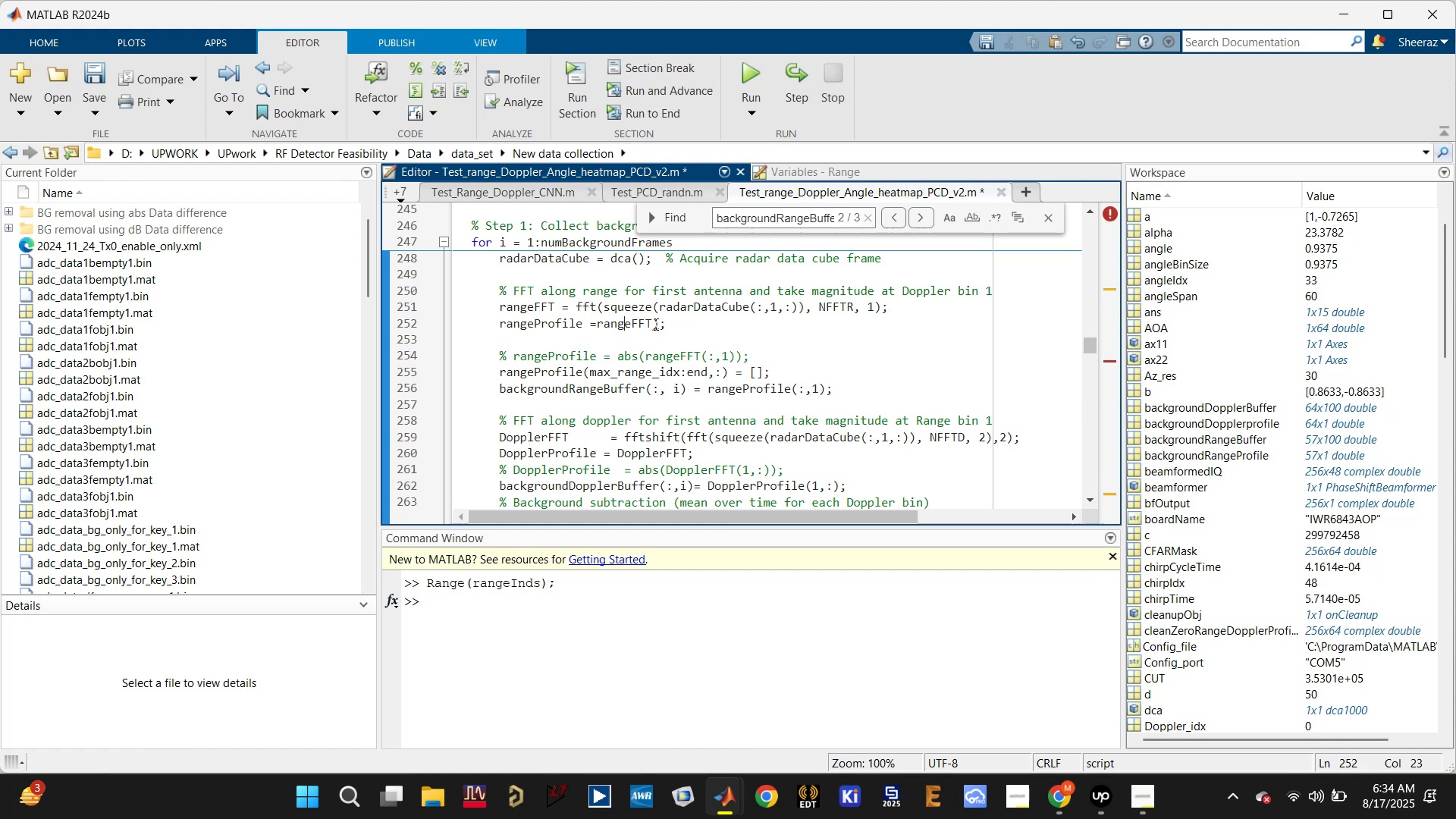 
left_click([654, 324])
 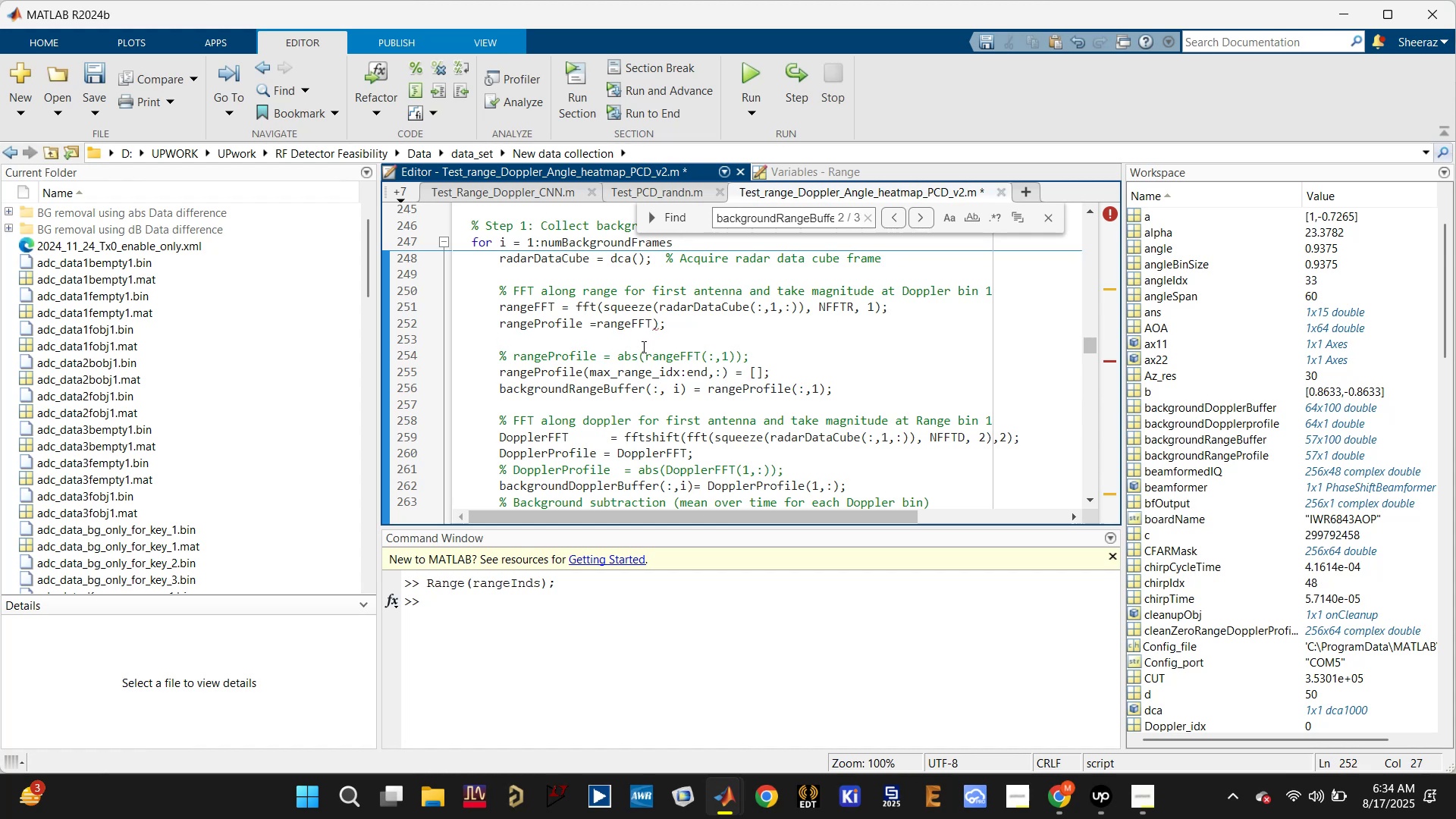 
key(Delete)
 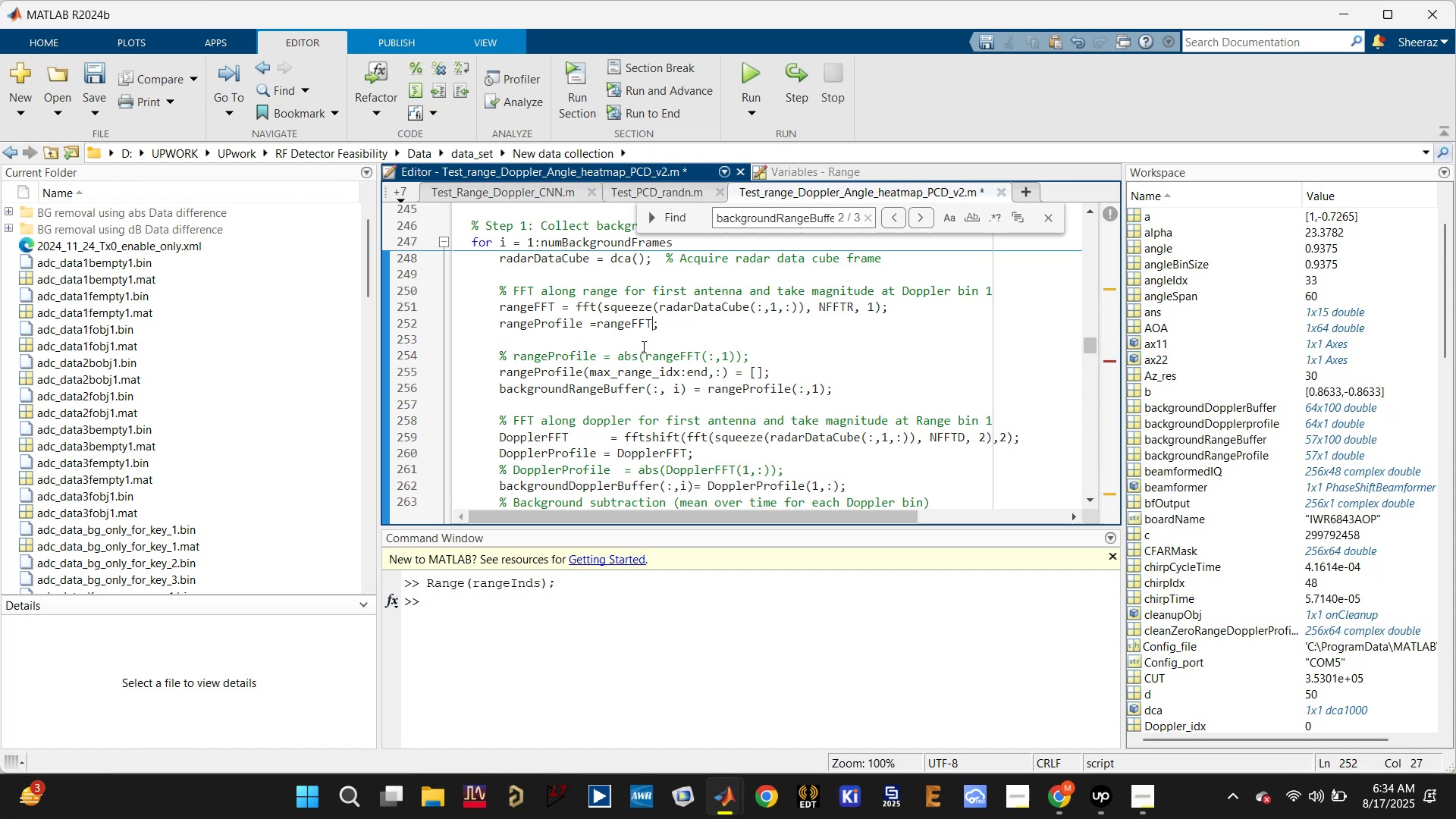 
key(Control+S)
 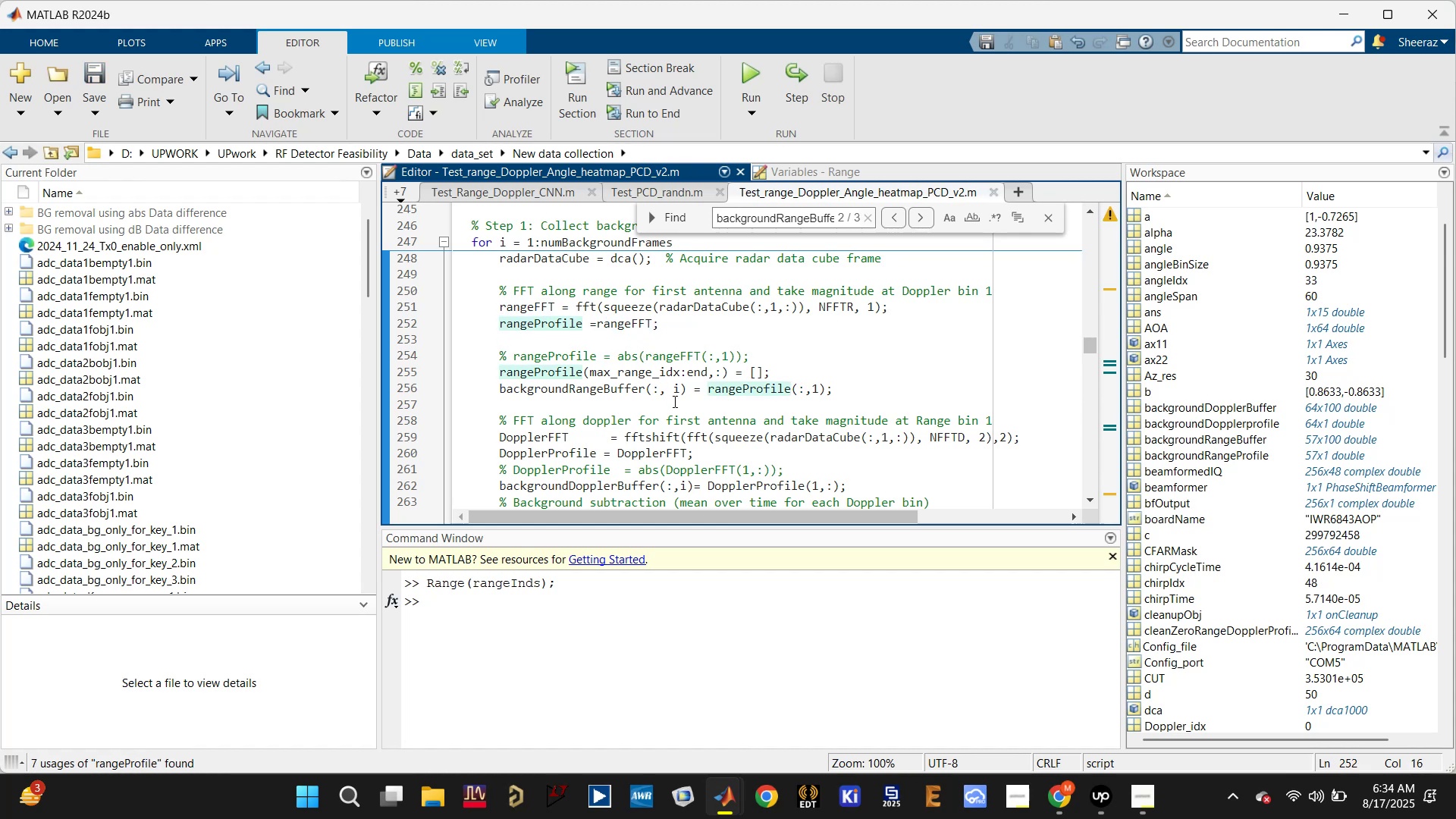 
left_click([624, 389])
 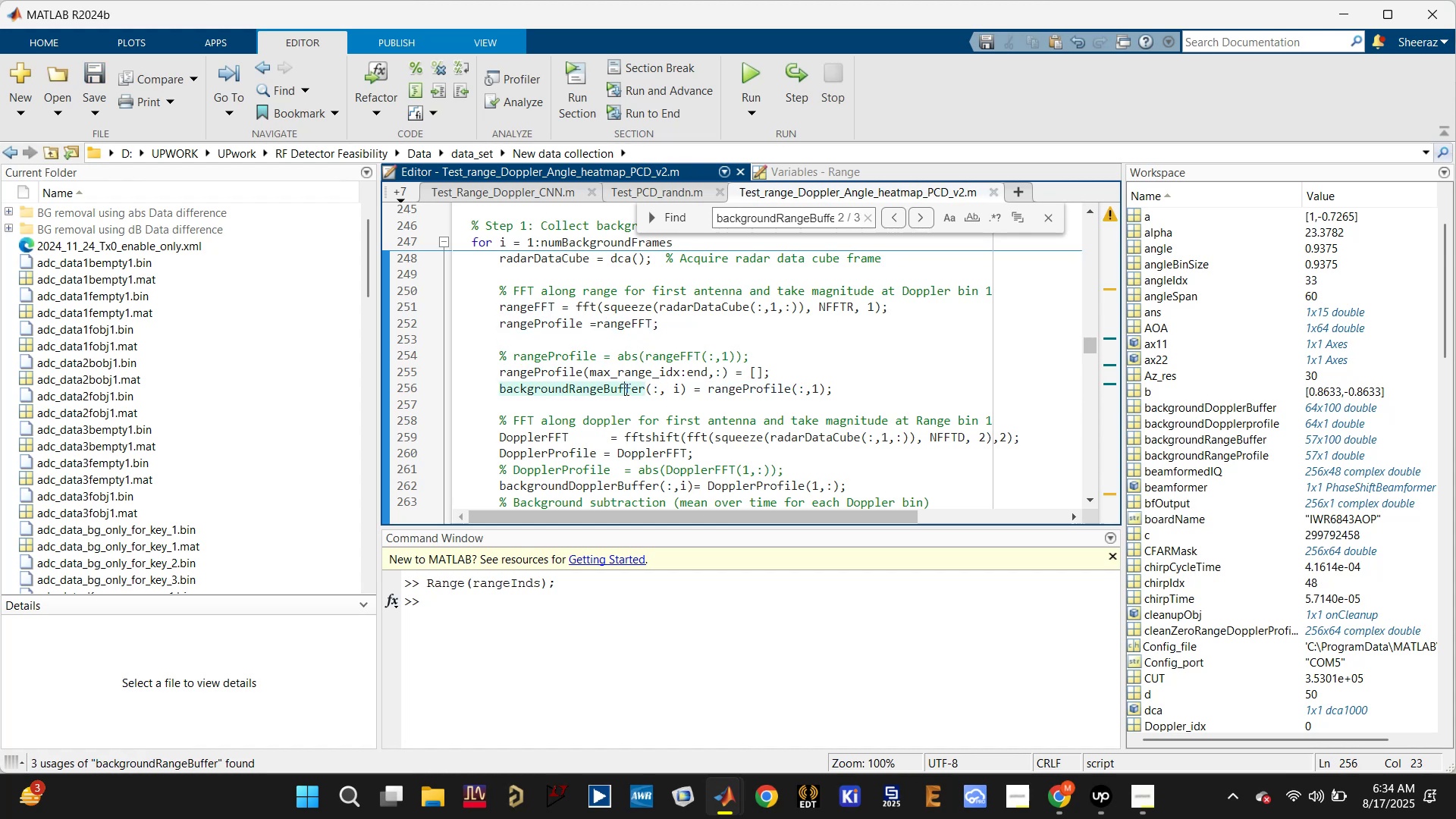 
key(Control+S)
 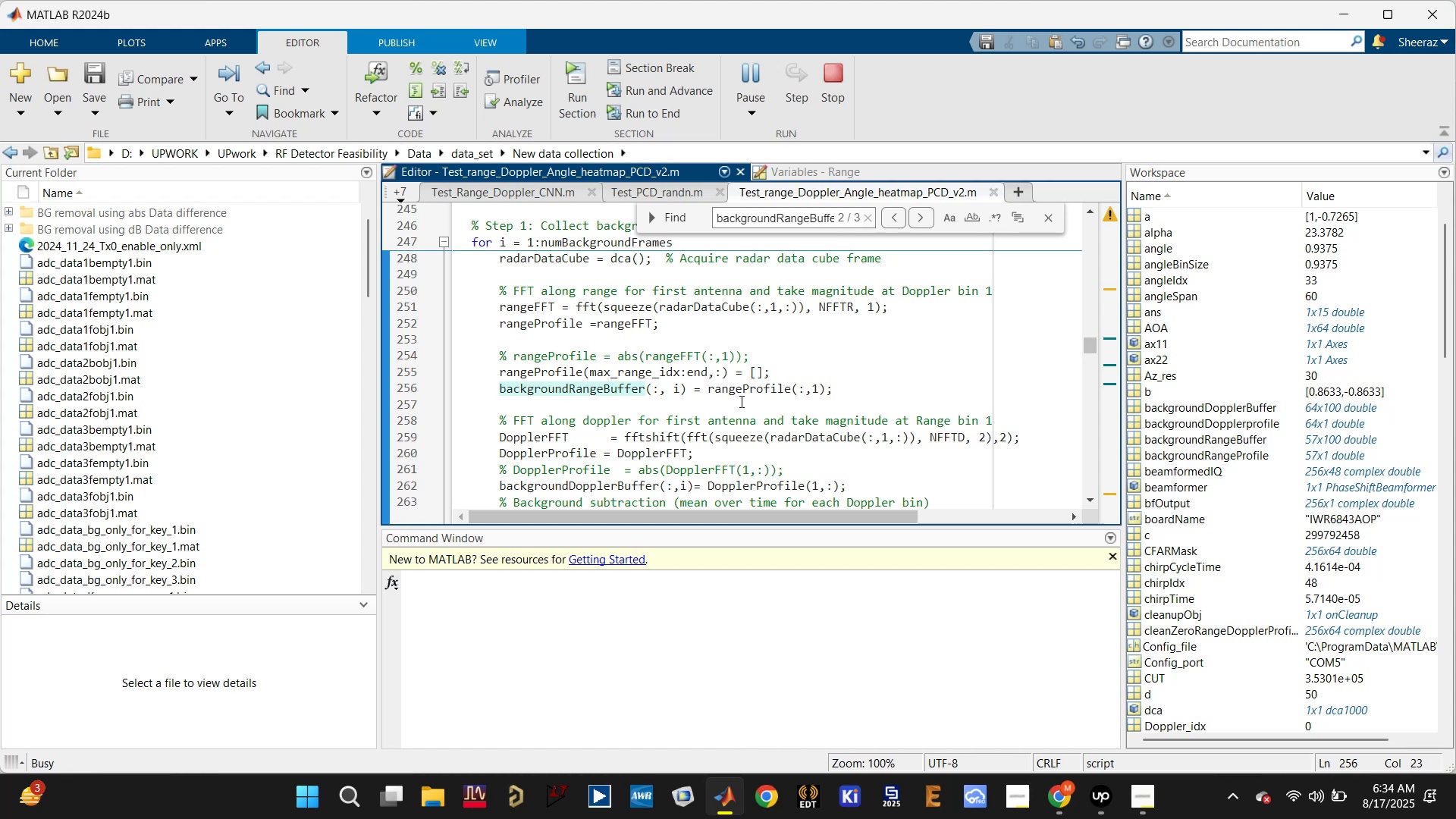 
wait(18.84)
 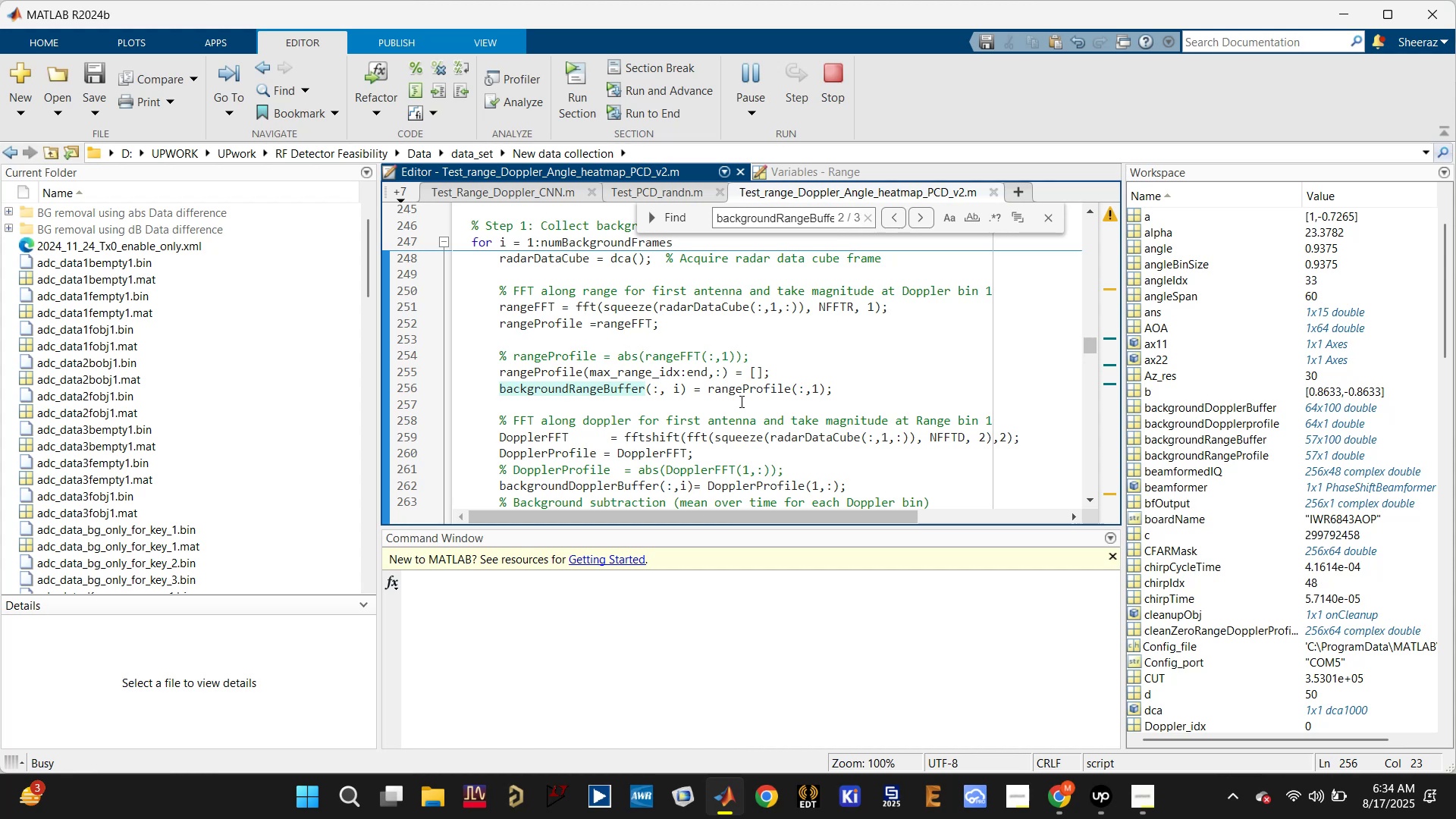 
left_click([893, 643])
 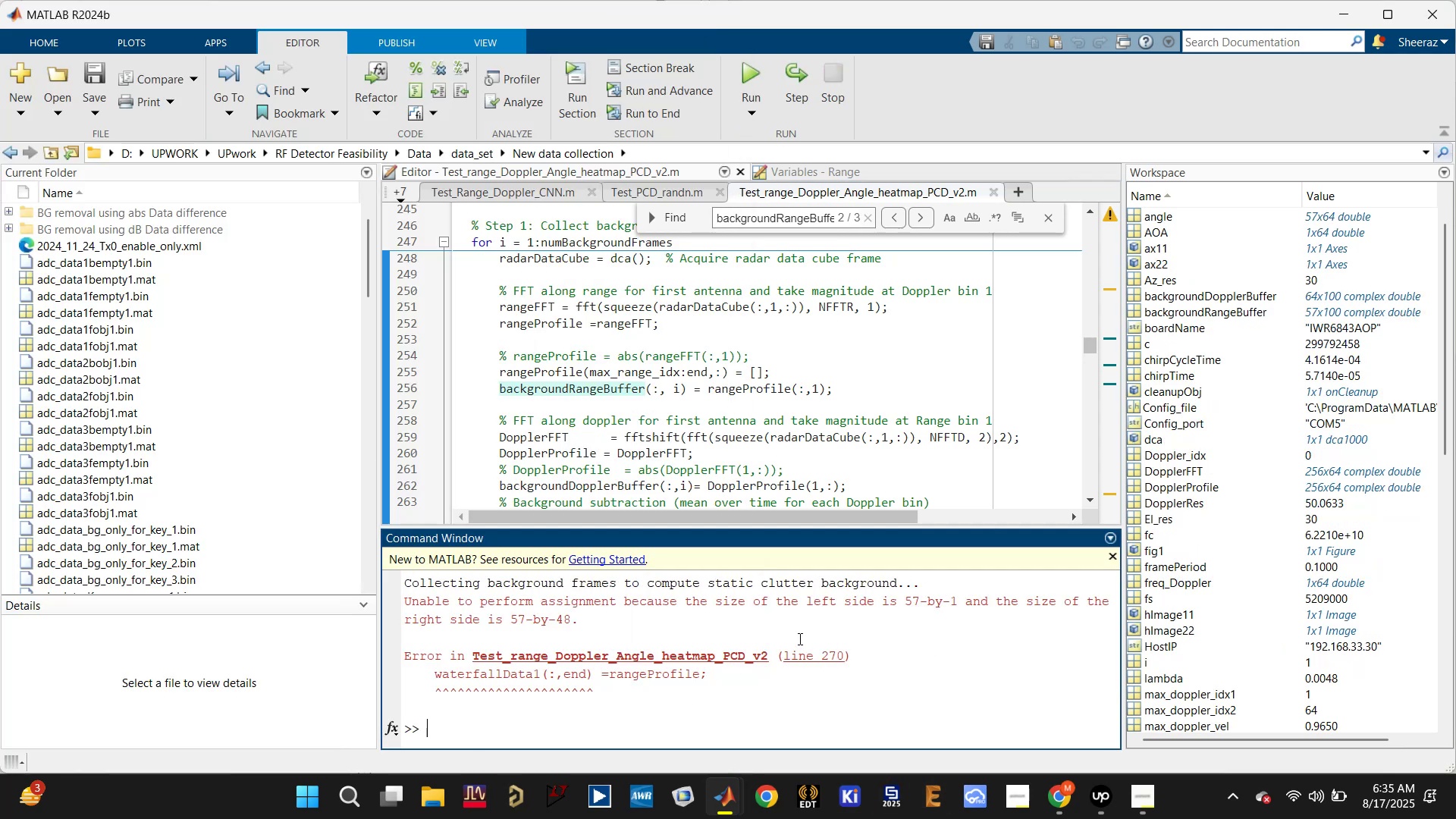 
left_click([801, 657])
 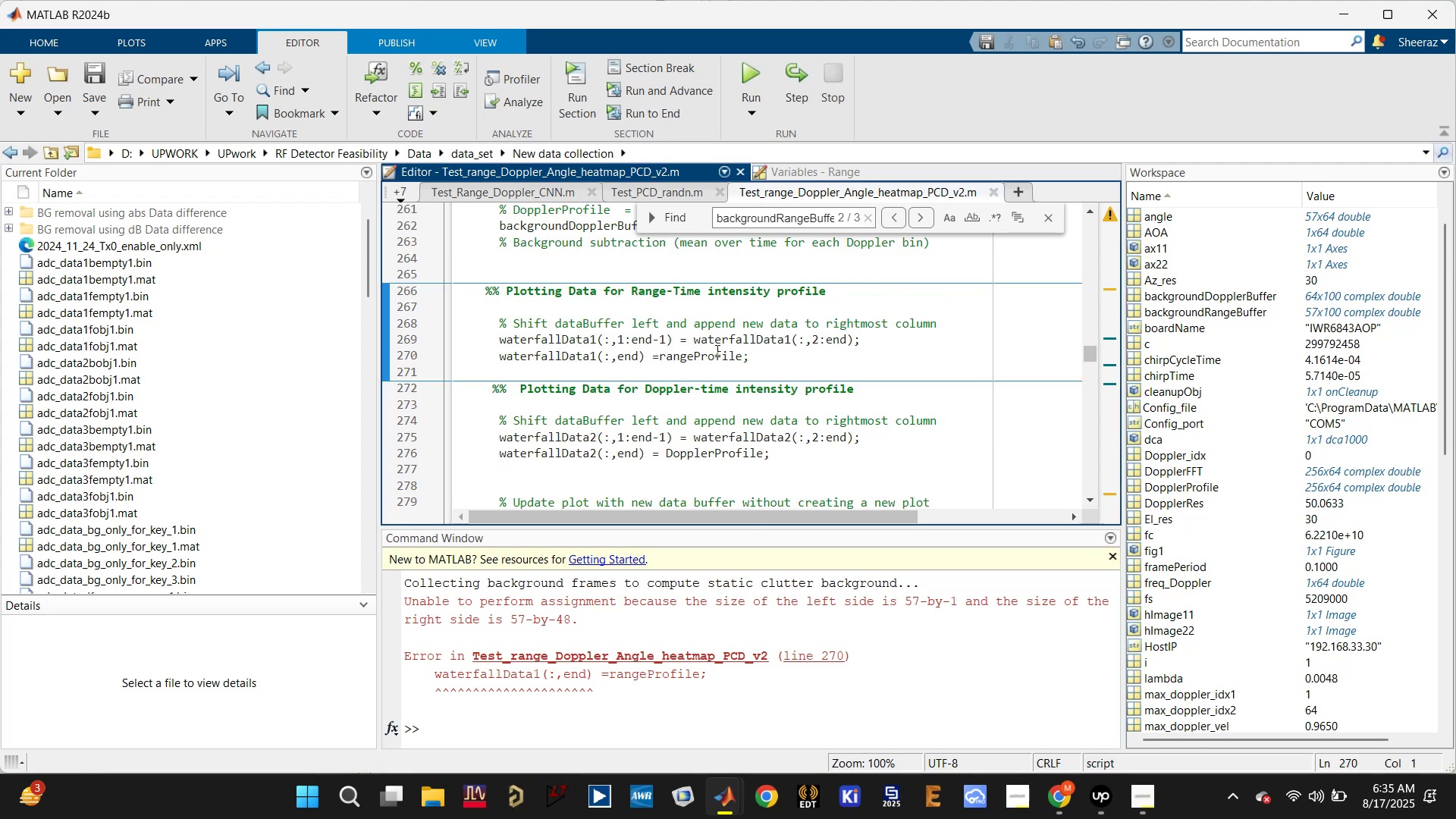 
left_click([730, 343])
 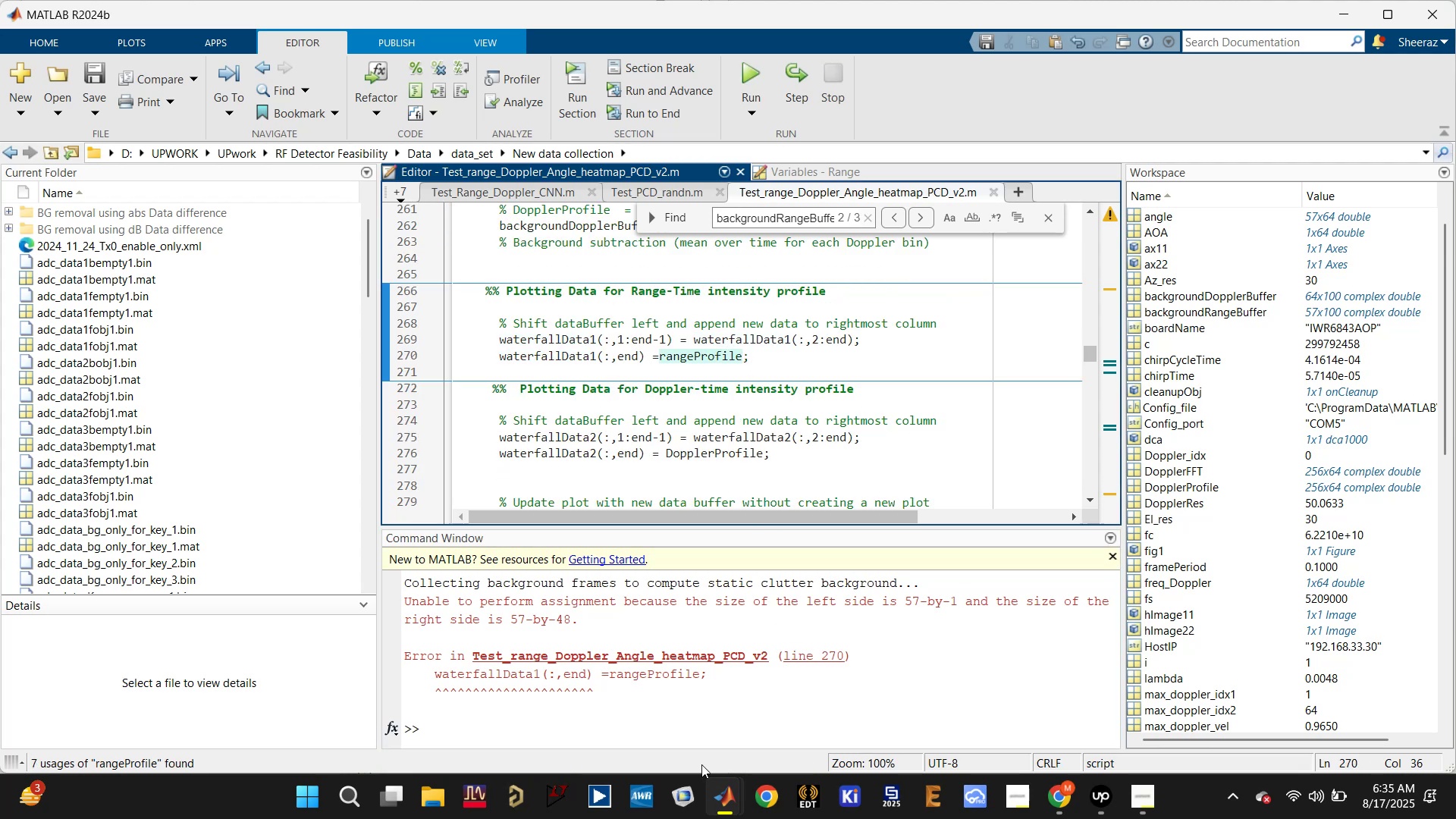 
left_click([666, 748])
 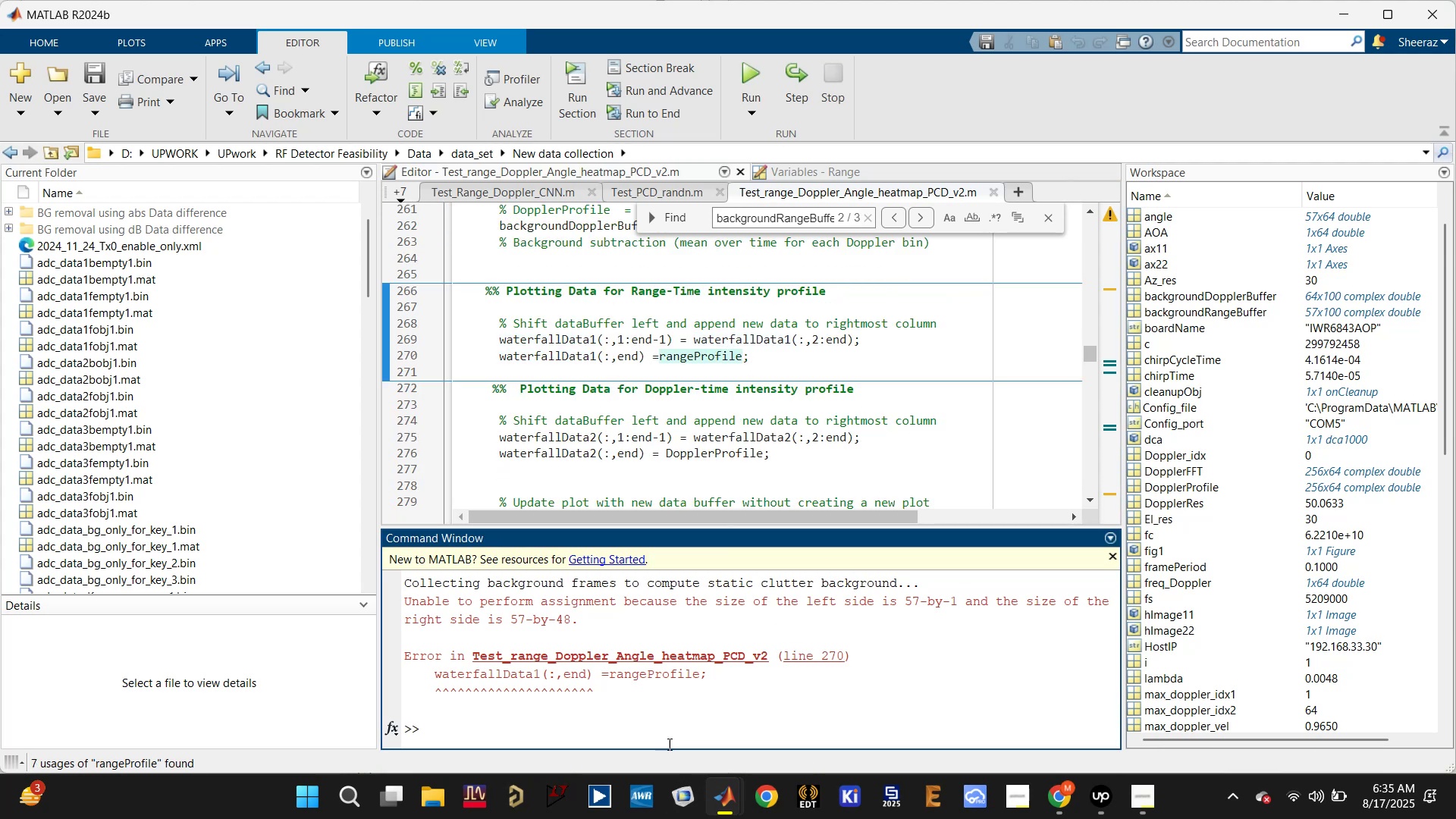 
type(dca.release;)
 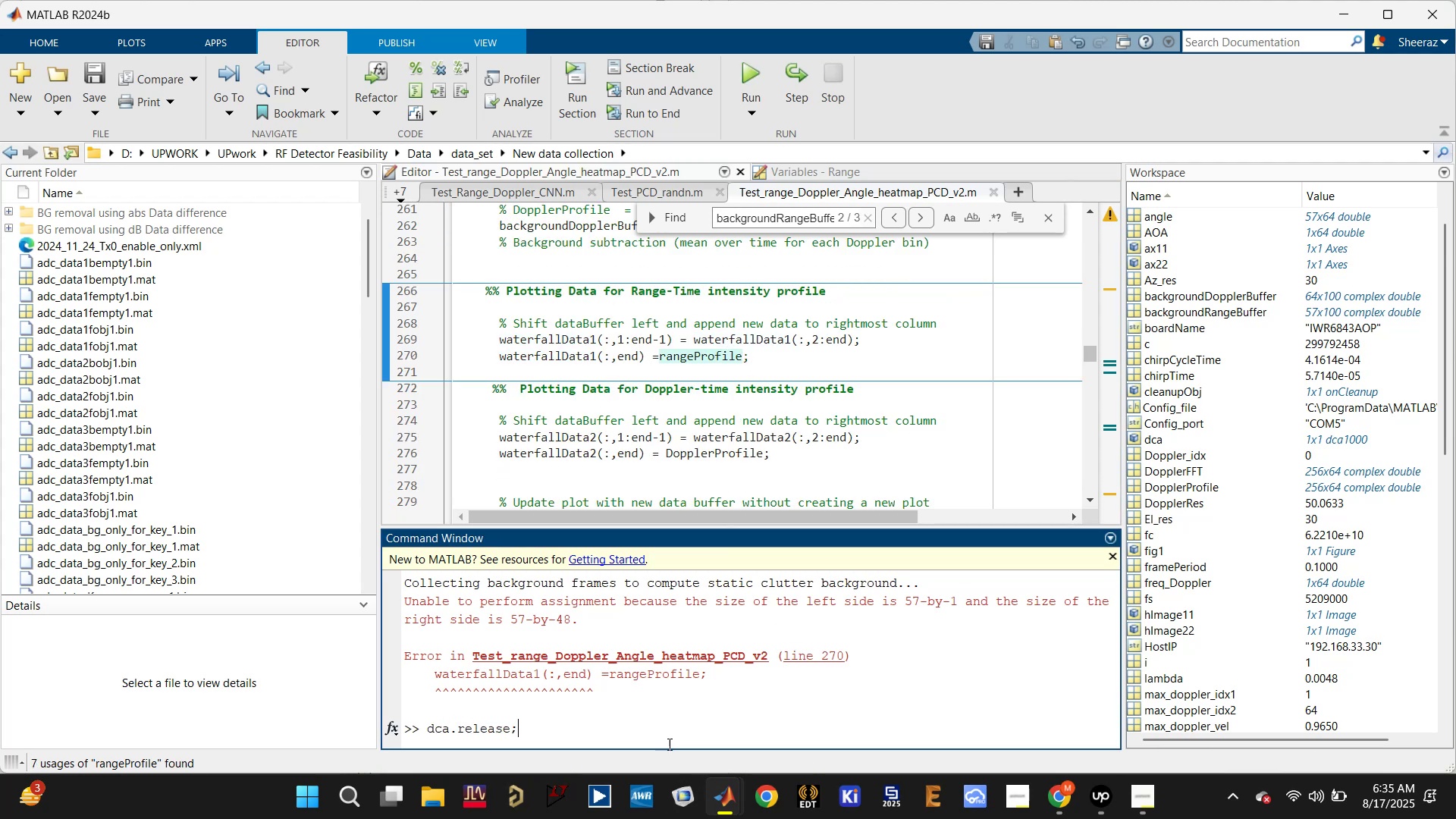 
key(Enter)
 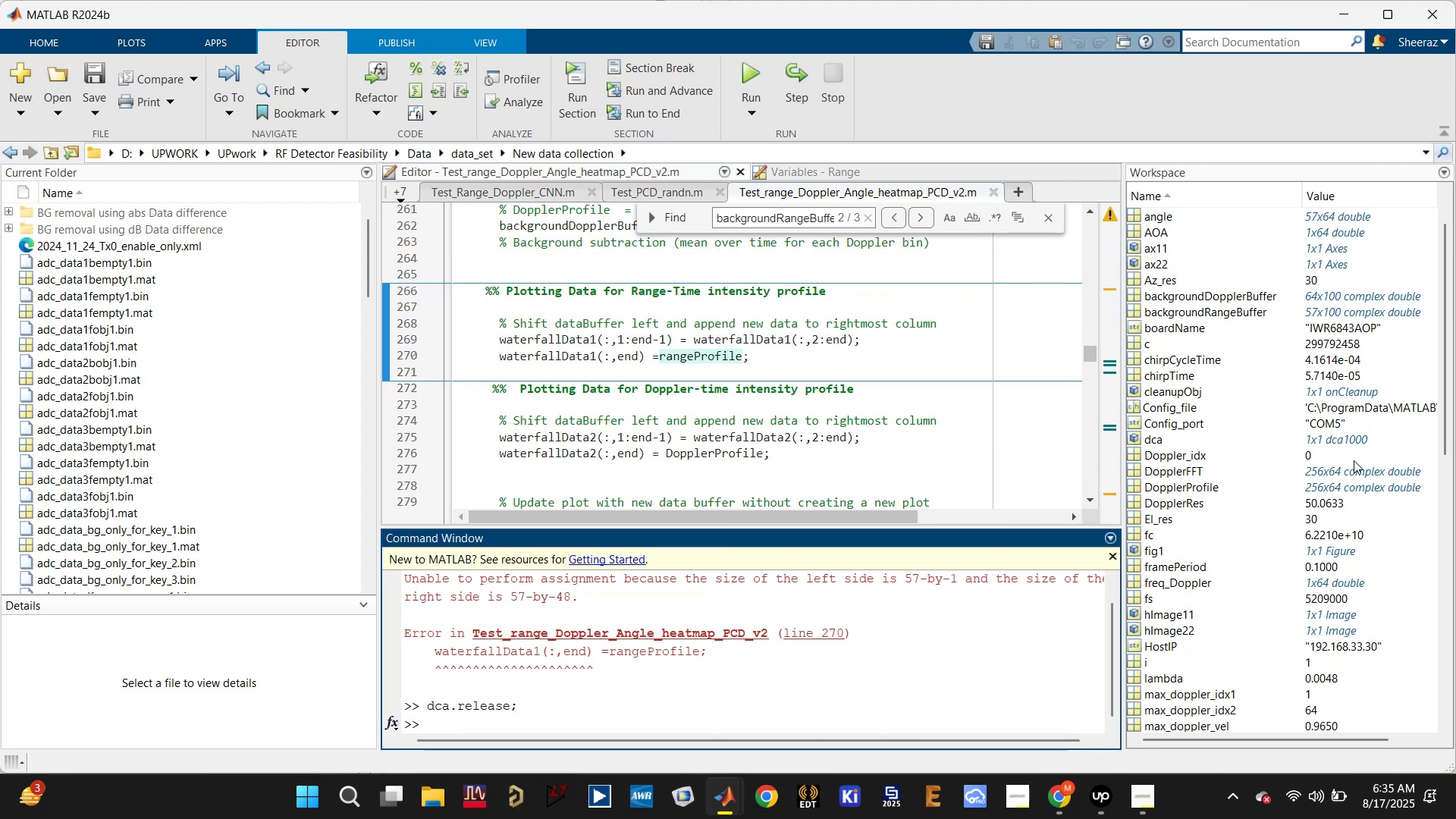 
scroll: coordinate [1194, 376], scroll_direction: up, amount: 5.0
 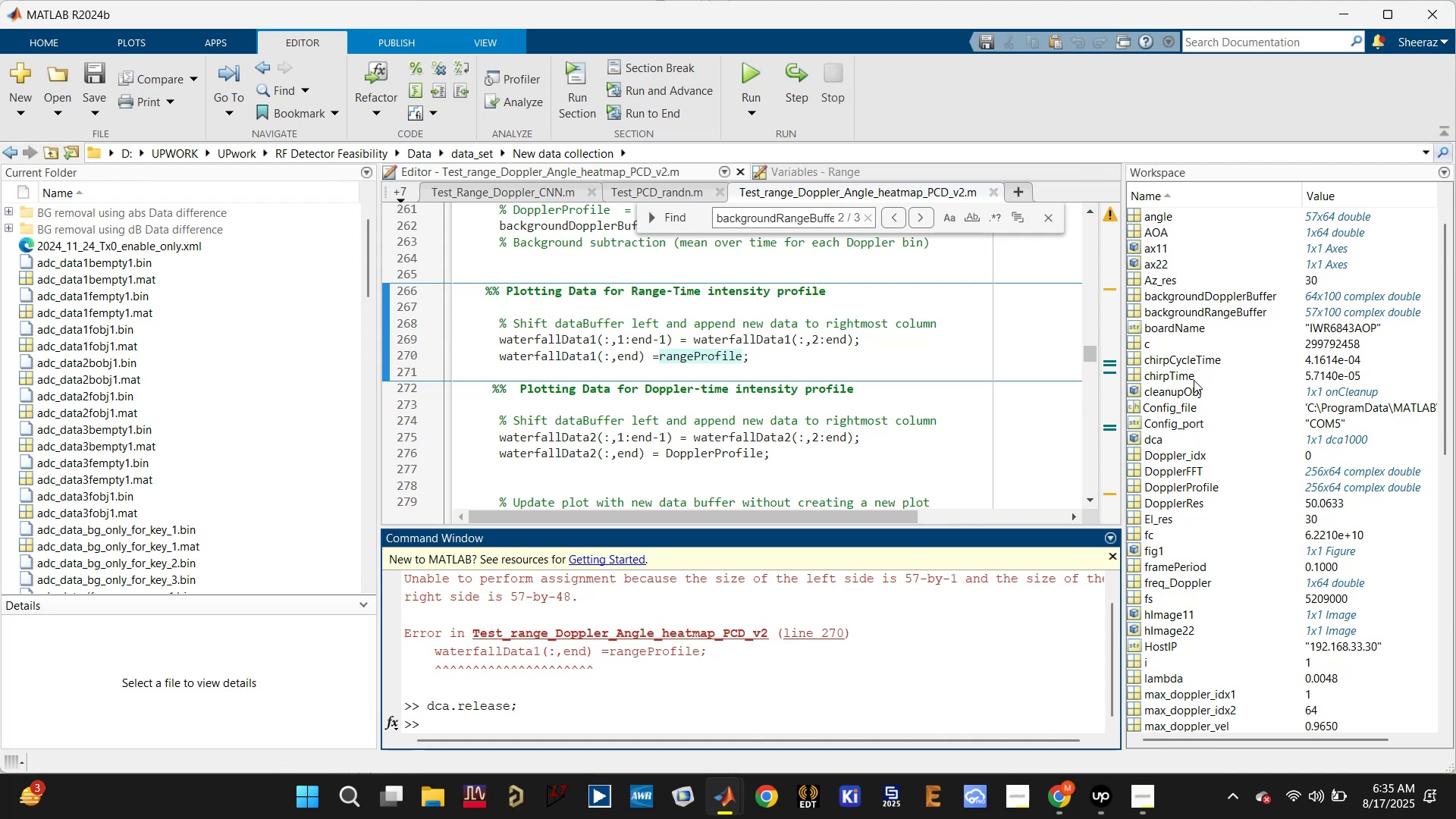 
scroll: coordinate [1184, 413], scroll_direction: down, amount: 4.0
 